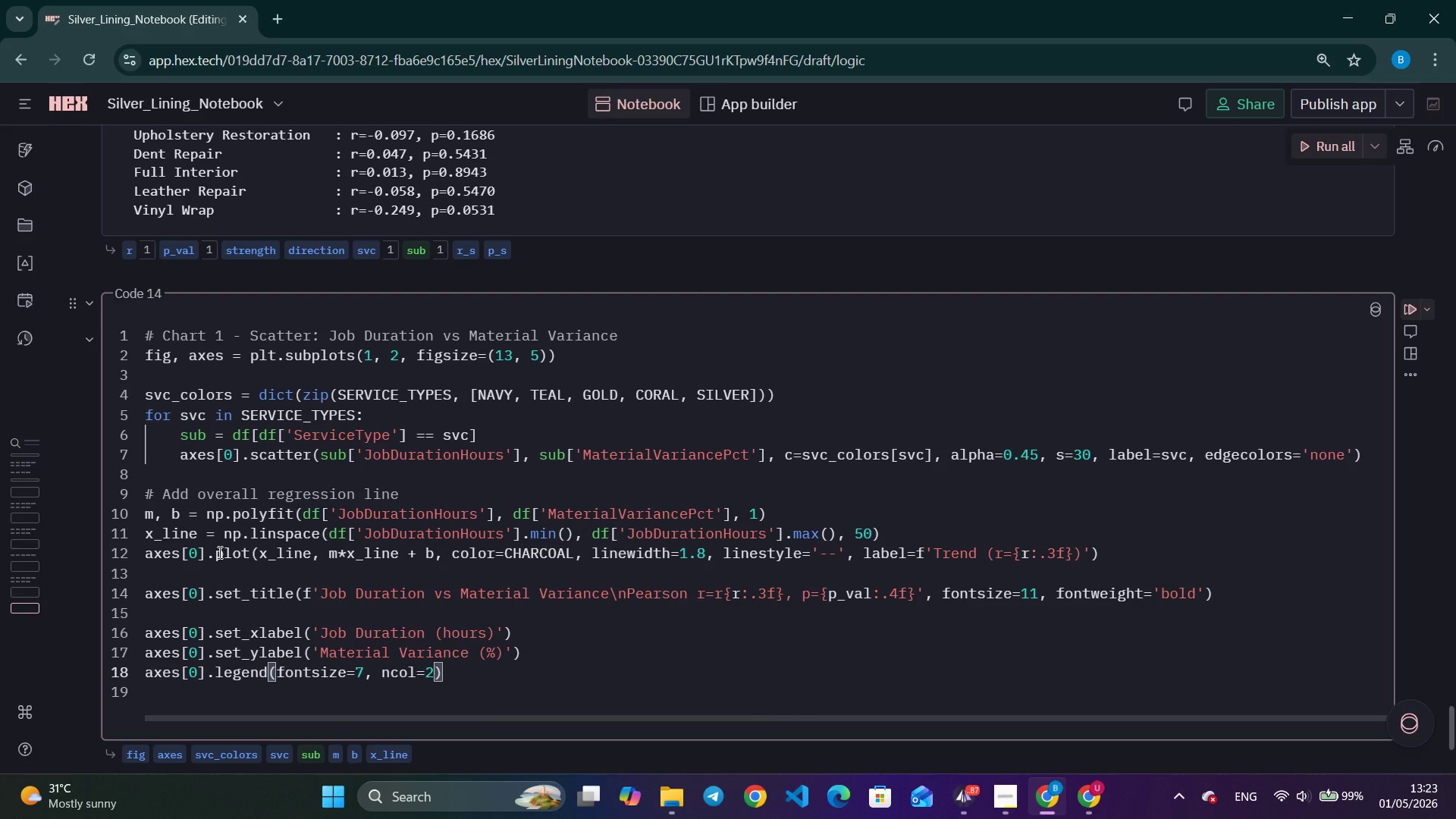 
key(Enter)
 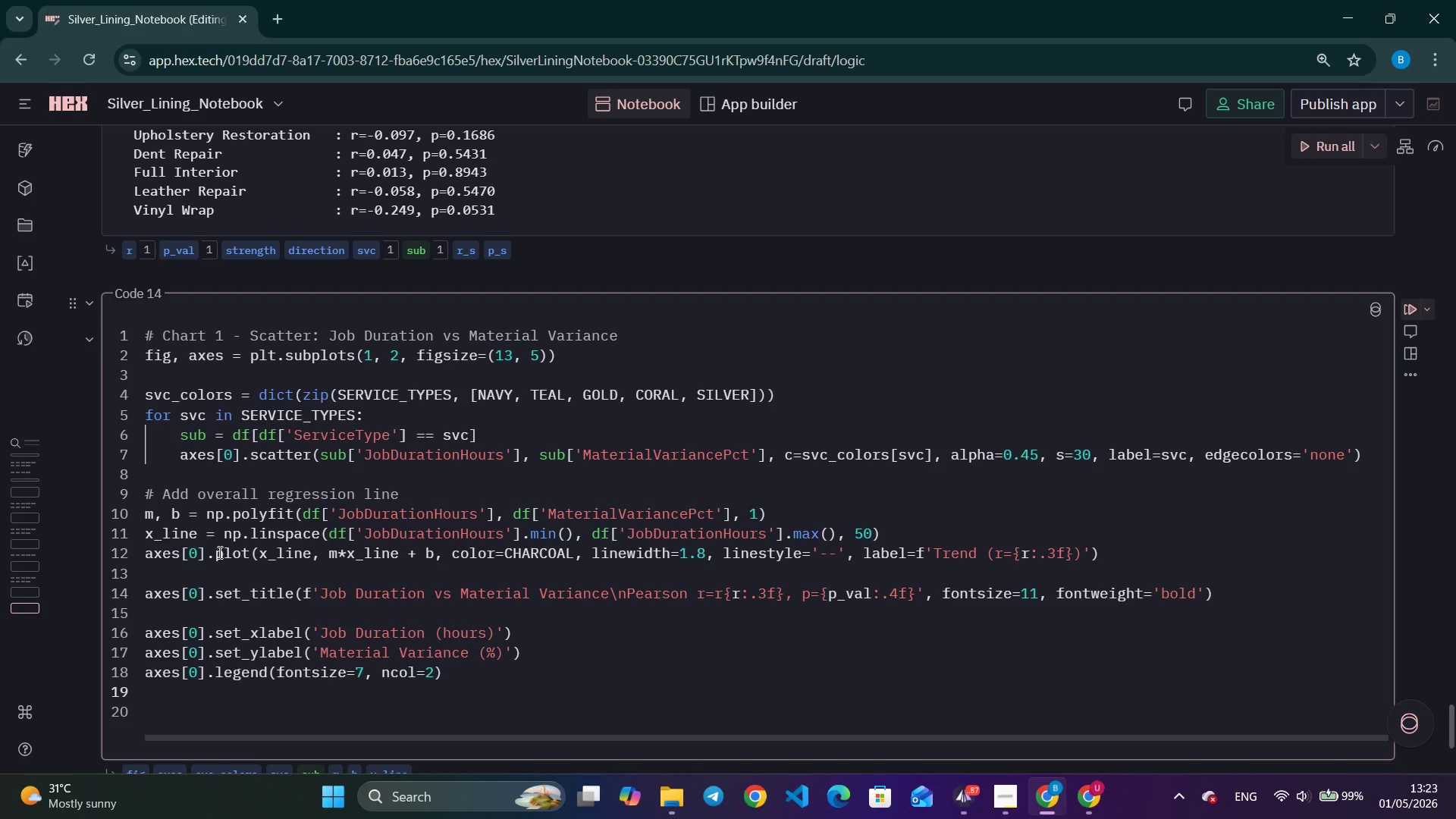 
type(axes[0)
 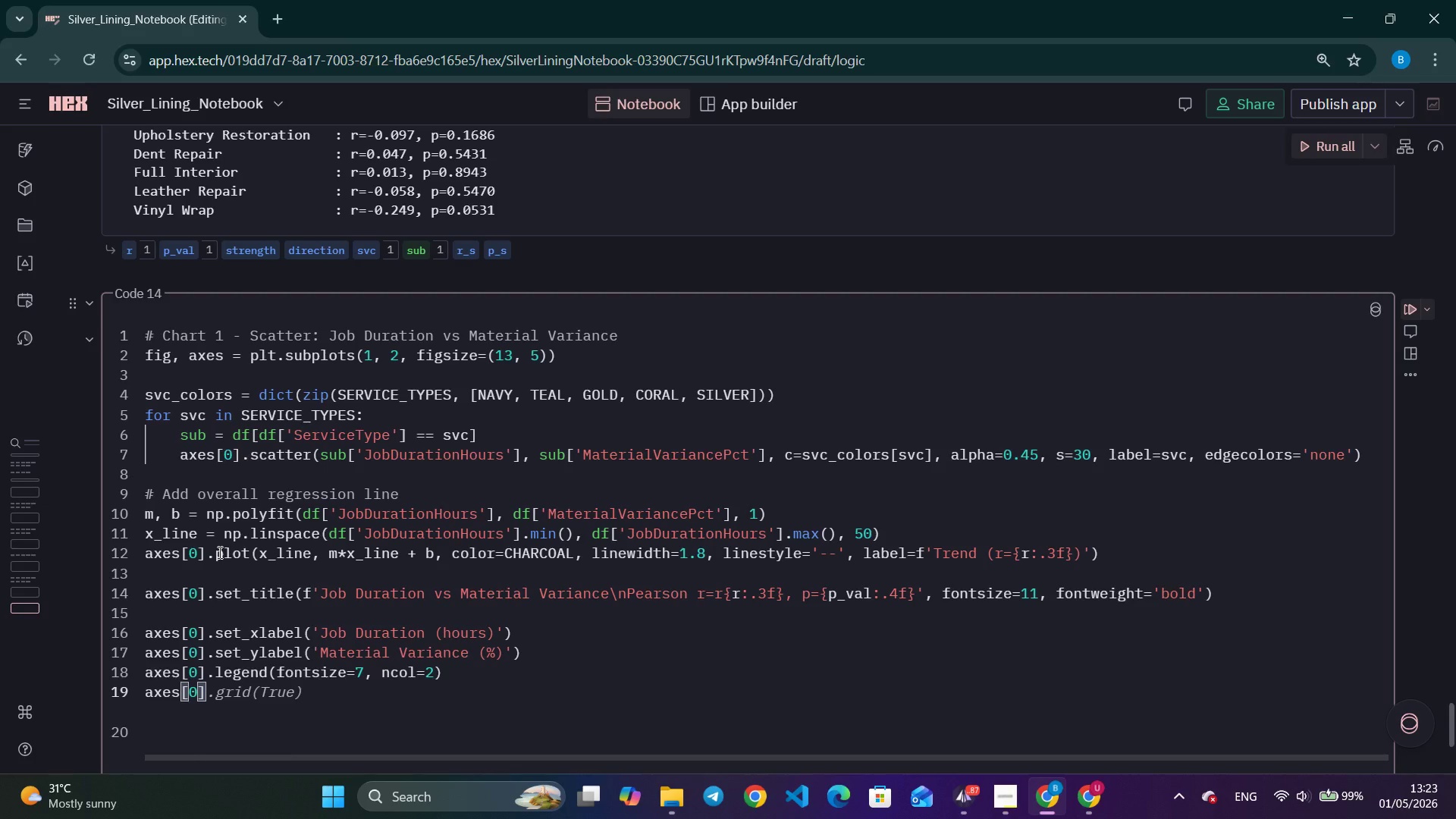 
key(ArrowRight)
 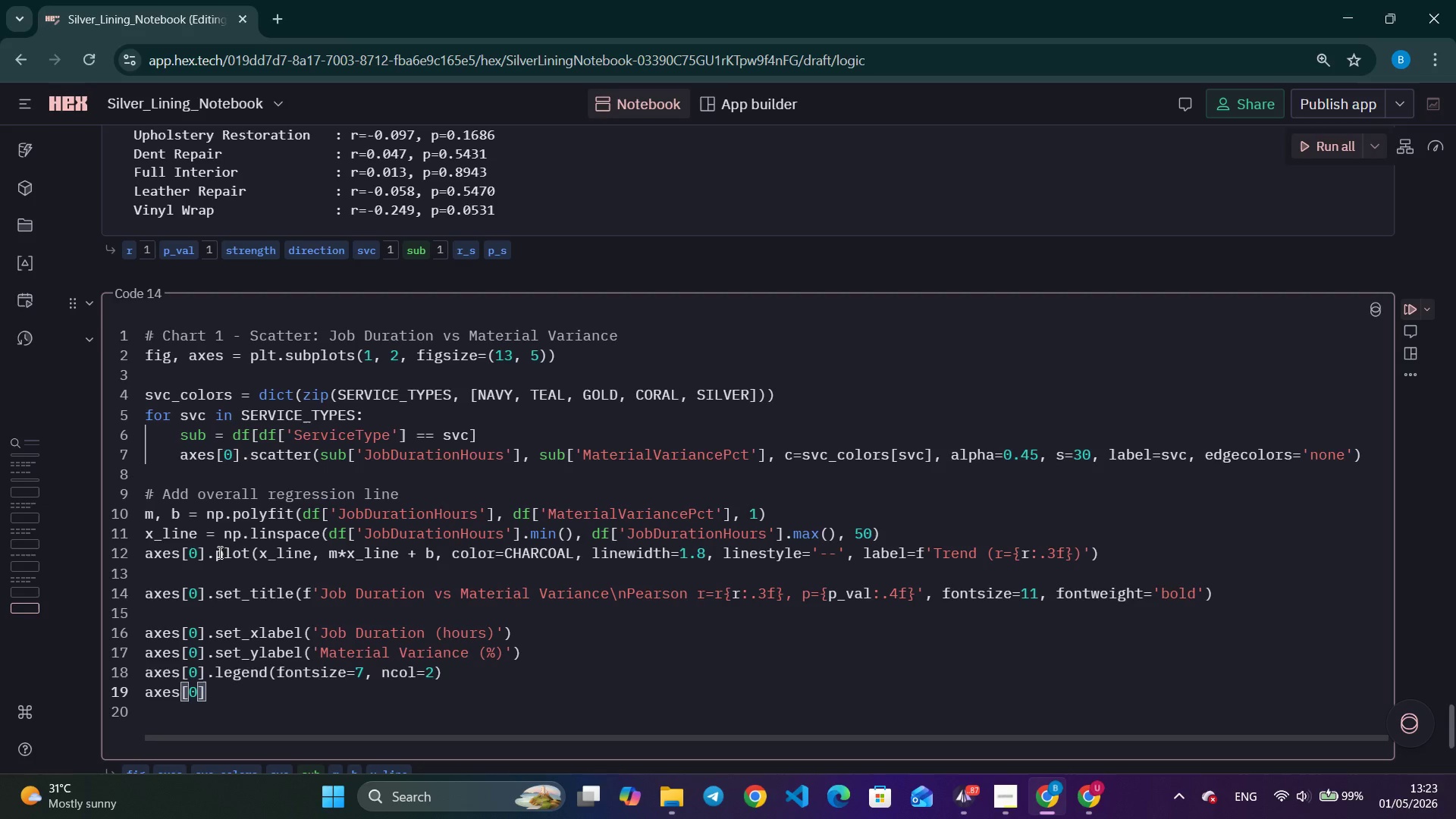 
type(.spines[['top)
 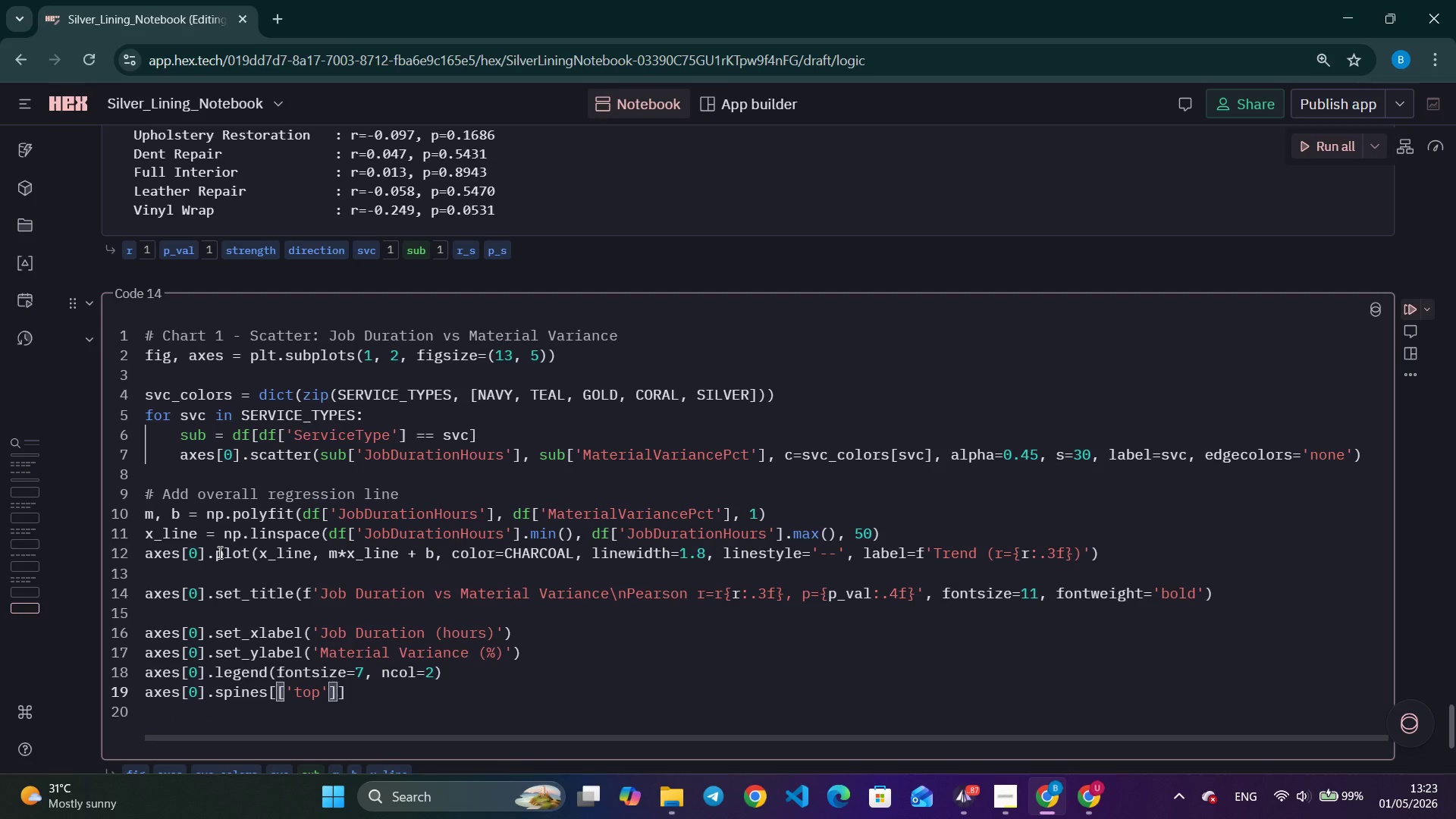 
key(ArrowRight)
 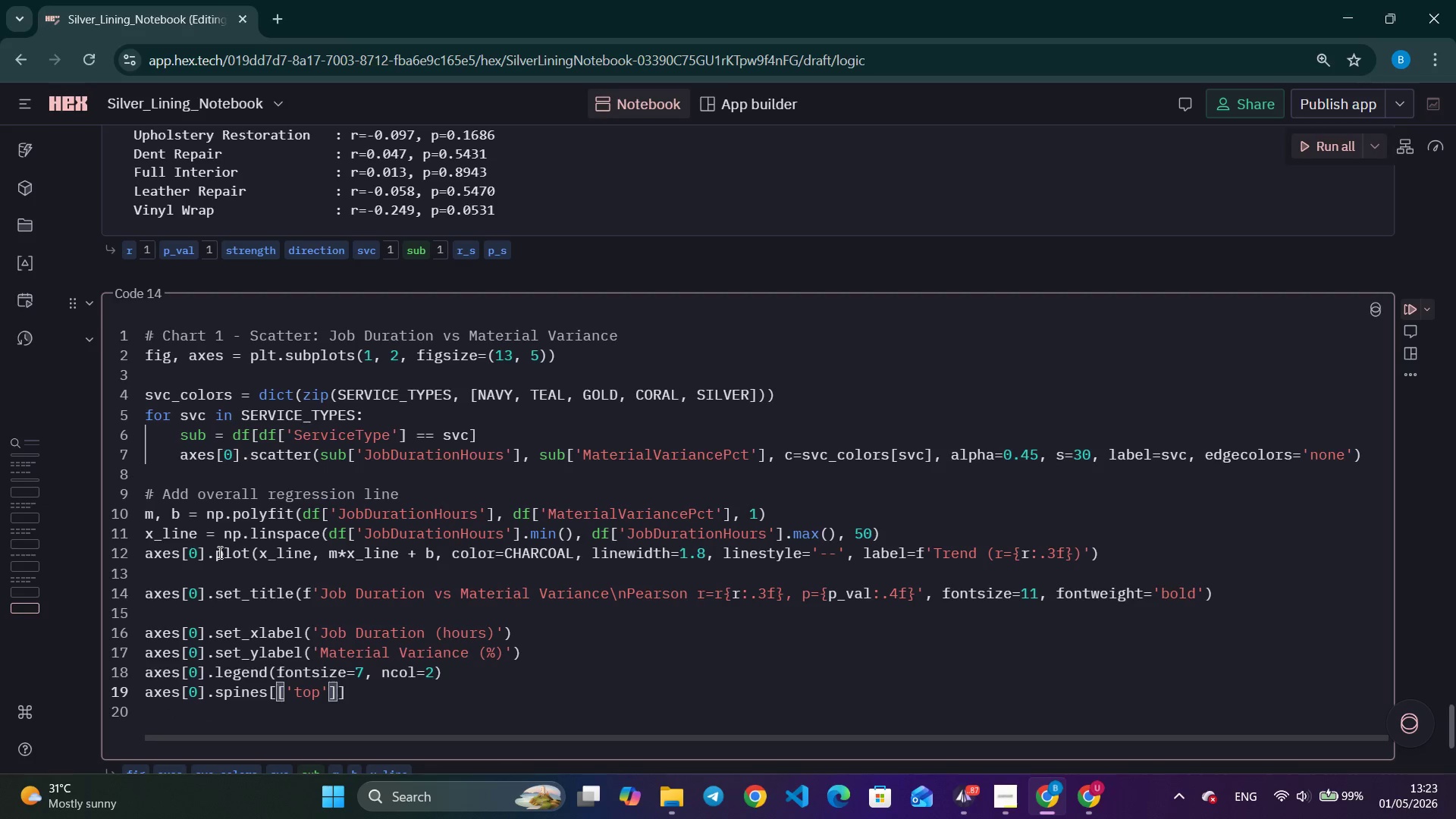 
type(, 'right)
 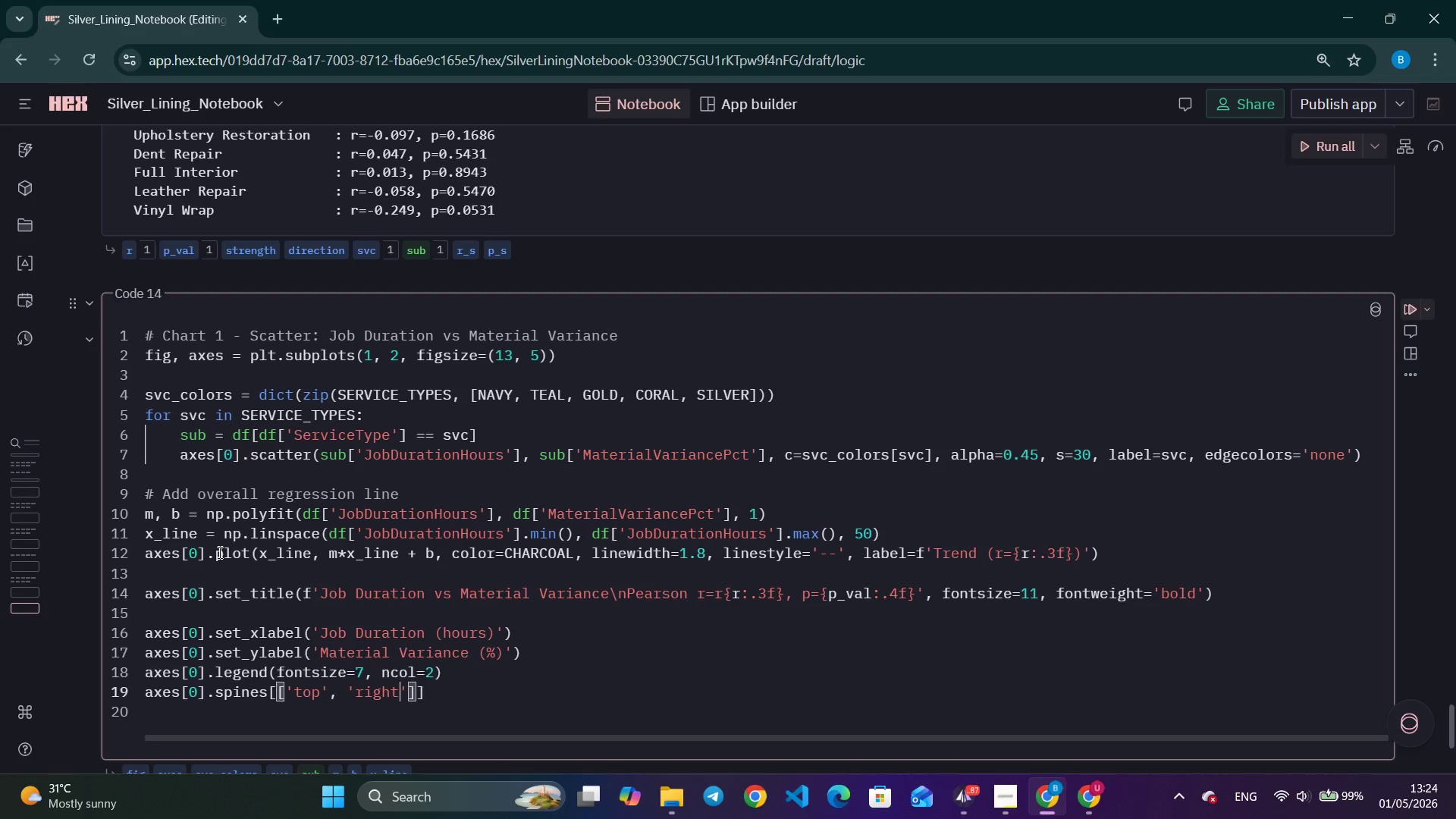 
key(ArrowRight)
 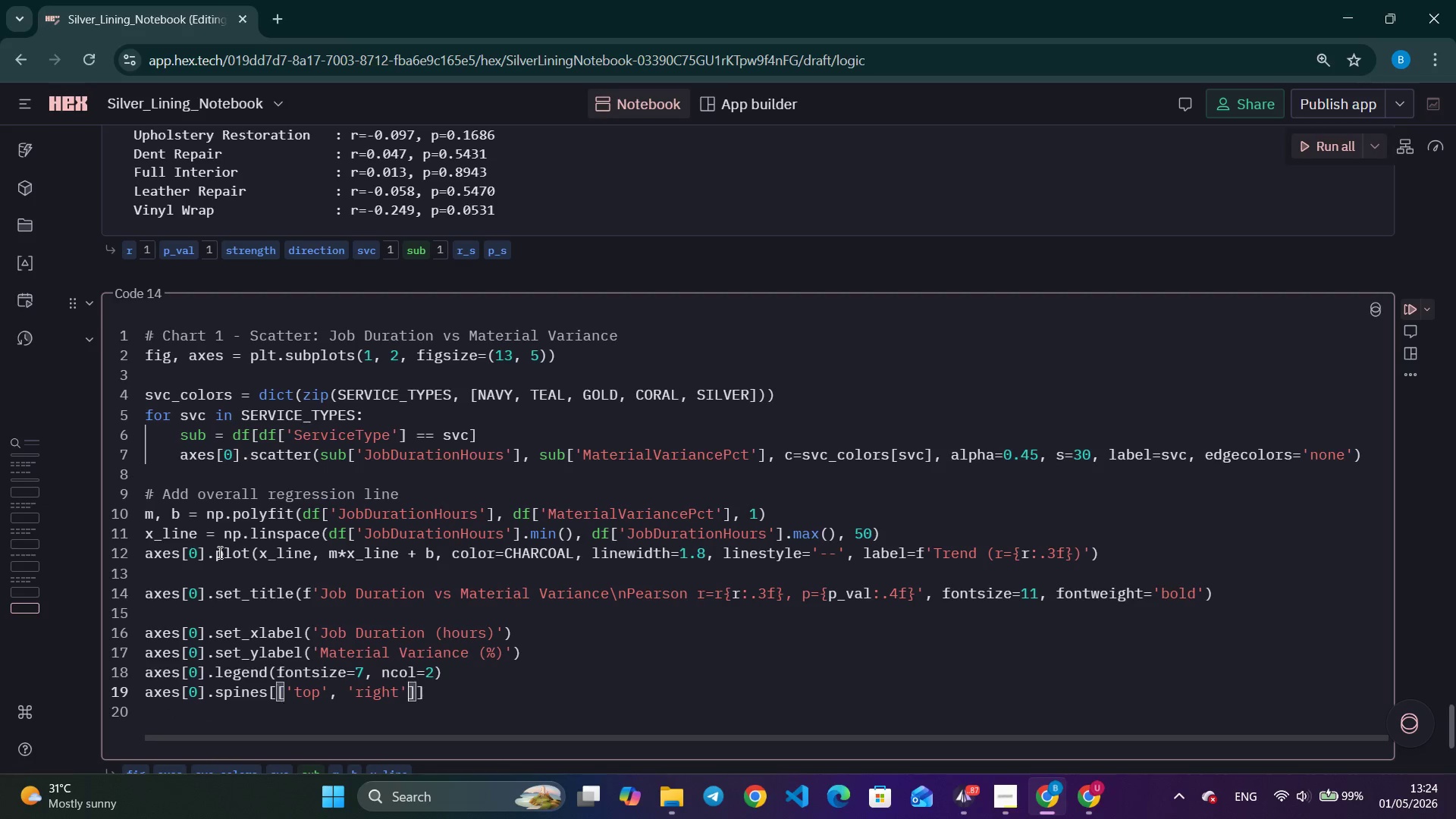 
key(ArrowRight)
 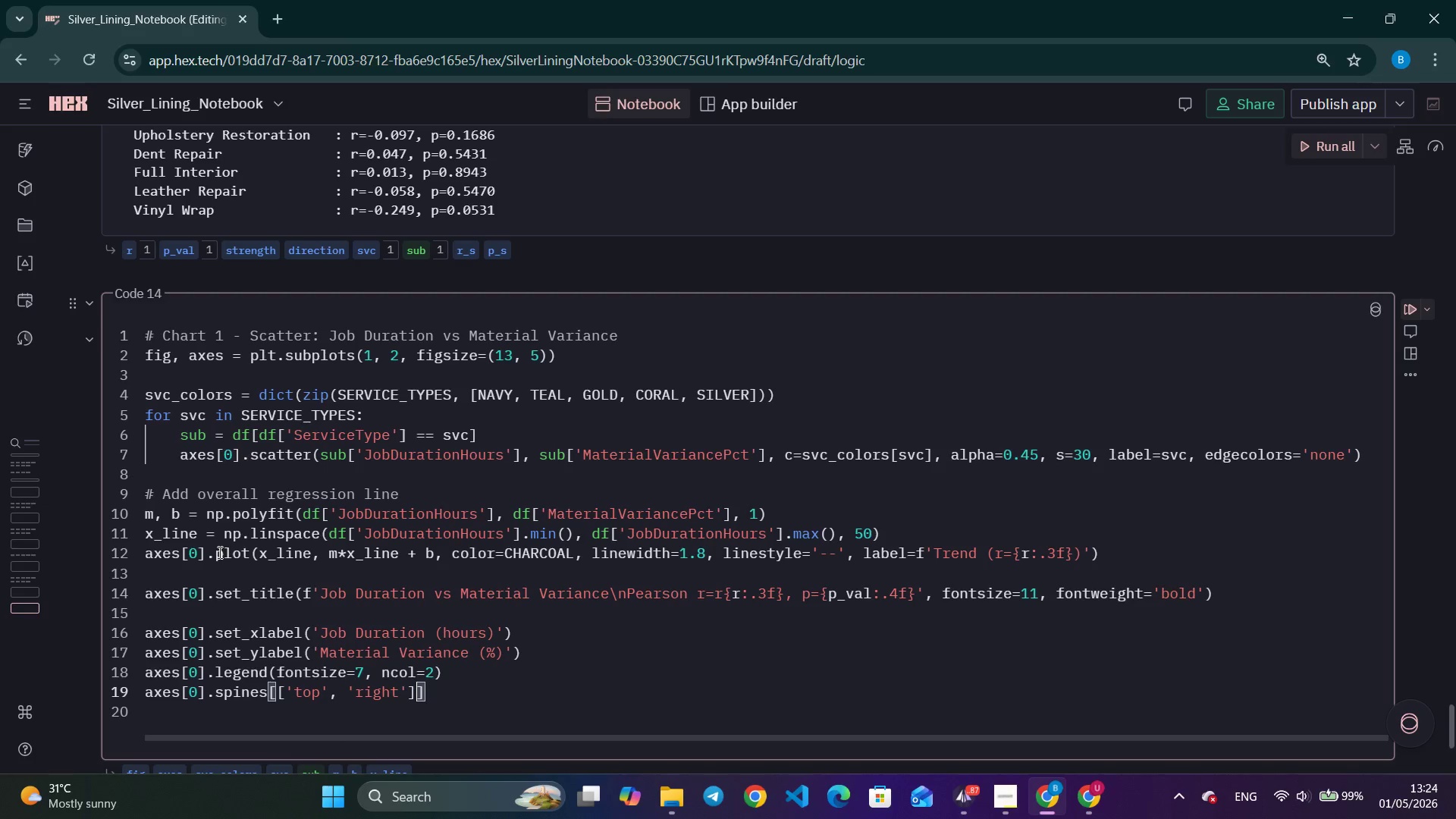 
key(ArrowRight)
 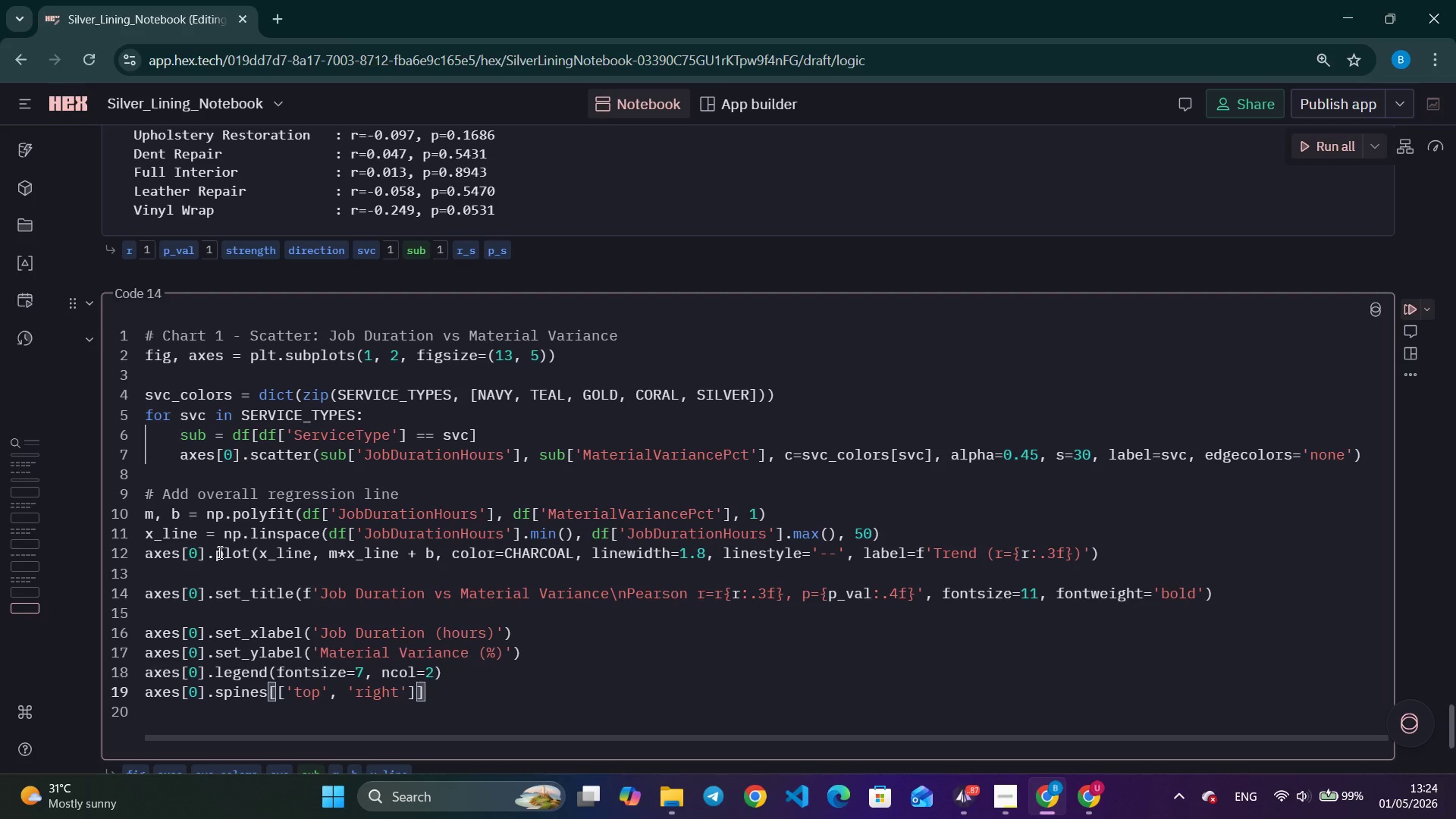 
type(.set_visible(False)
 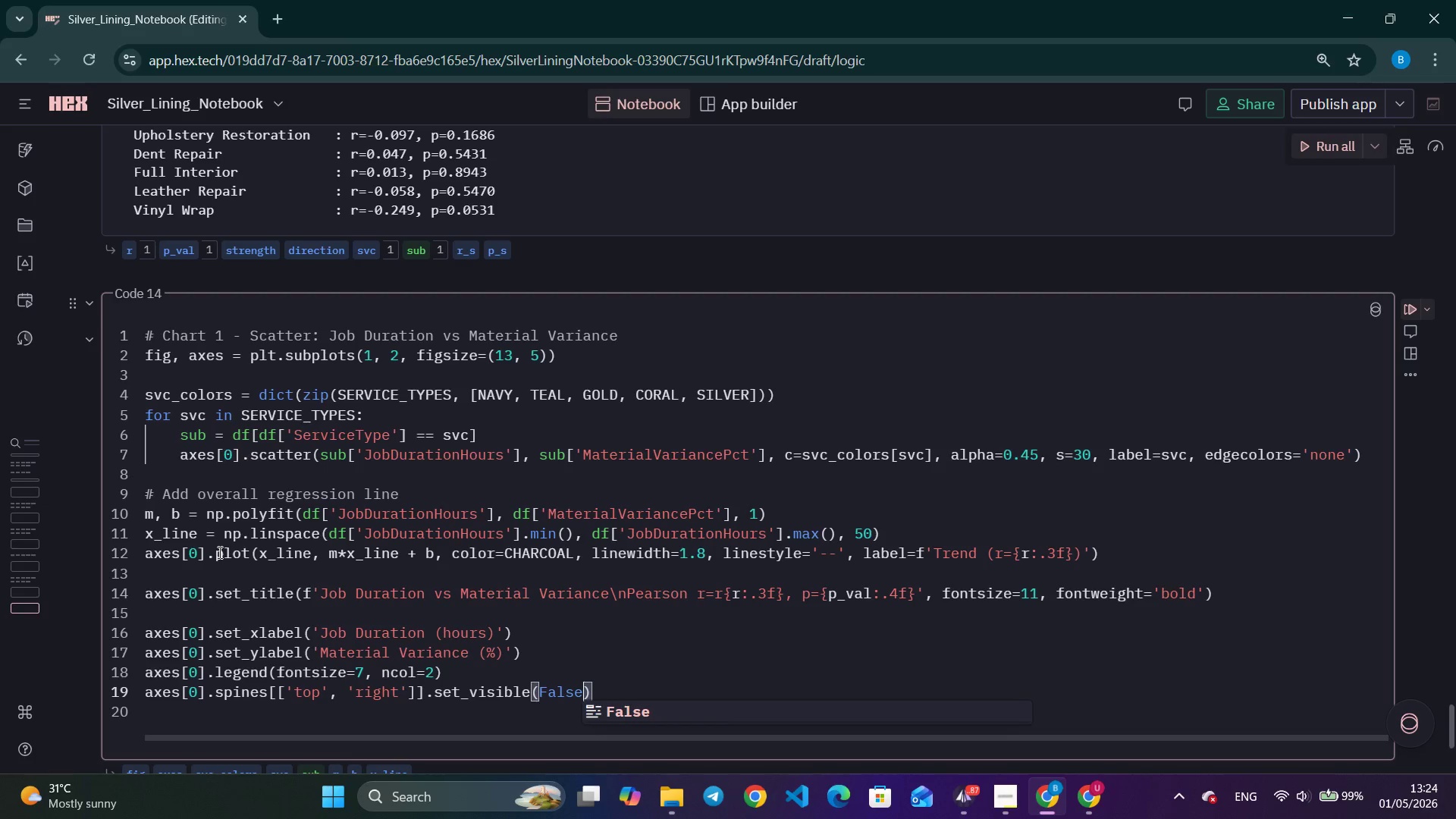 
key(ArrowRight)
 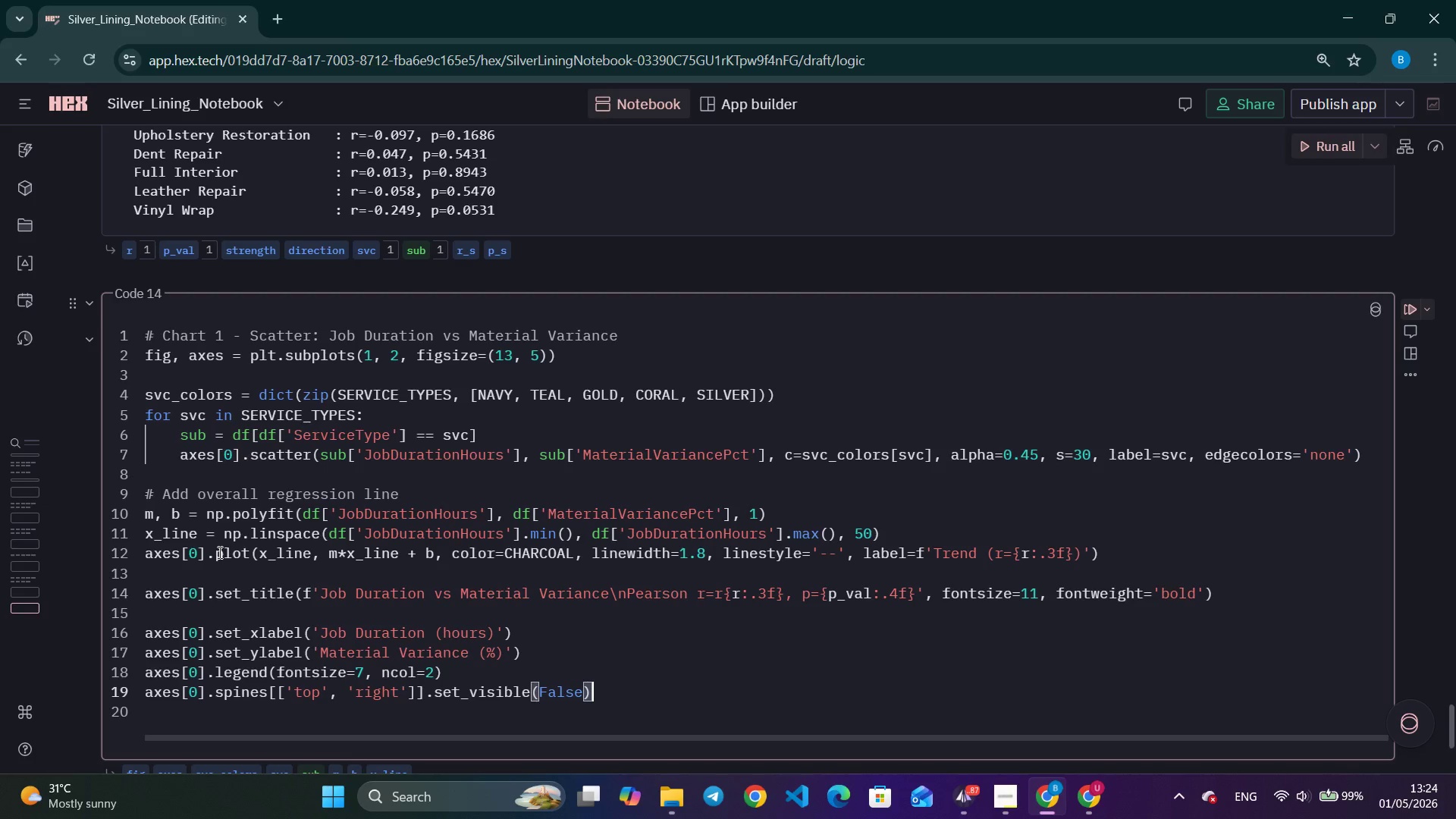 
key(Enter)
 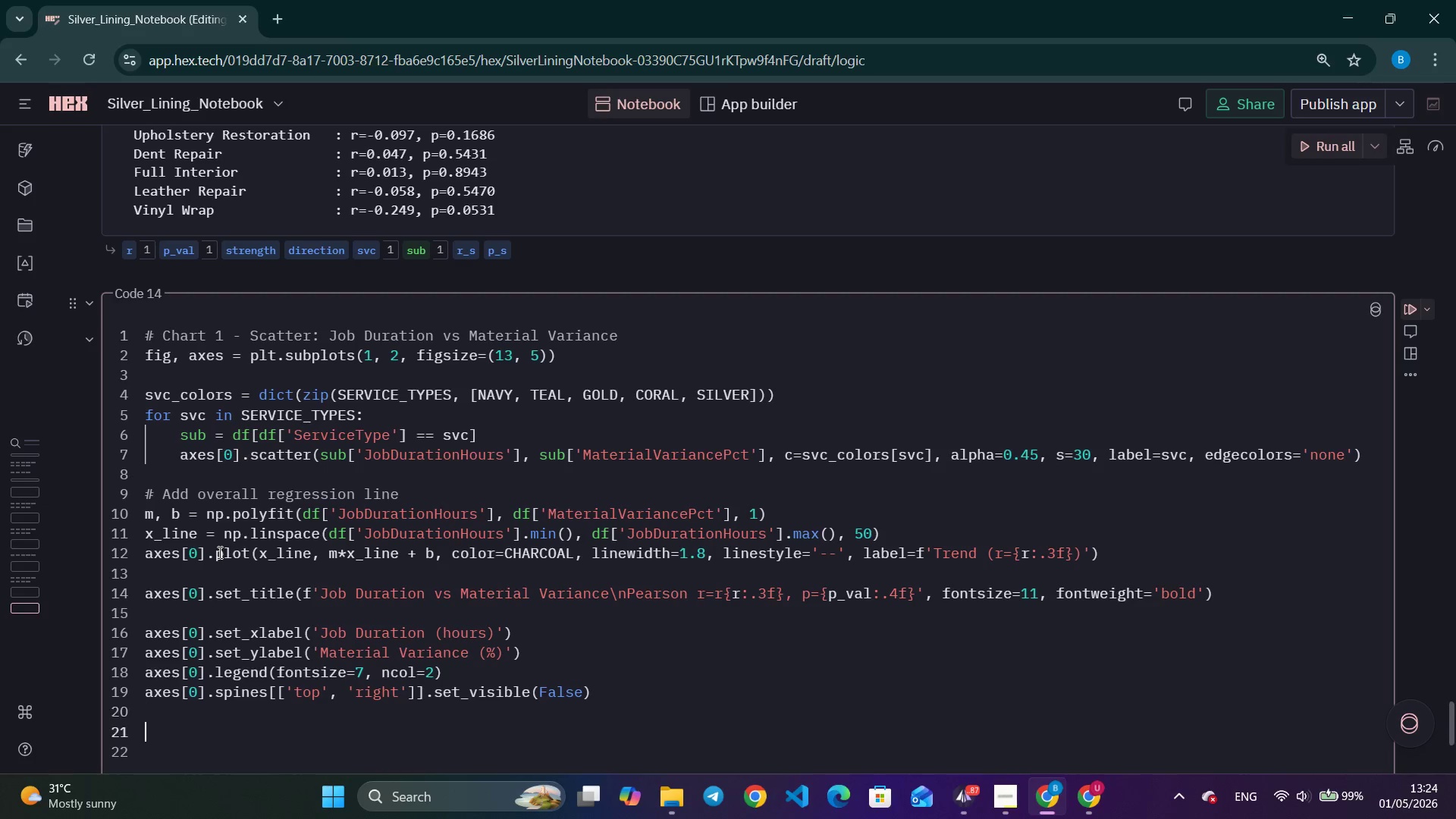 
key(Enter)
 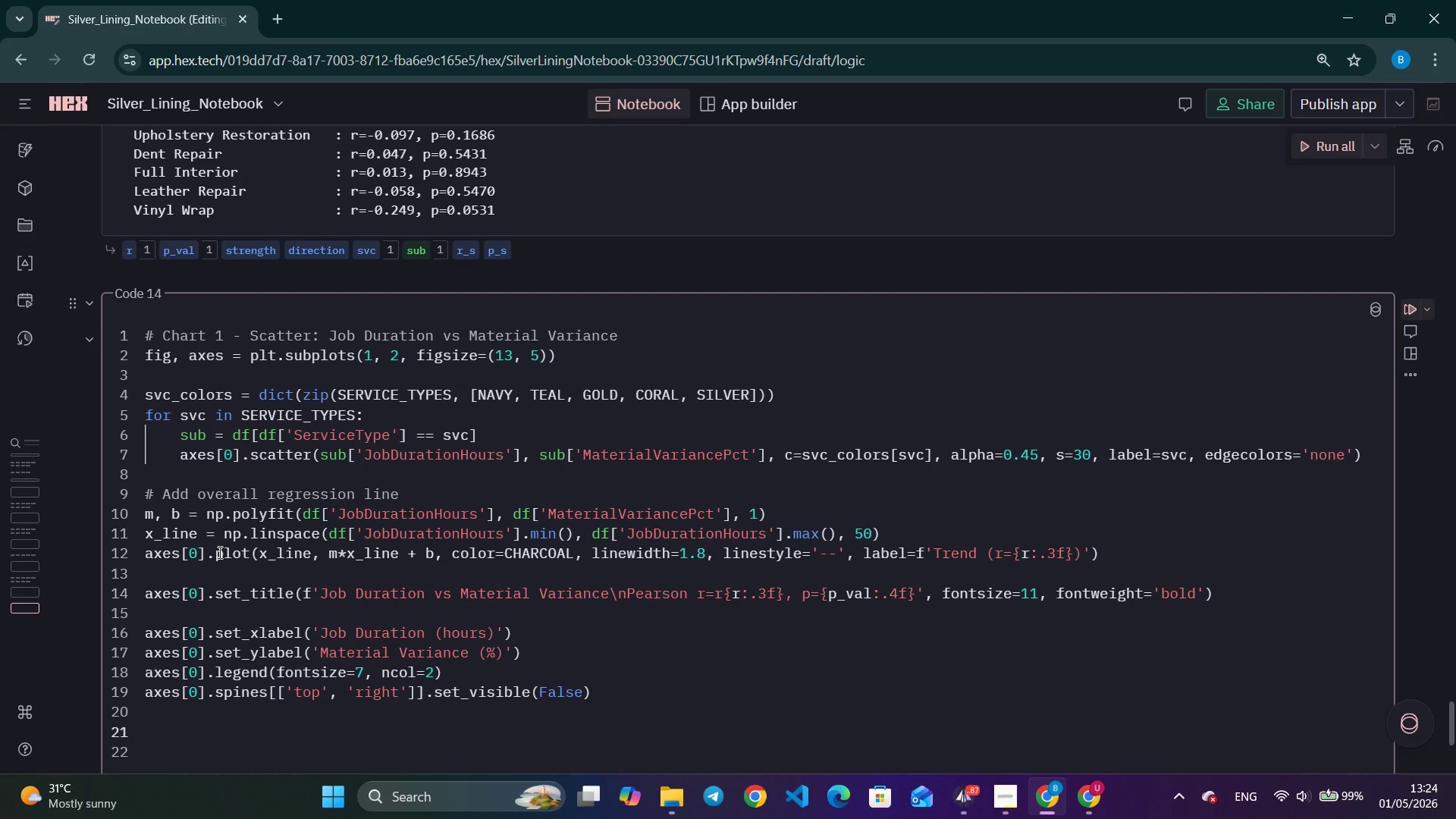 
type(# Cahrt)
key(Backspace)
key(Backspace)
key(Backspace)
key(Backspace)
type(hart 2 - Material variance bay )
key(Backspace)
key(Backspace)
key(Backspace)
type(y technicial)
key(Backspace)
type(n)
 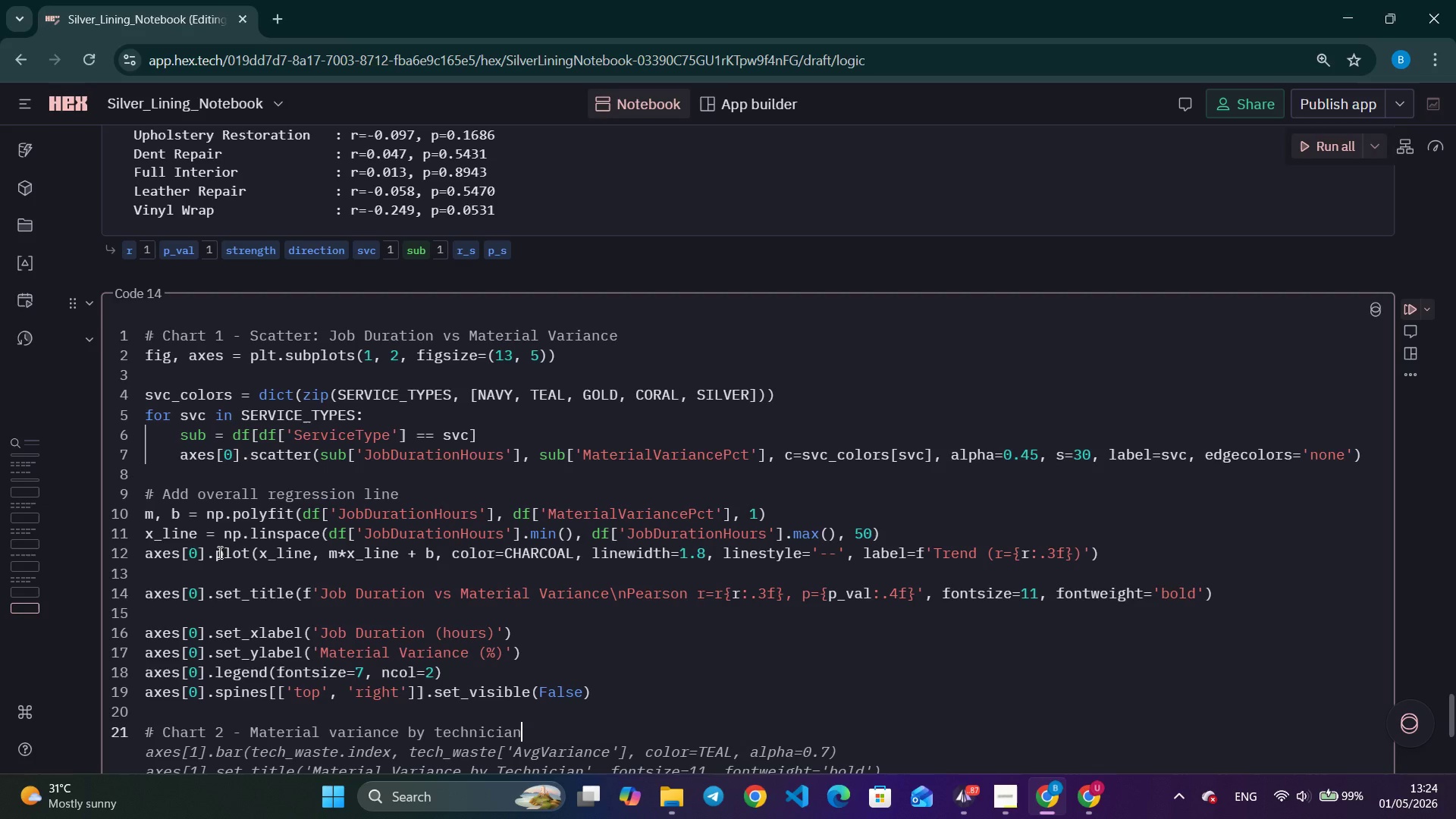 
key(Enter)
 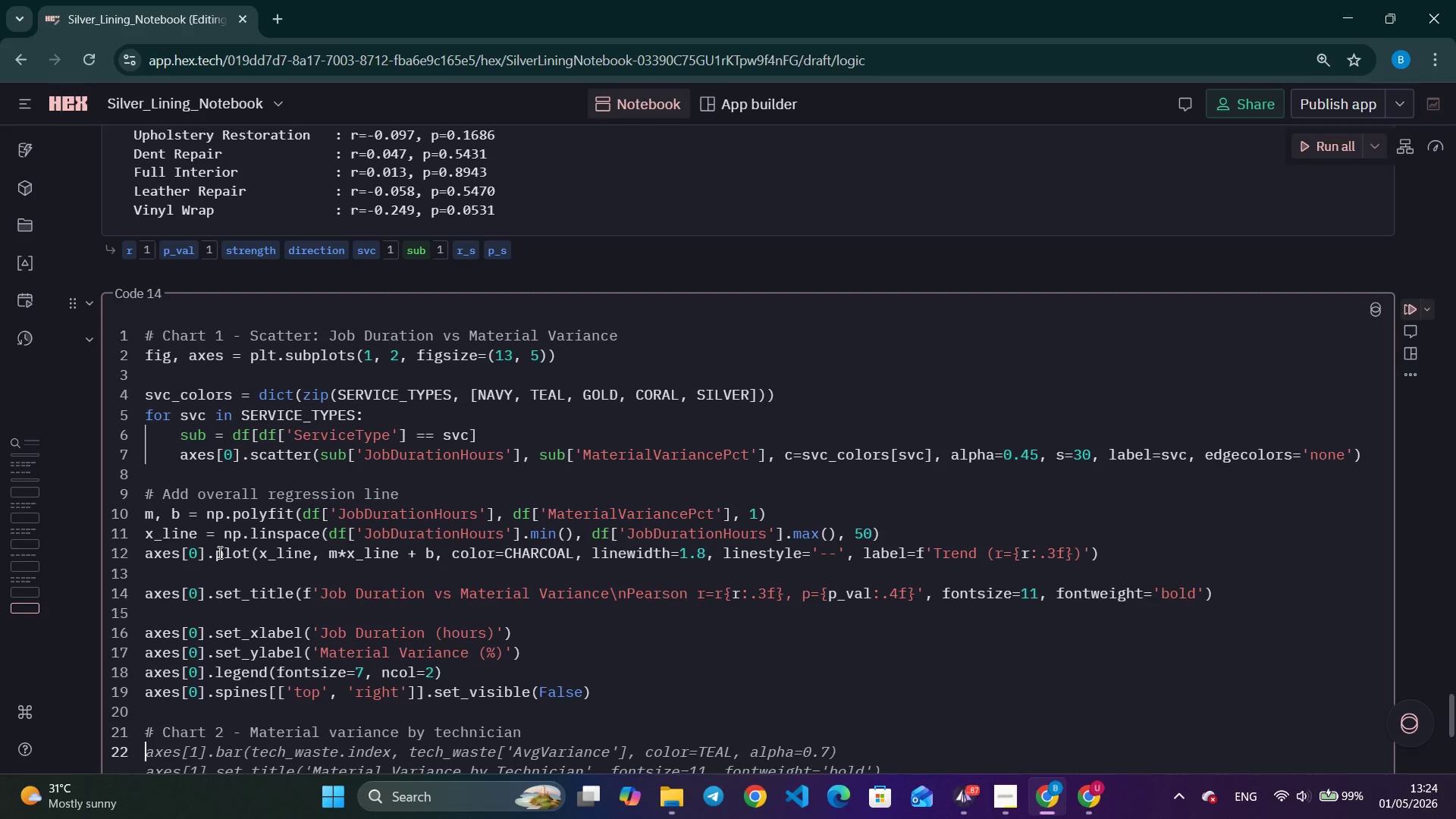 
scroll: coordinate [322, 531], scroll_direction: down, amount: 5.0
 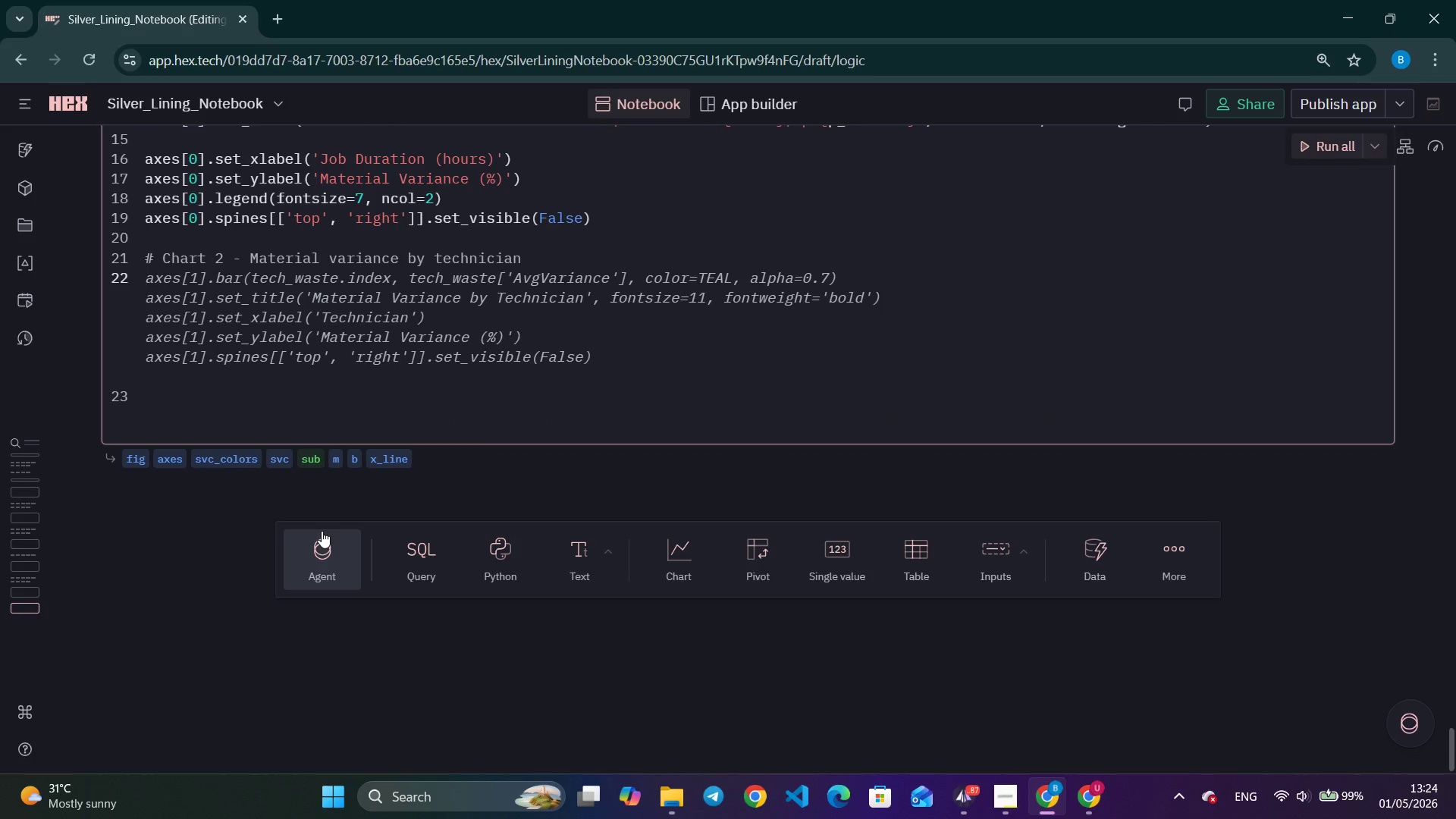 
type(tech_var = df.gr)
 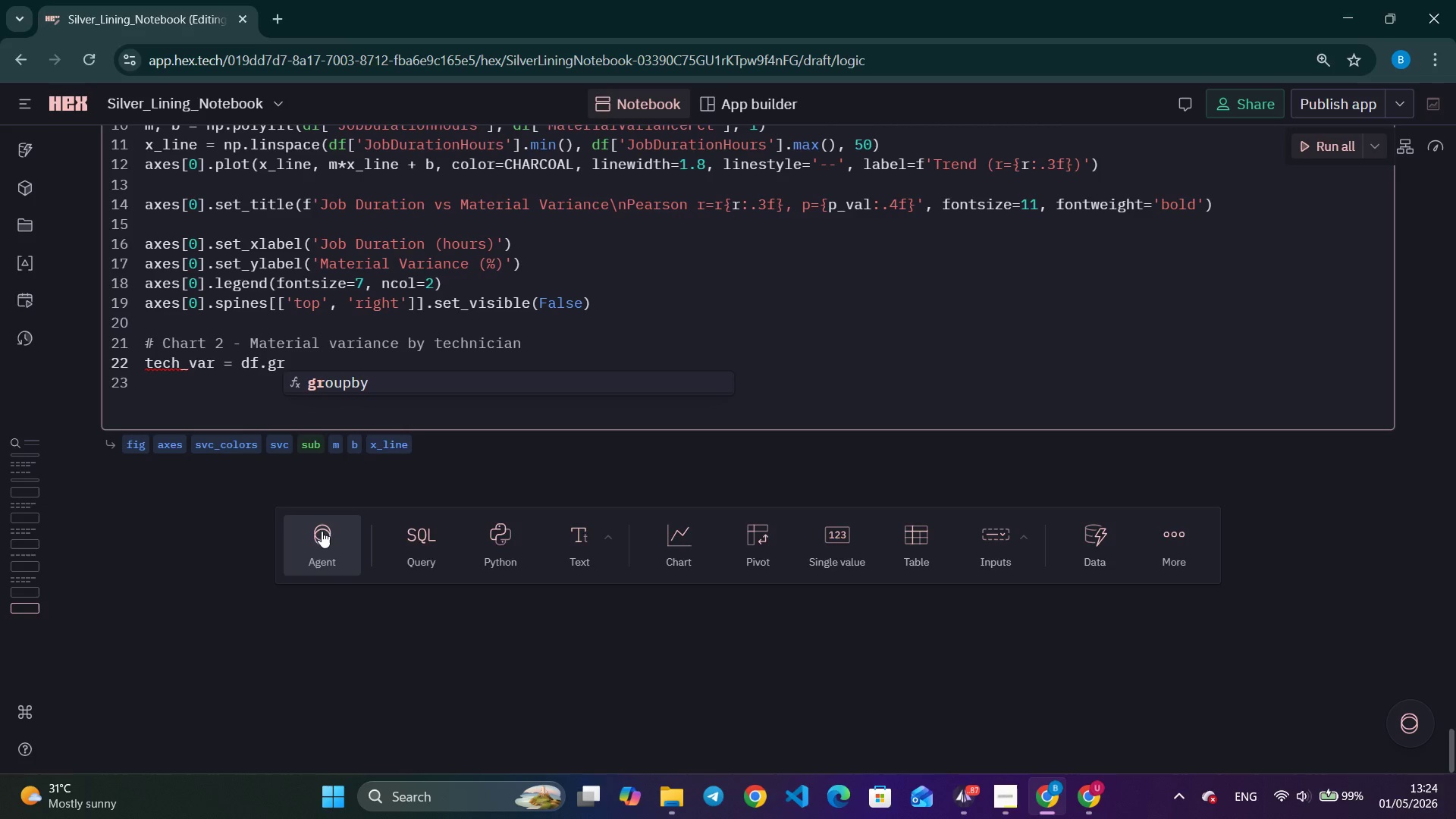 
key(Enter)
 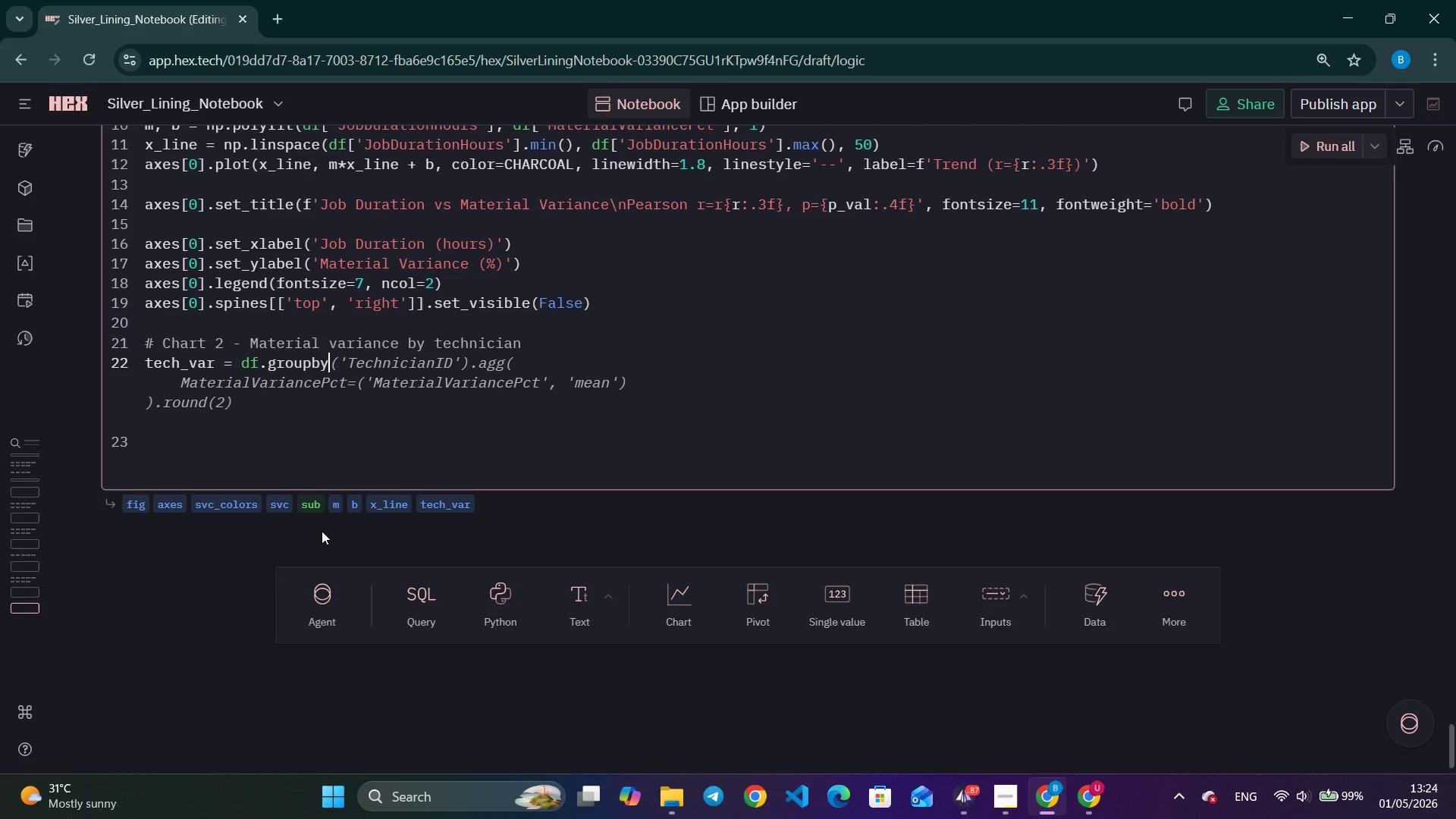 
type(('TechnicianID)
 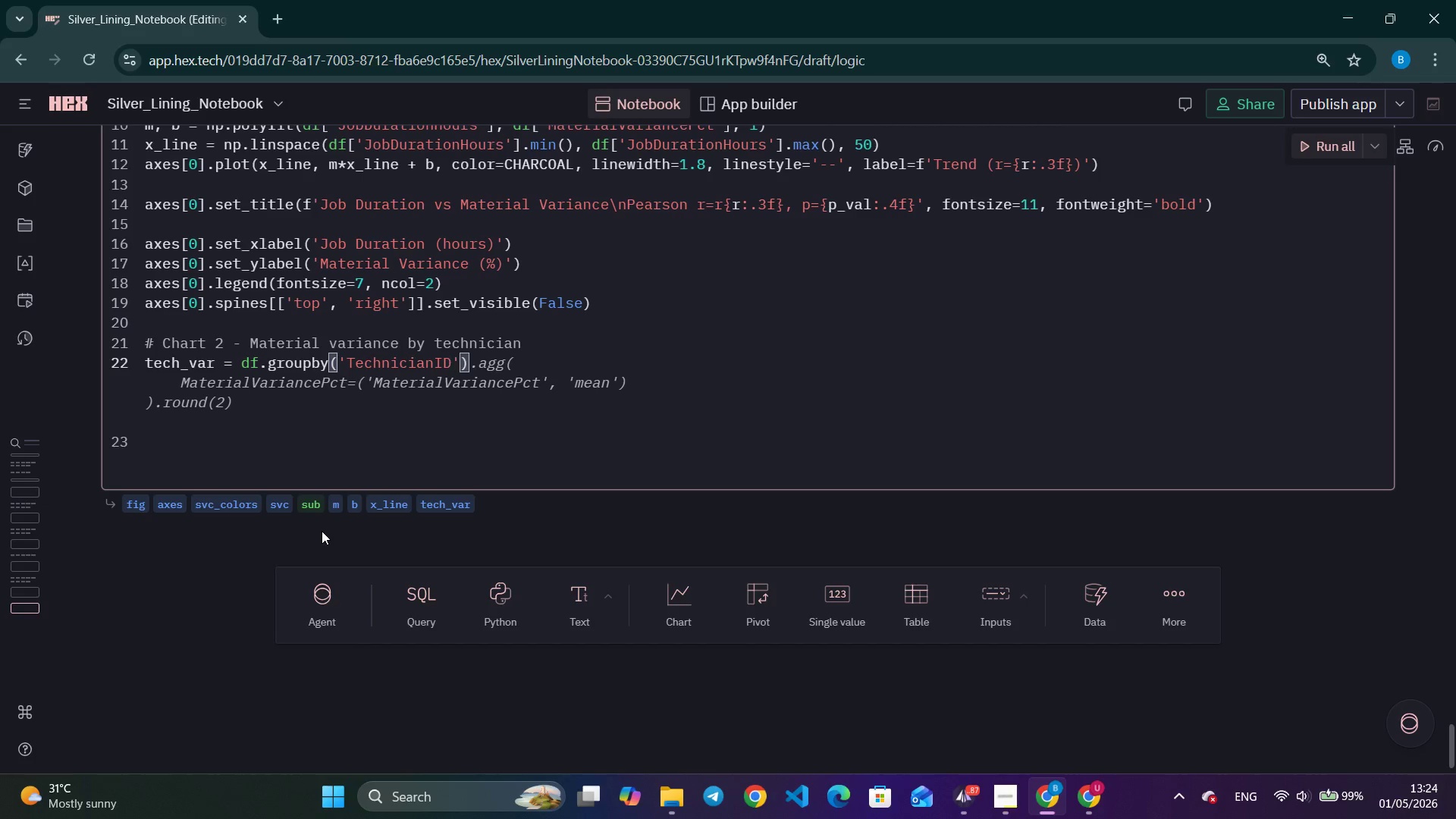 
key(ArrowRight)
 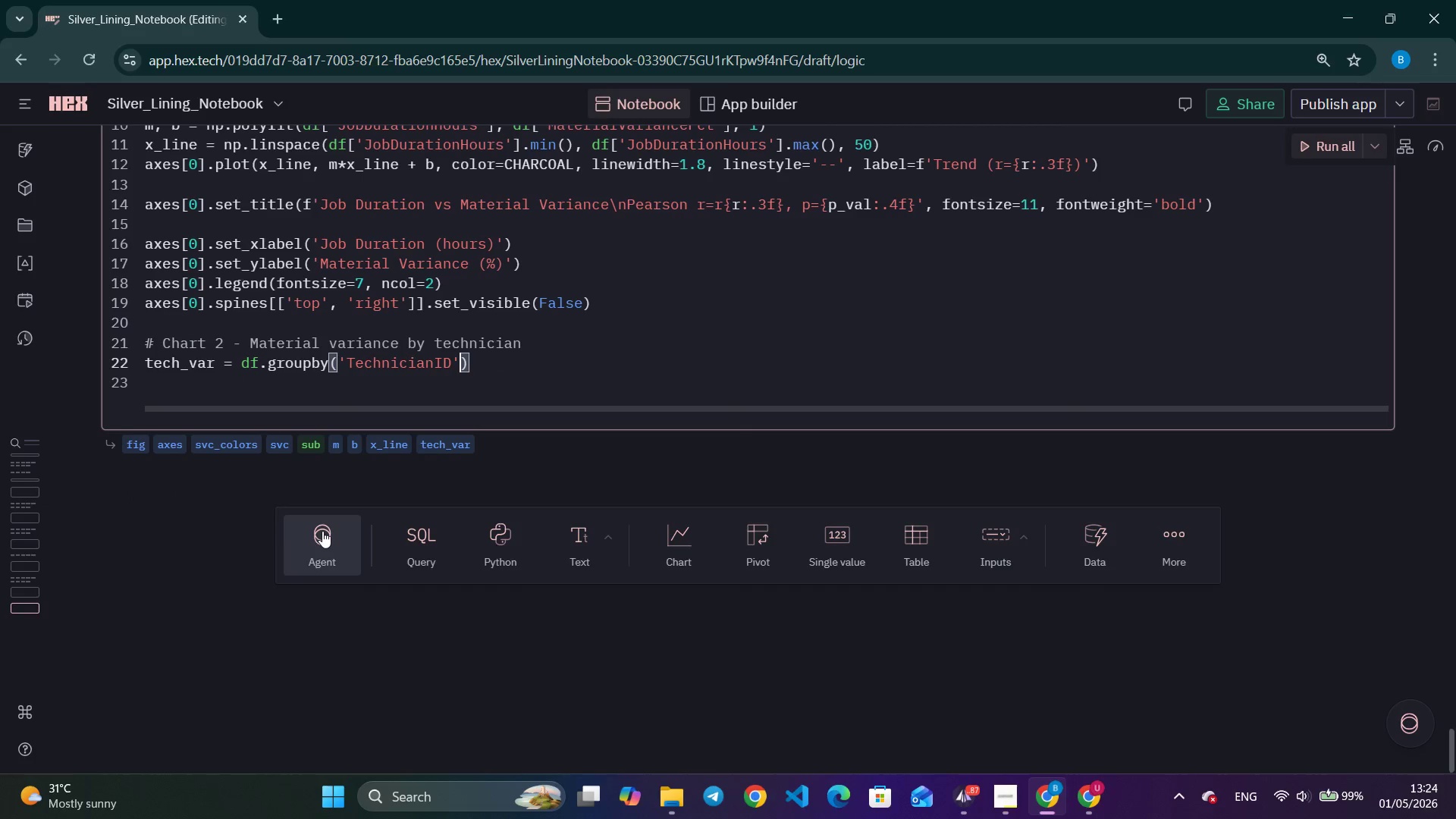 
key(ArrowRight)
 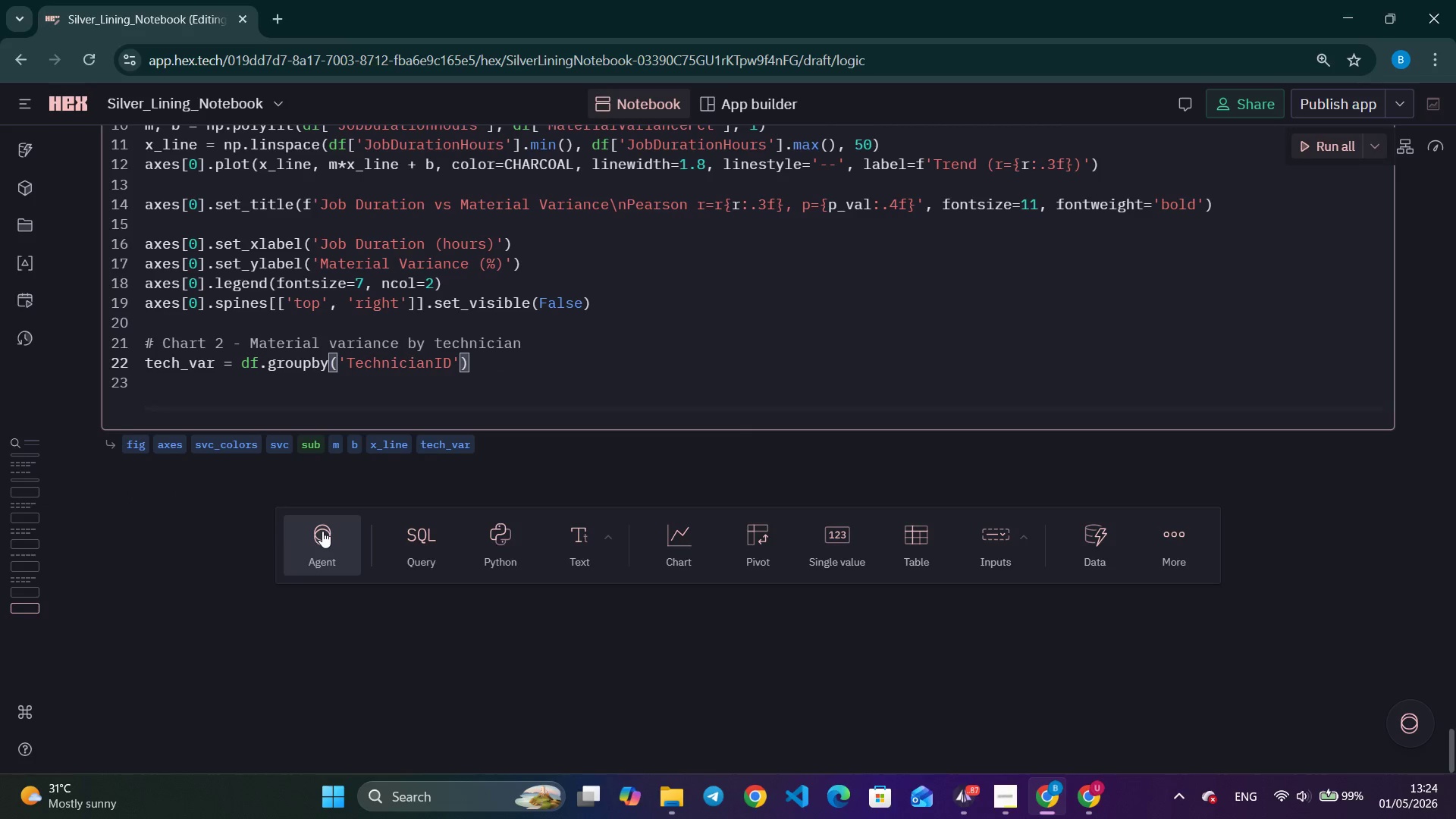 
type(['Mateia)
key(Backspace)
key(Backspace)
type(rial)
key(Backspace)
type(lVariancePct)
 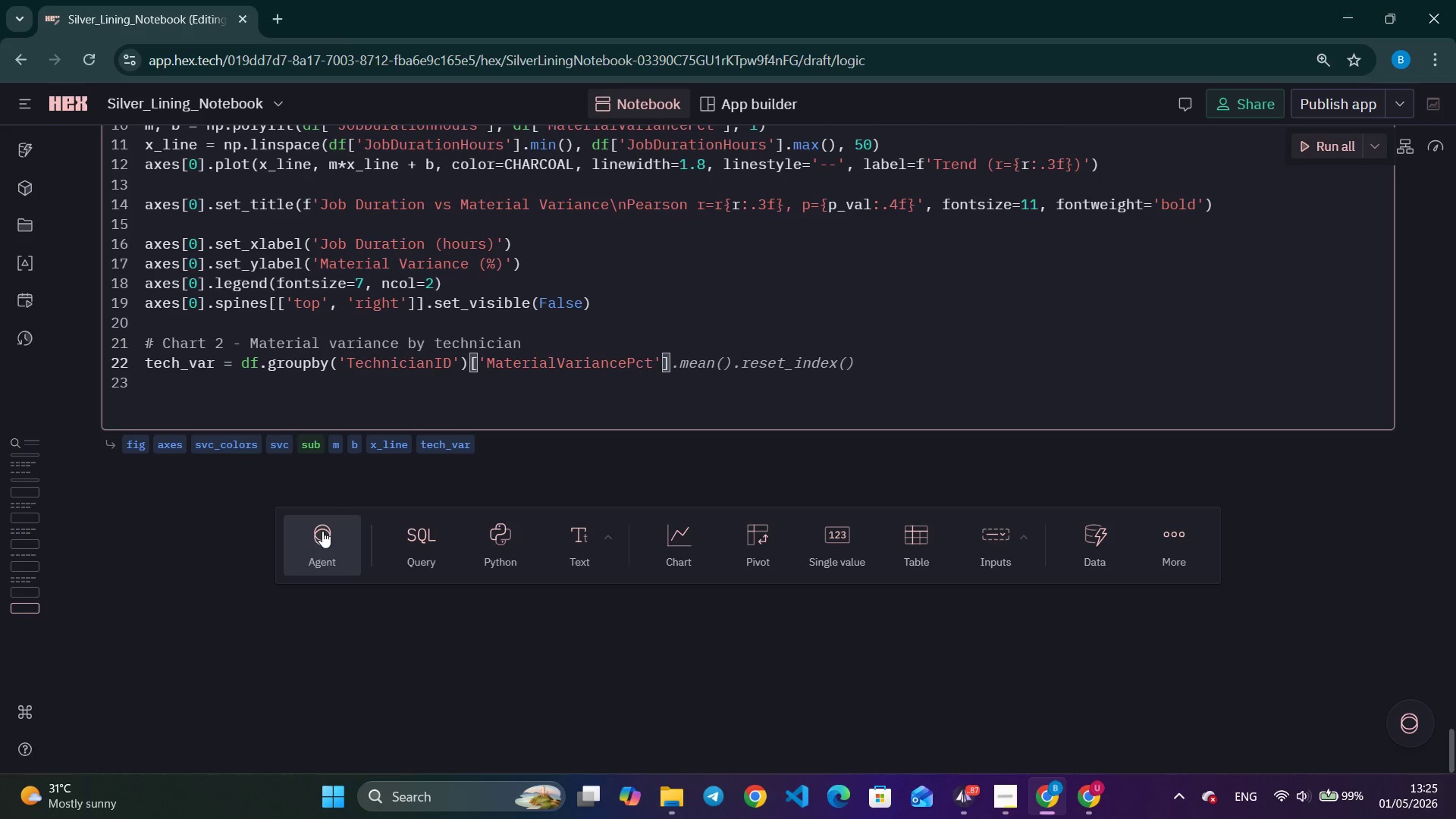 
key(ArrowRight)
 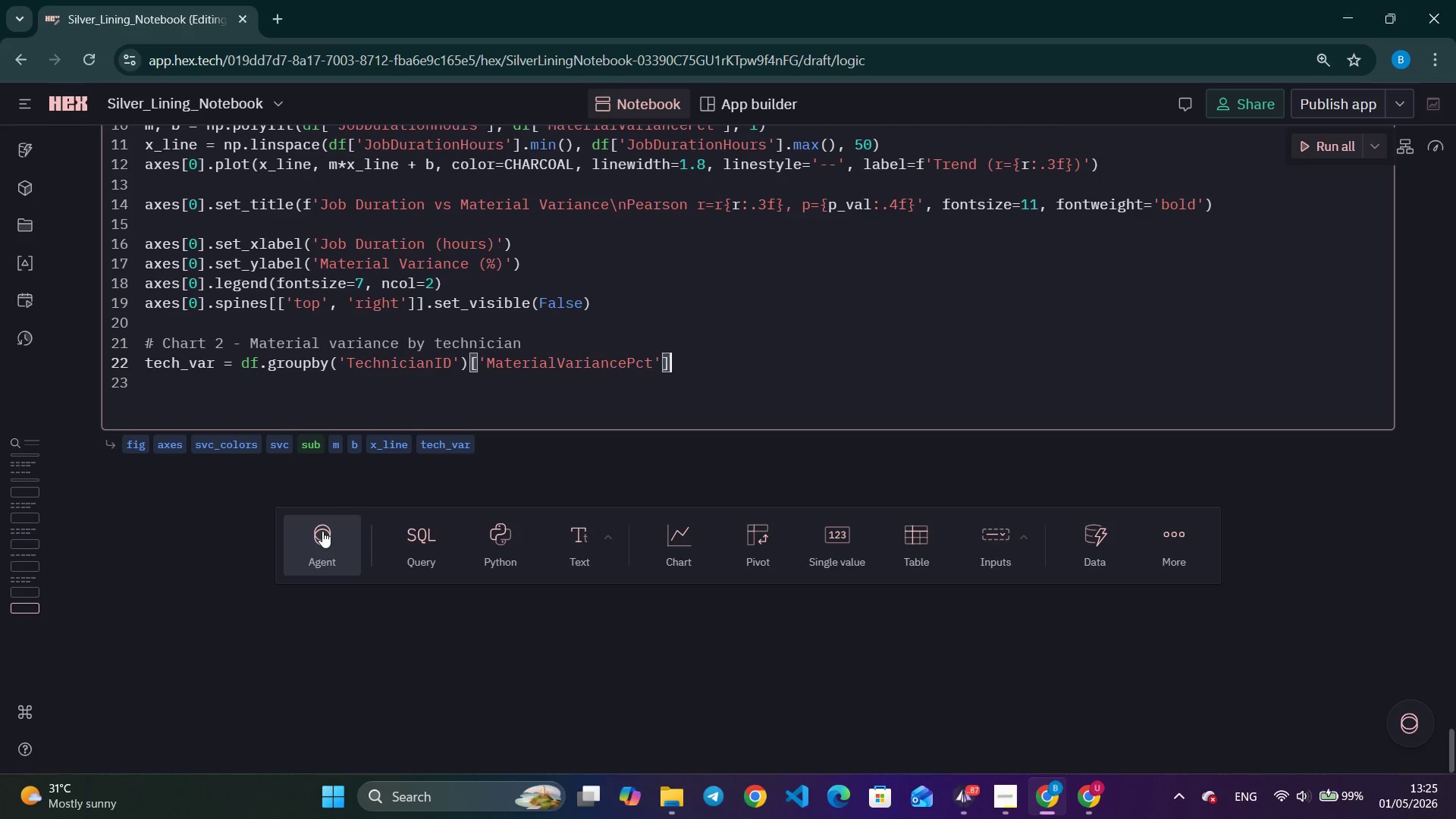 
key(ArrowRight)
 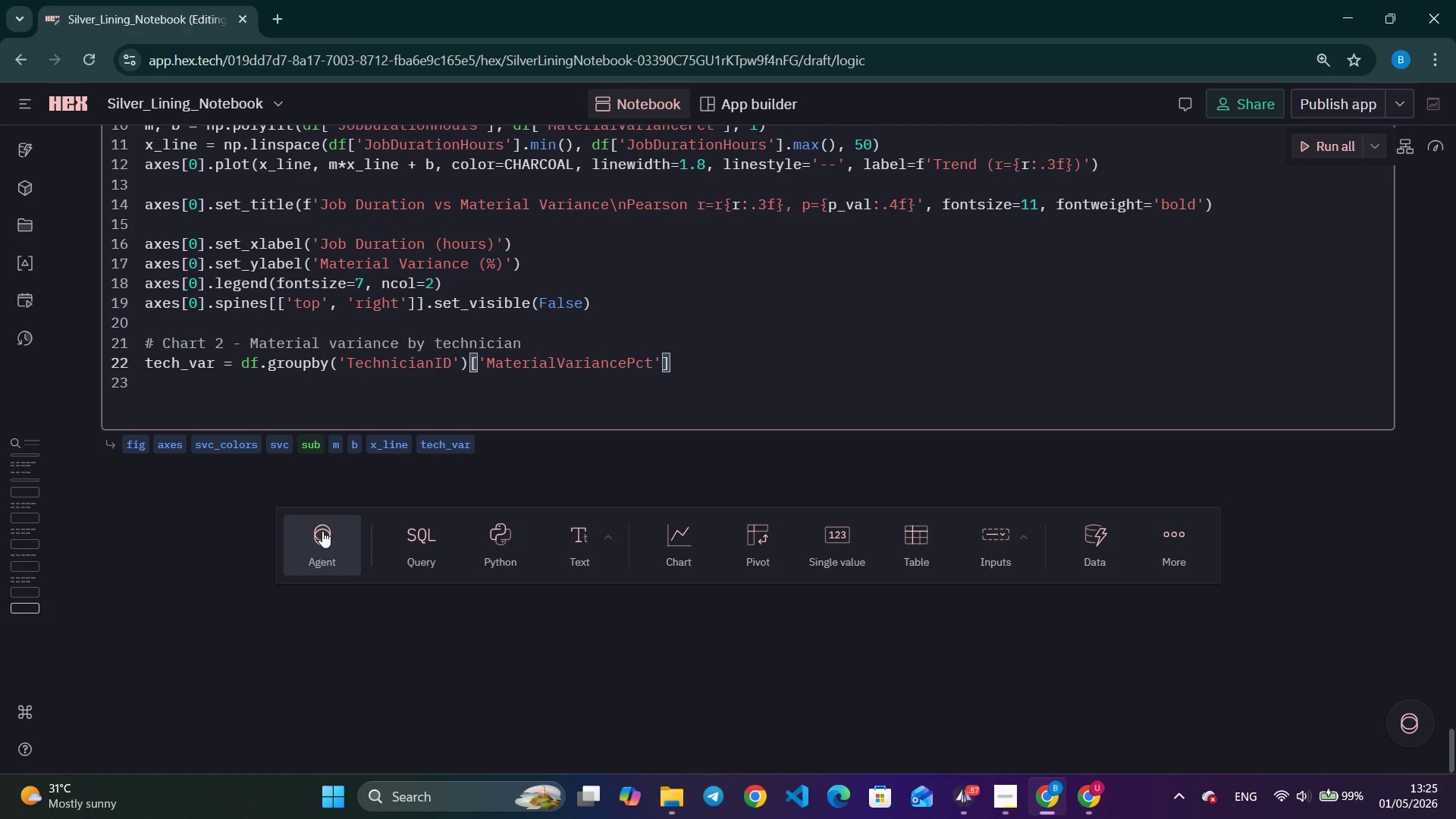 
type(.mean()
 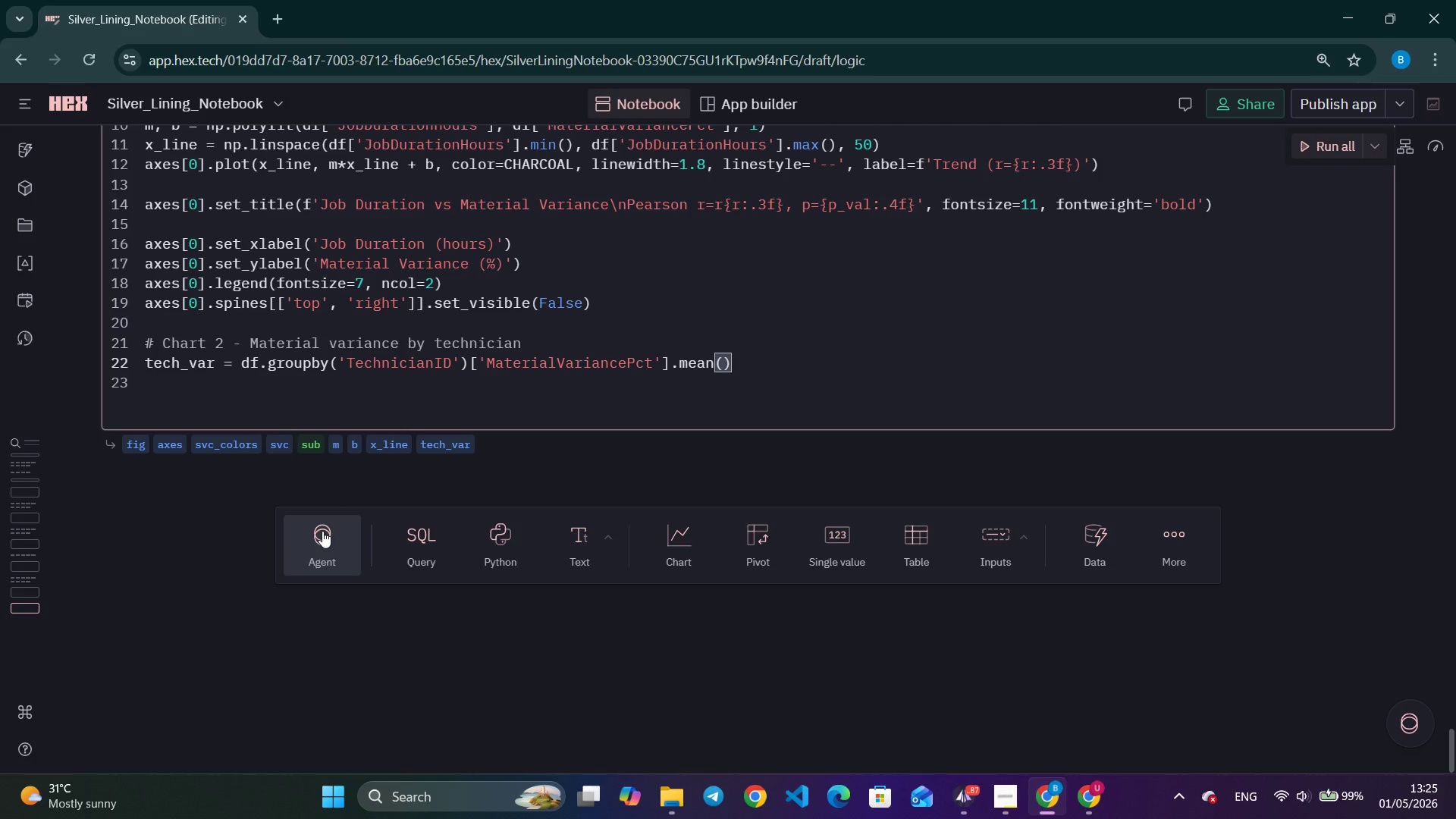 
key(ArrowRight)
 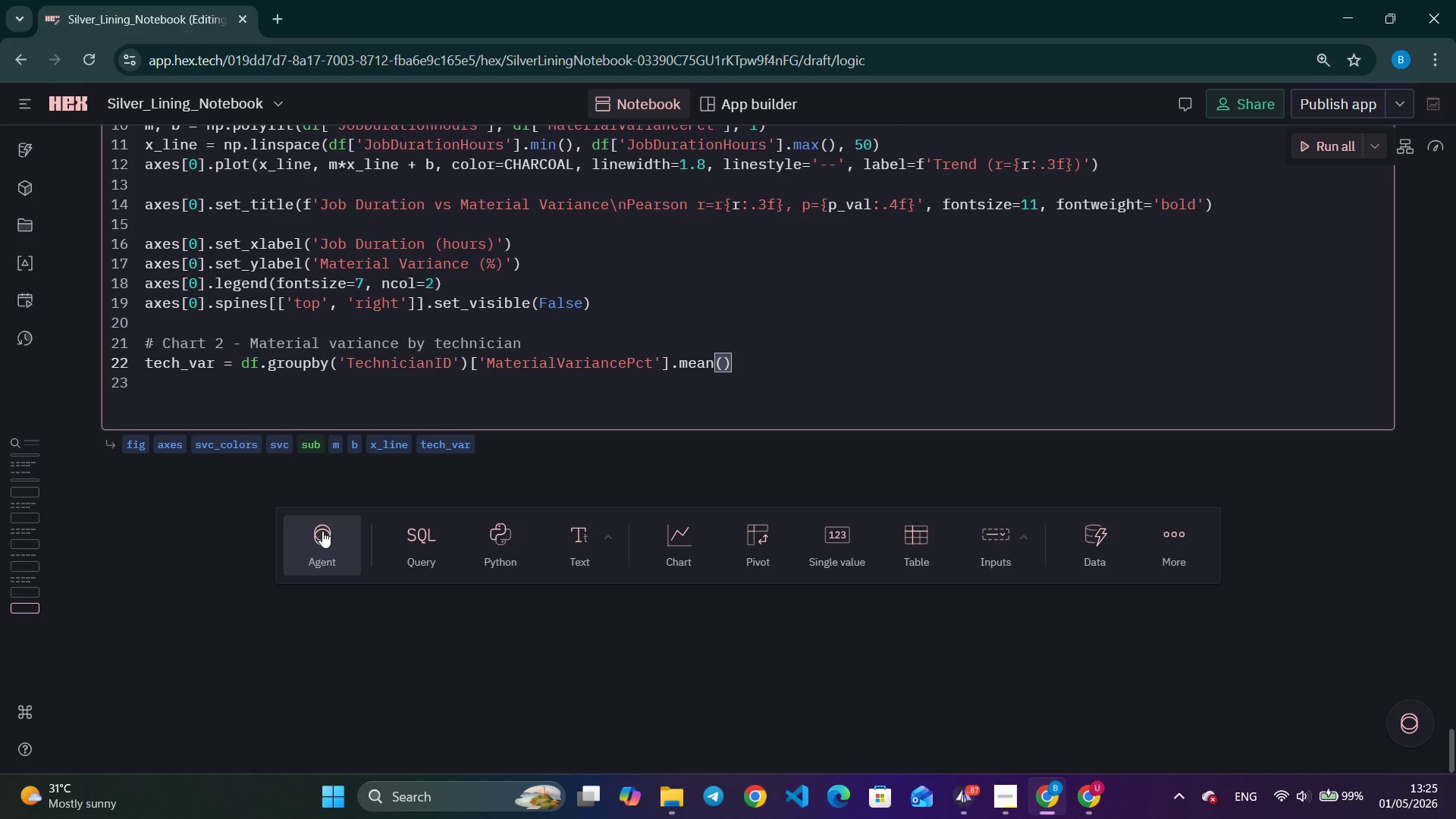 
type(.sort_values(s)
key(Backspace)
type(ascendigng)
key(Backspace)
key(Backspace)
key(Backspace)
type(ng=)
 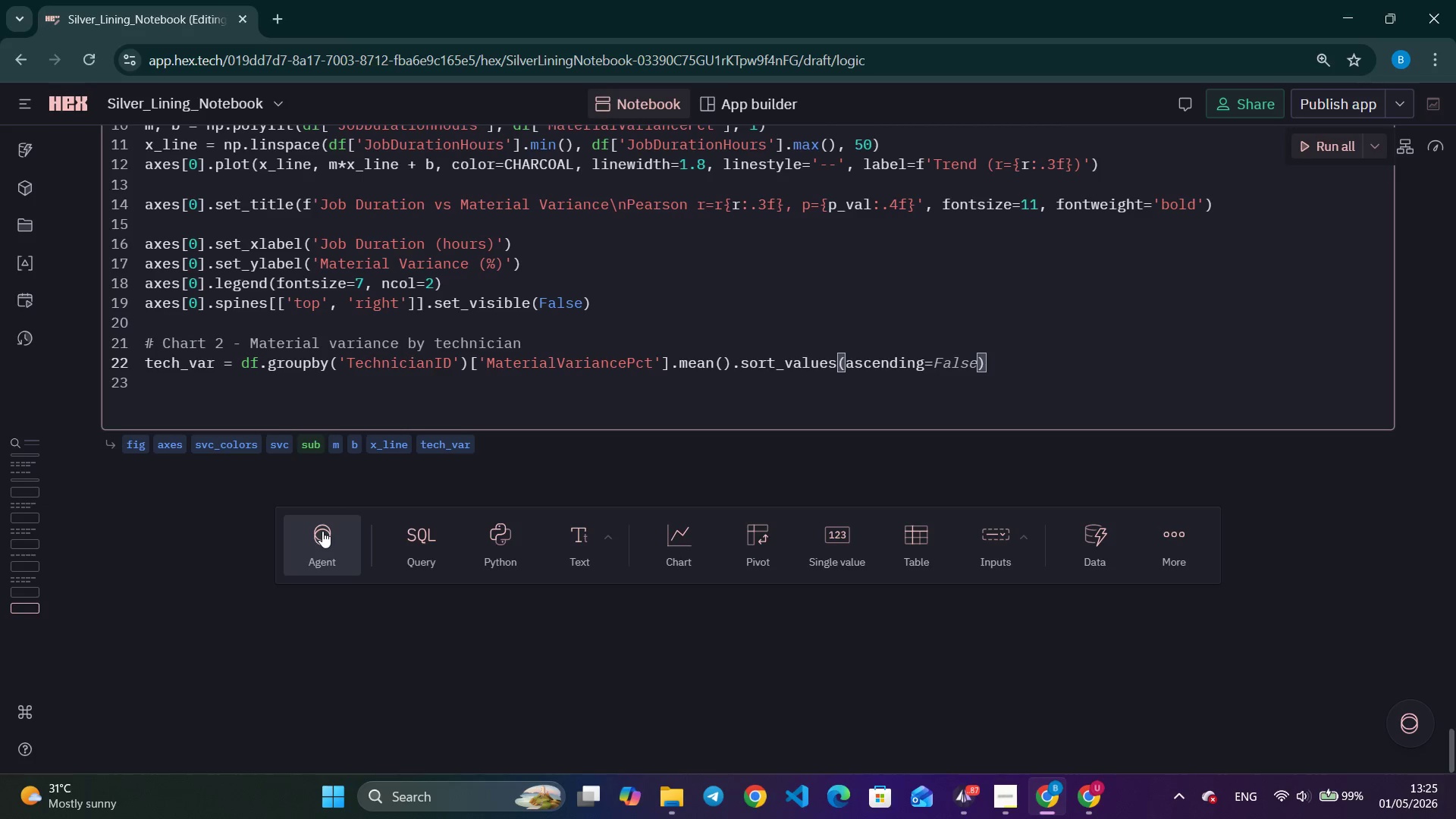 
type(True)
 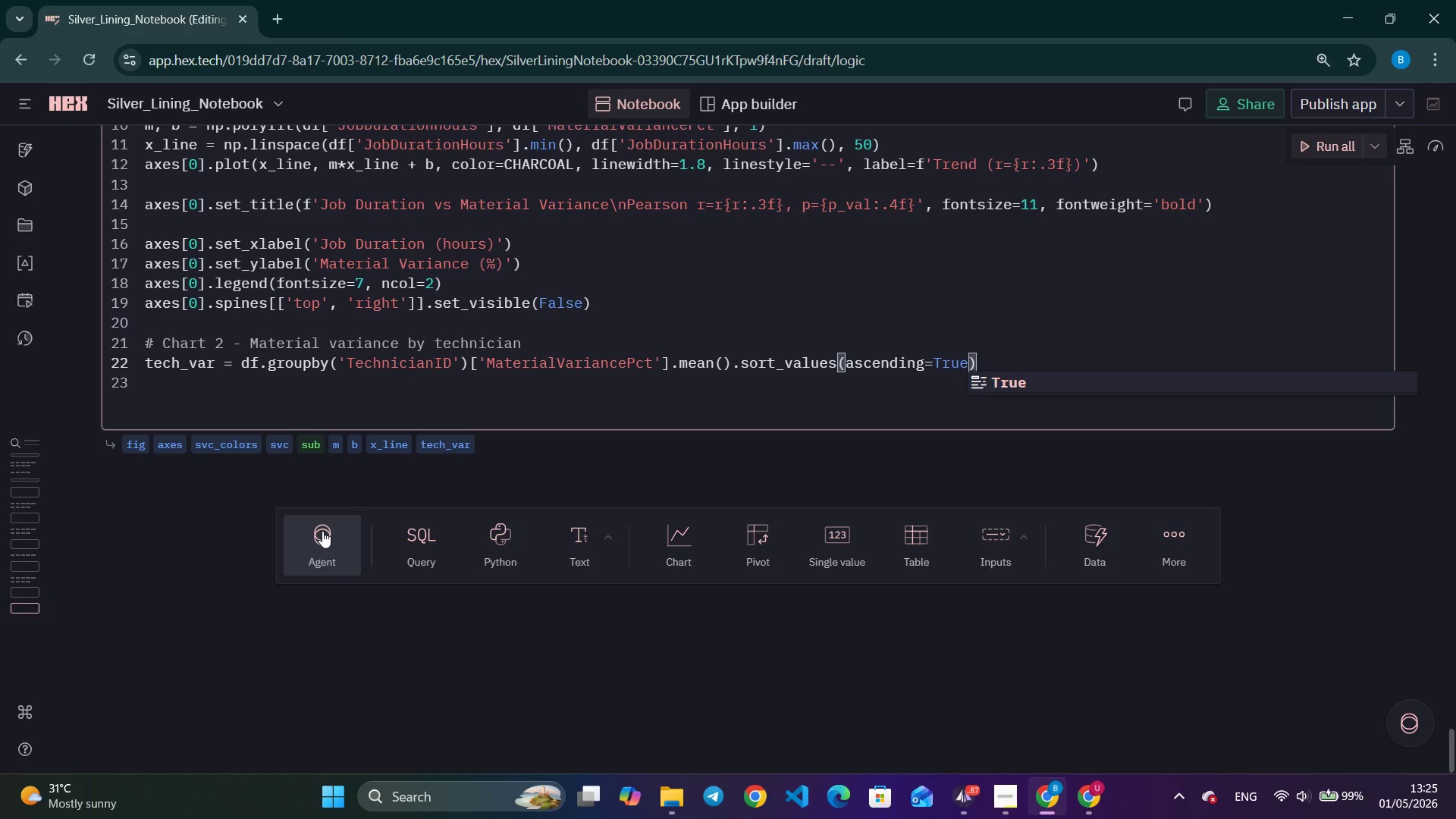 
key(ArrowRight)
 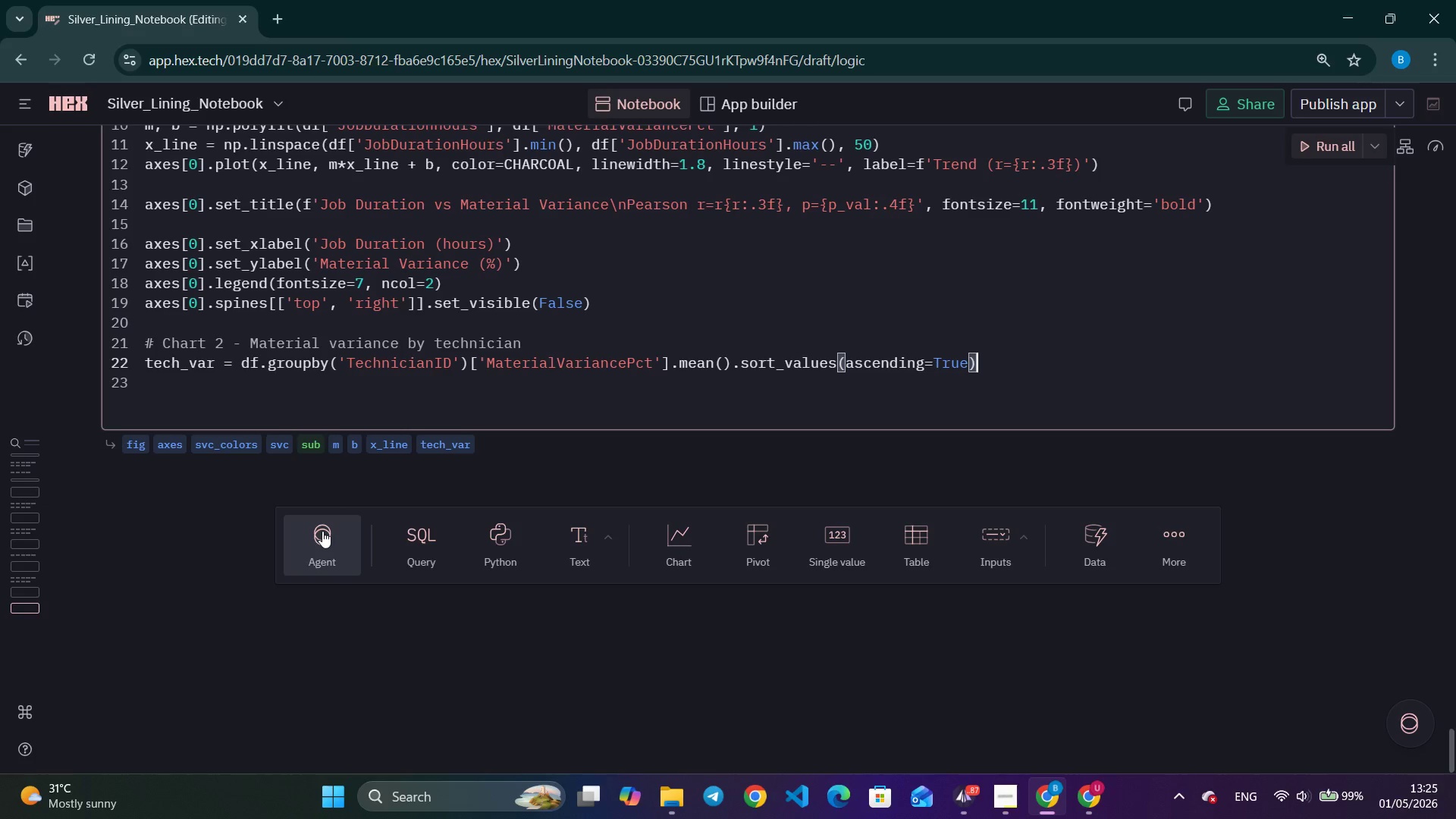 
key(Enter)
 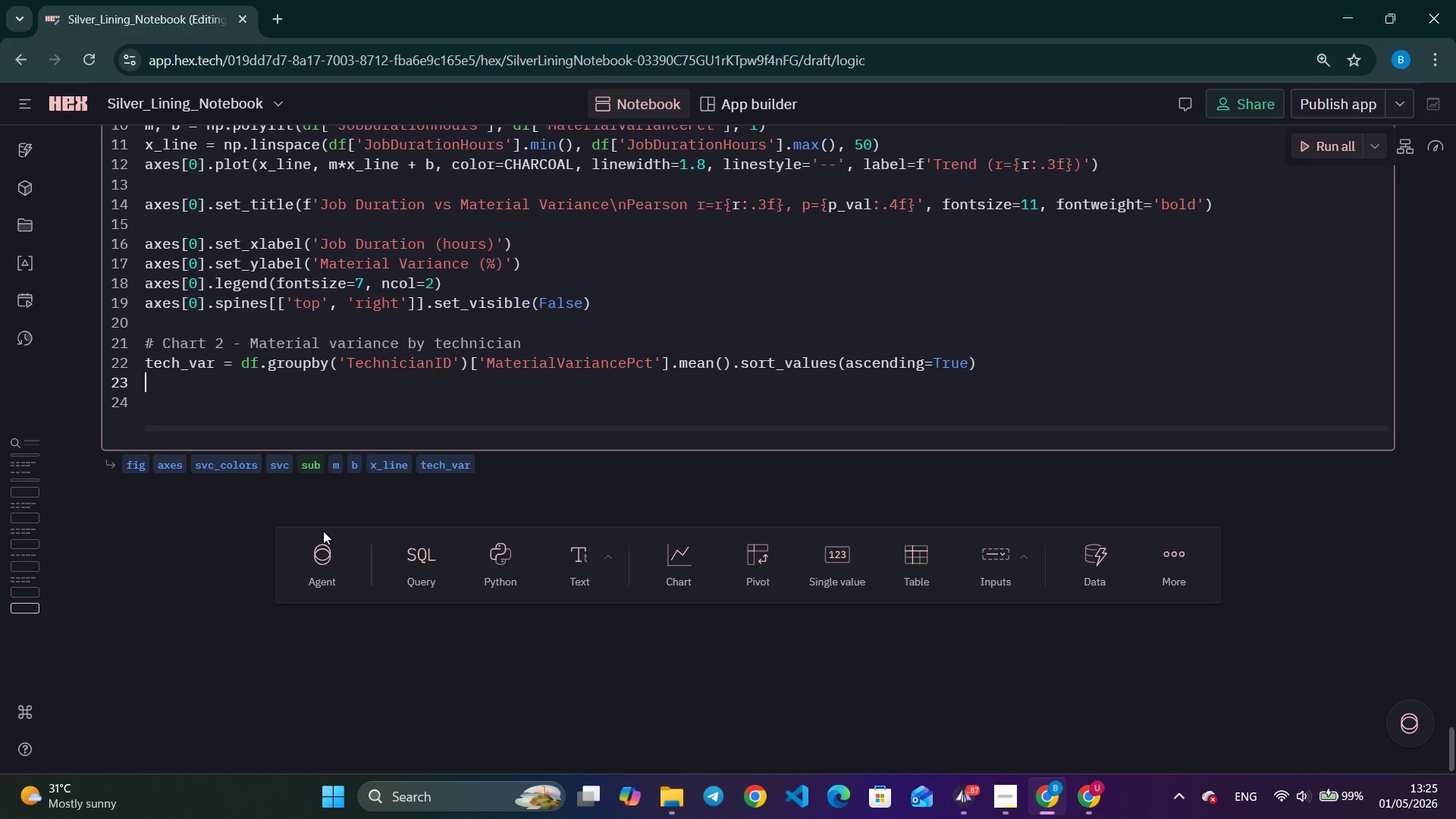 
type(bar_colors = [CORAL if v > 1-)
key(Backspace)
type(0 ele GOL)
key(Backspace)
key(Backspace)
key(Backspace)
key(Backspace)
key(Backspace)
type(se GOLD if b)
key(Backspace)
type(v > 5 else TEAL for v in techva)
 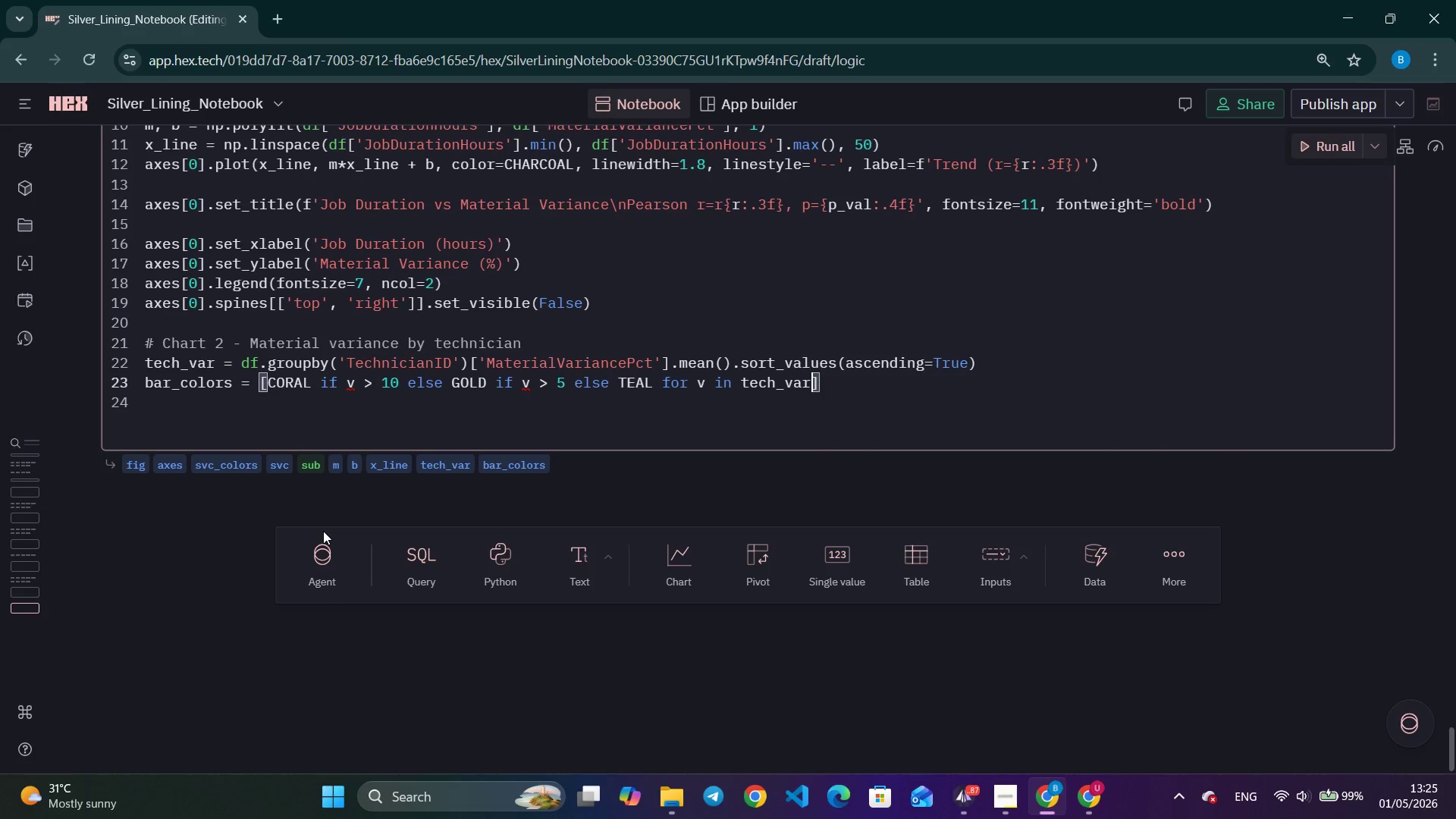 
 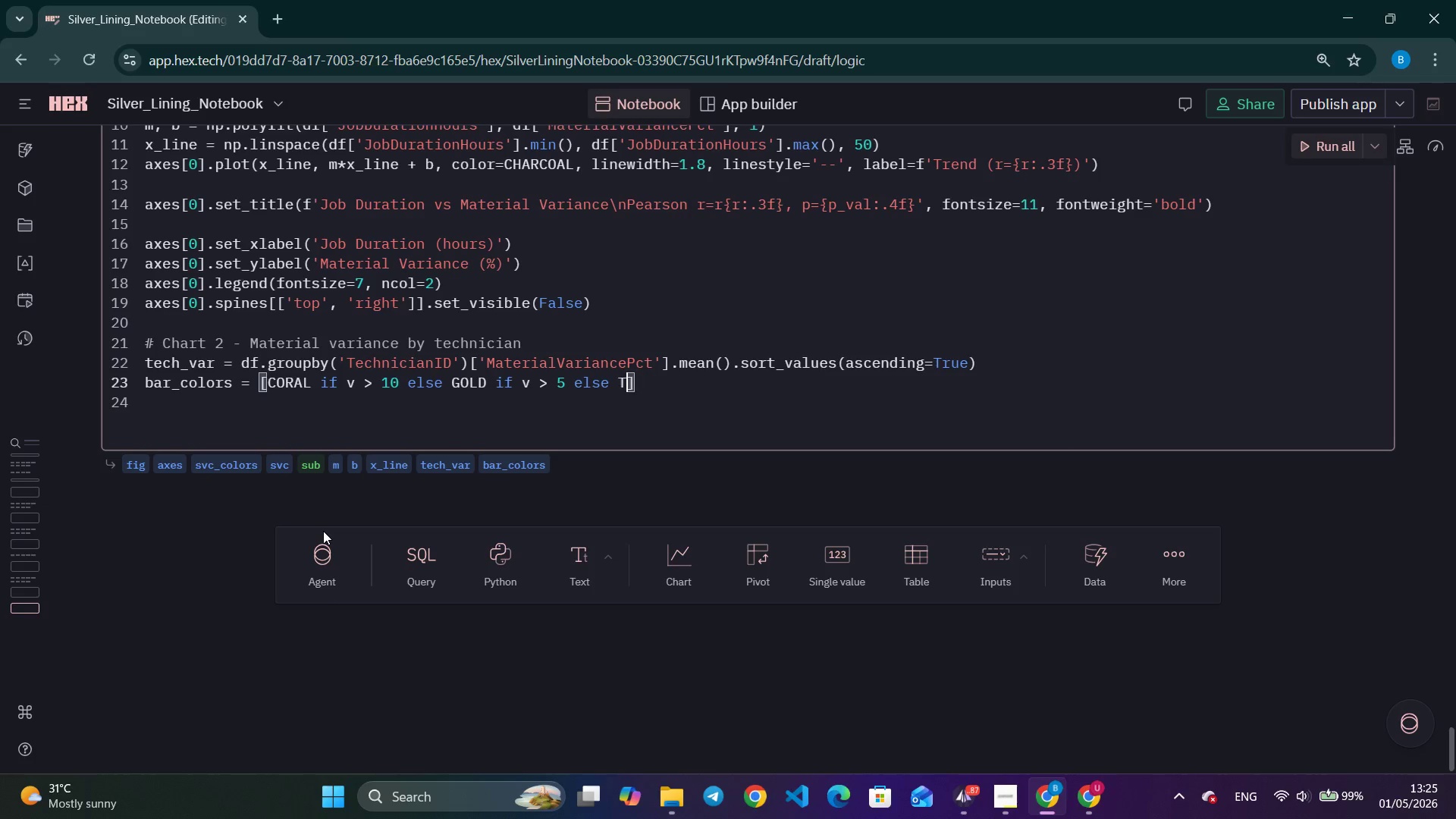 
key(Enter)
 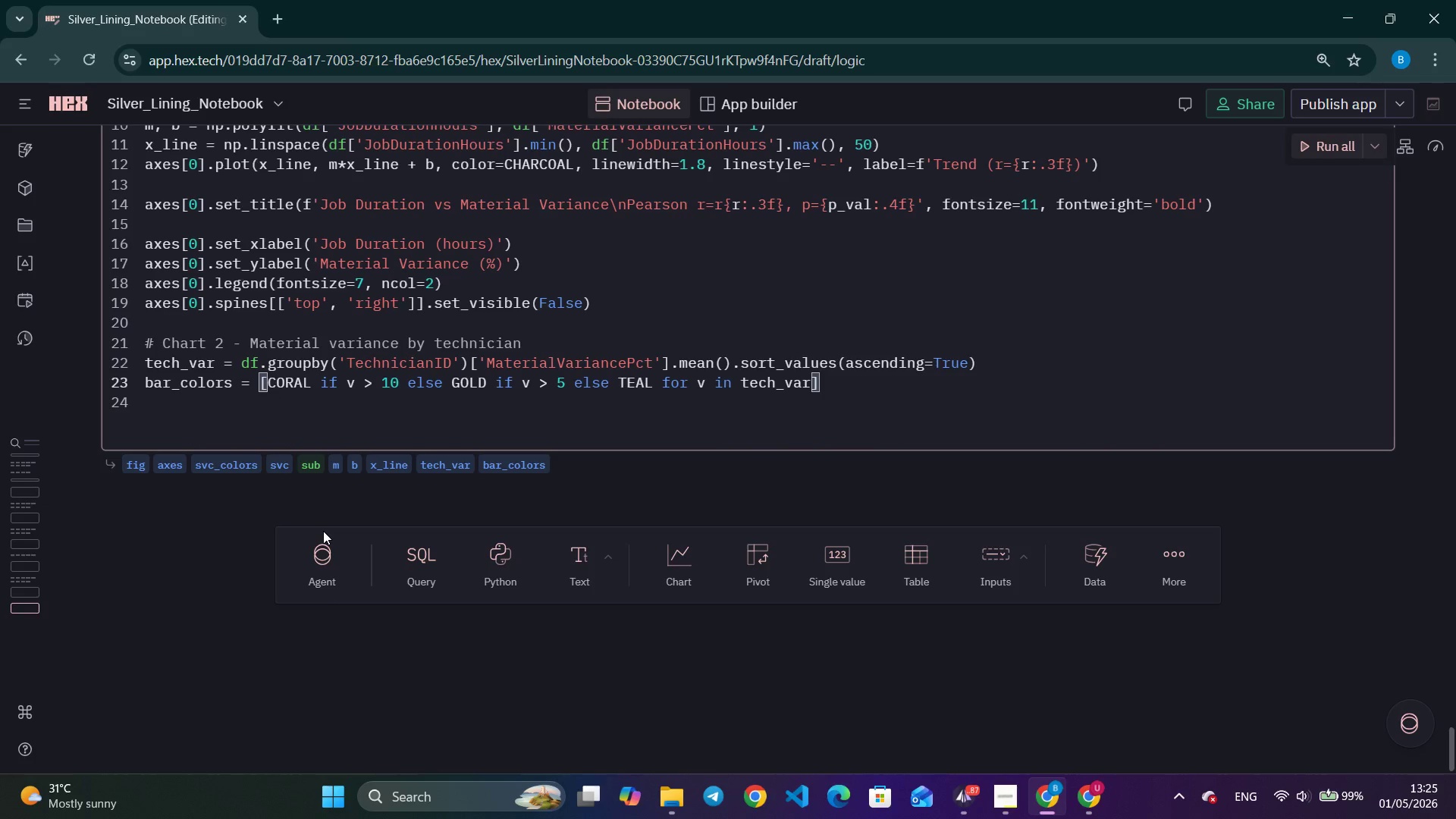 
type(.values)
 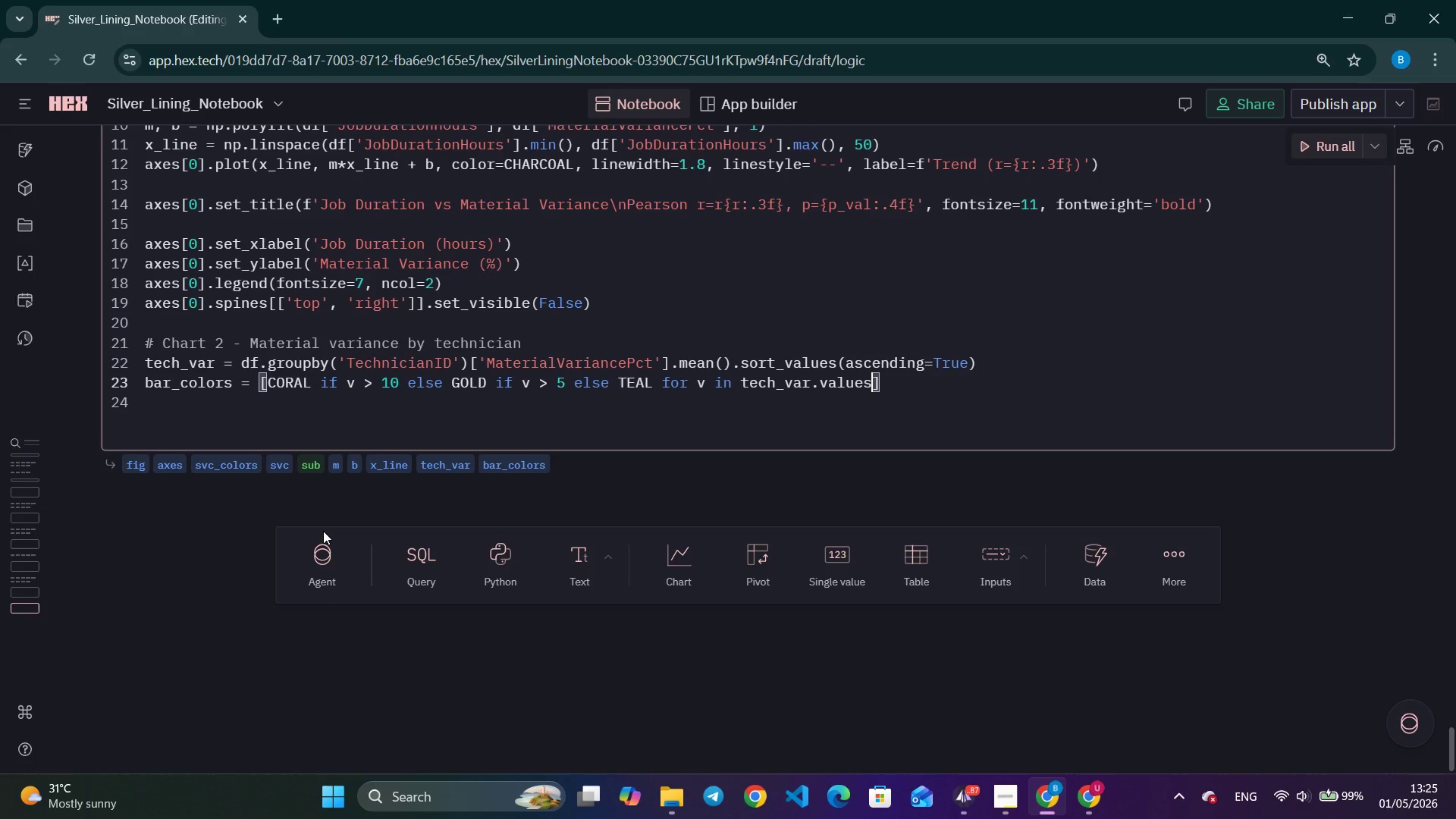 
key(ArrowRight)
 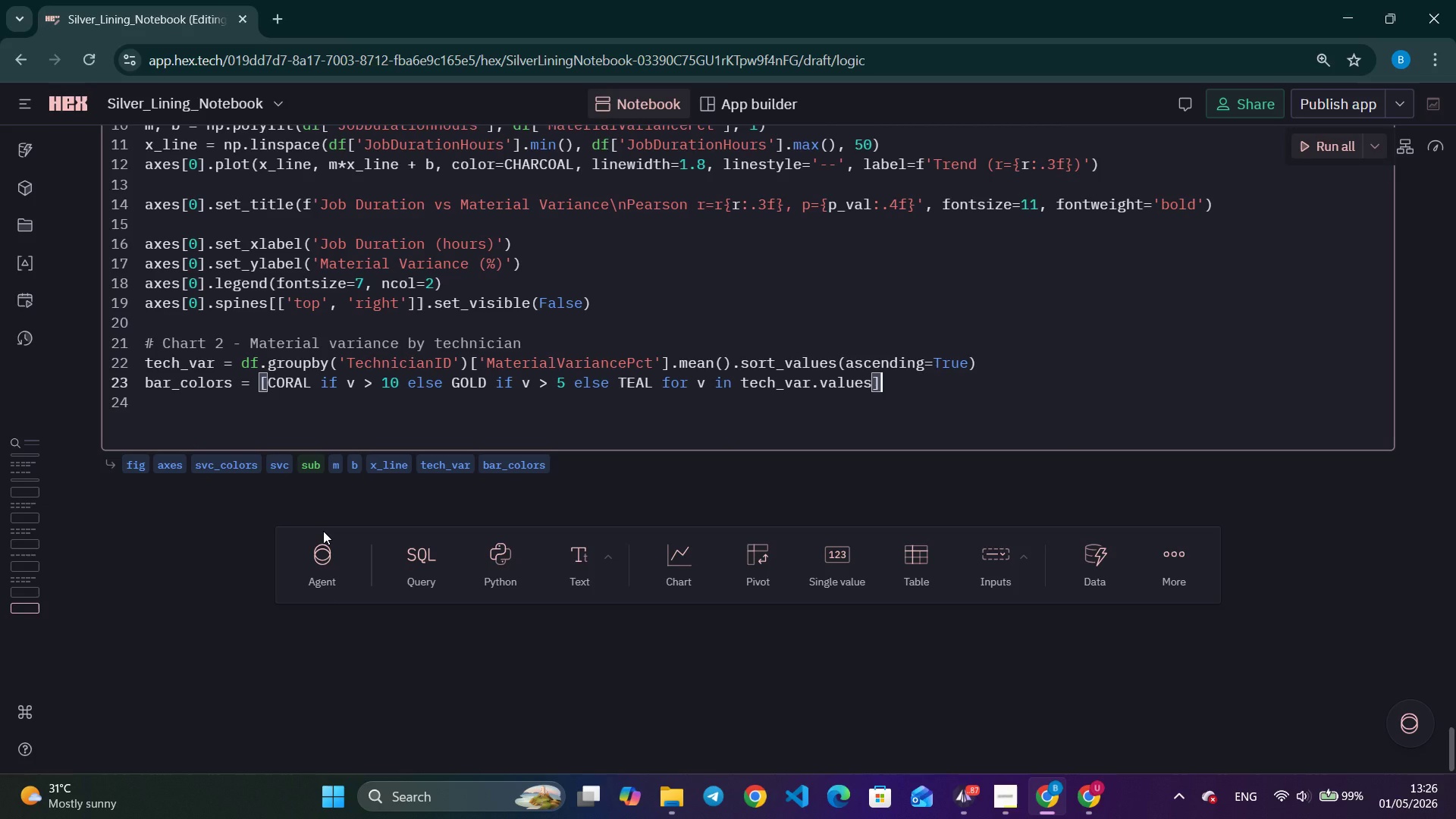 
key(Enter)
 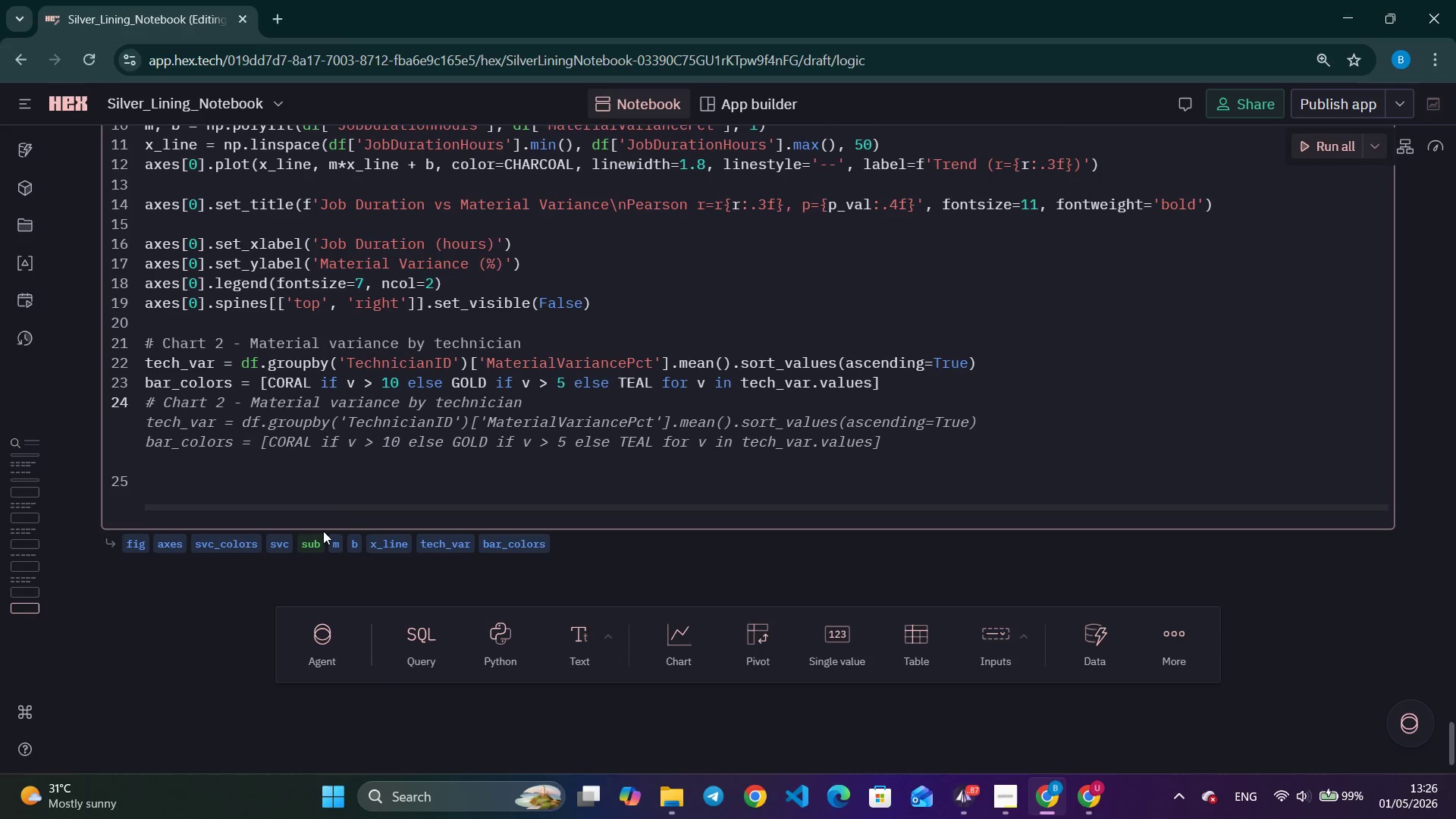 
type(axes[1)
key(Tab)
 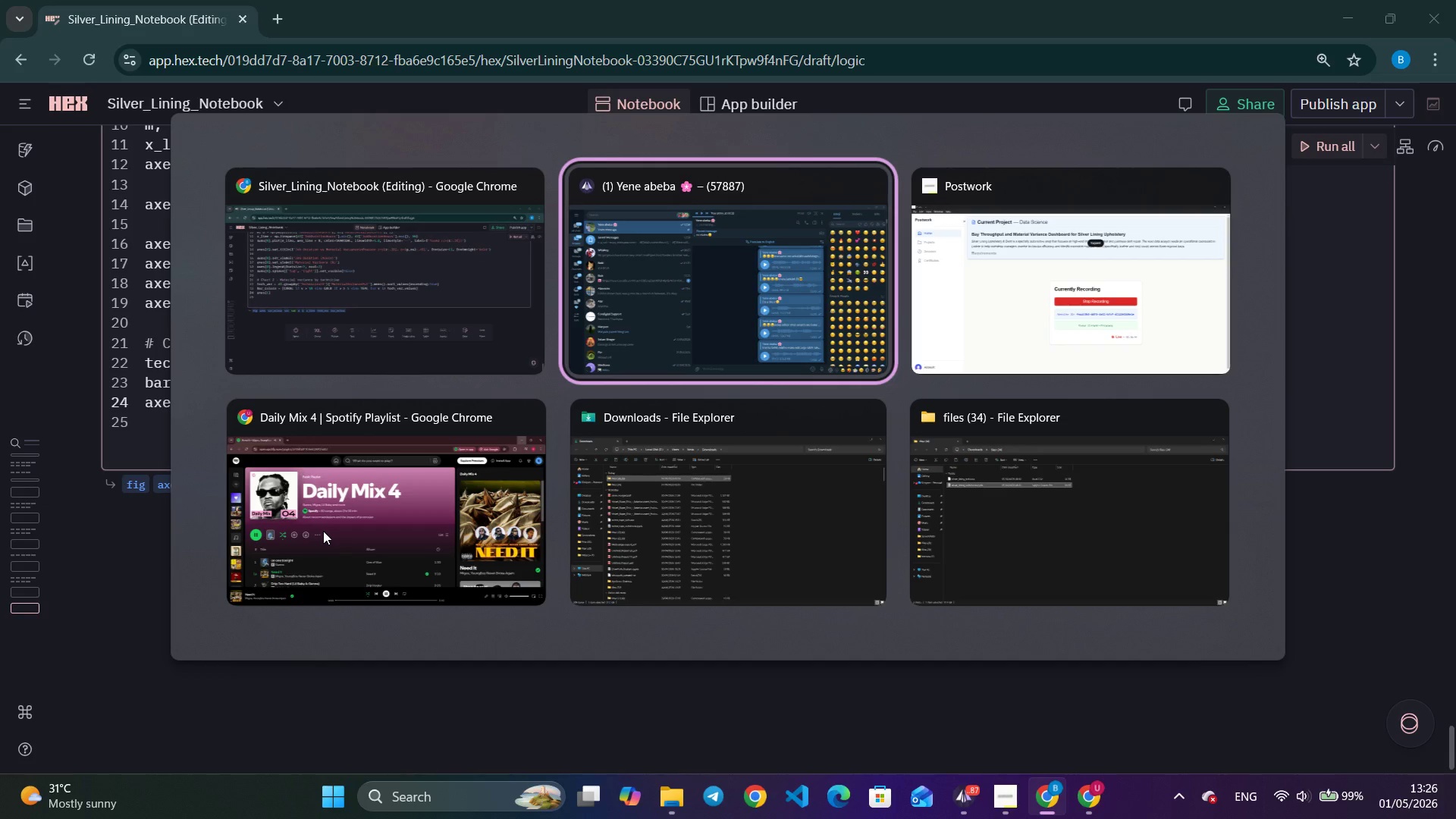 
hold_key(key=AltLeft, duration=0.8)
 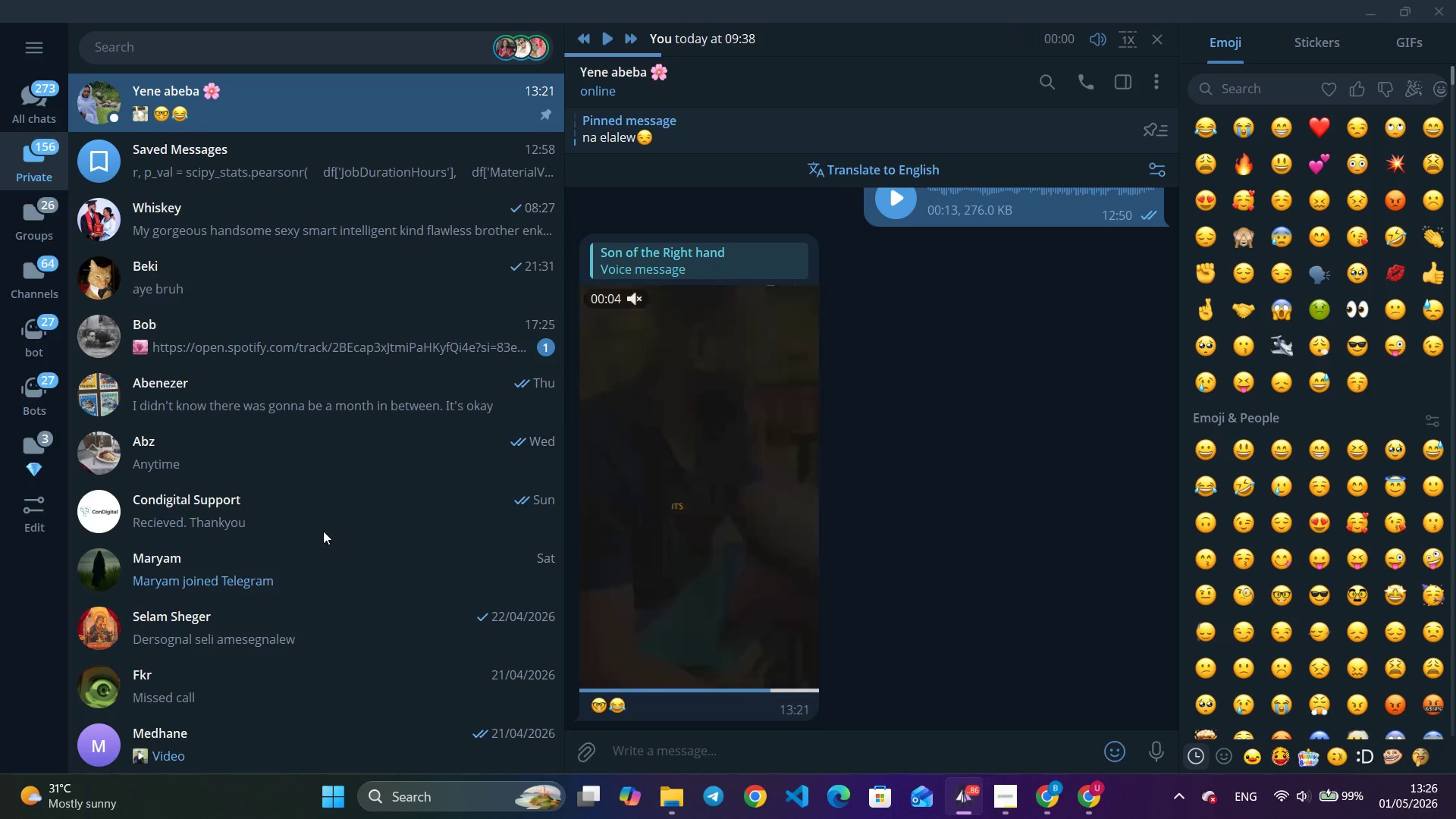 
wait(19.66)
 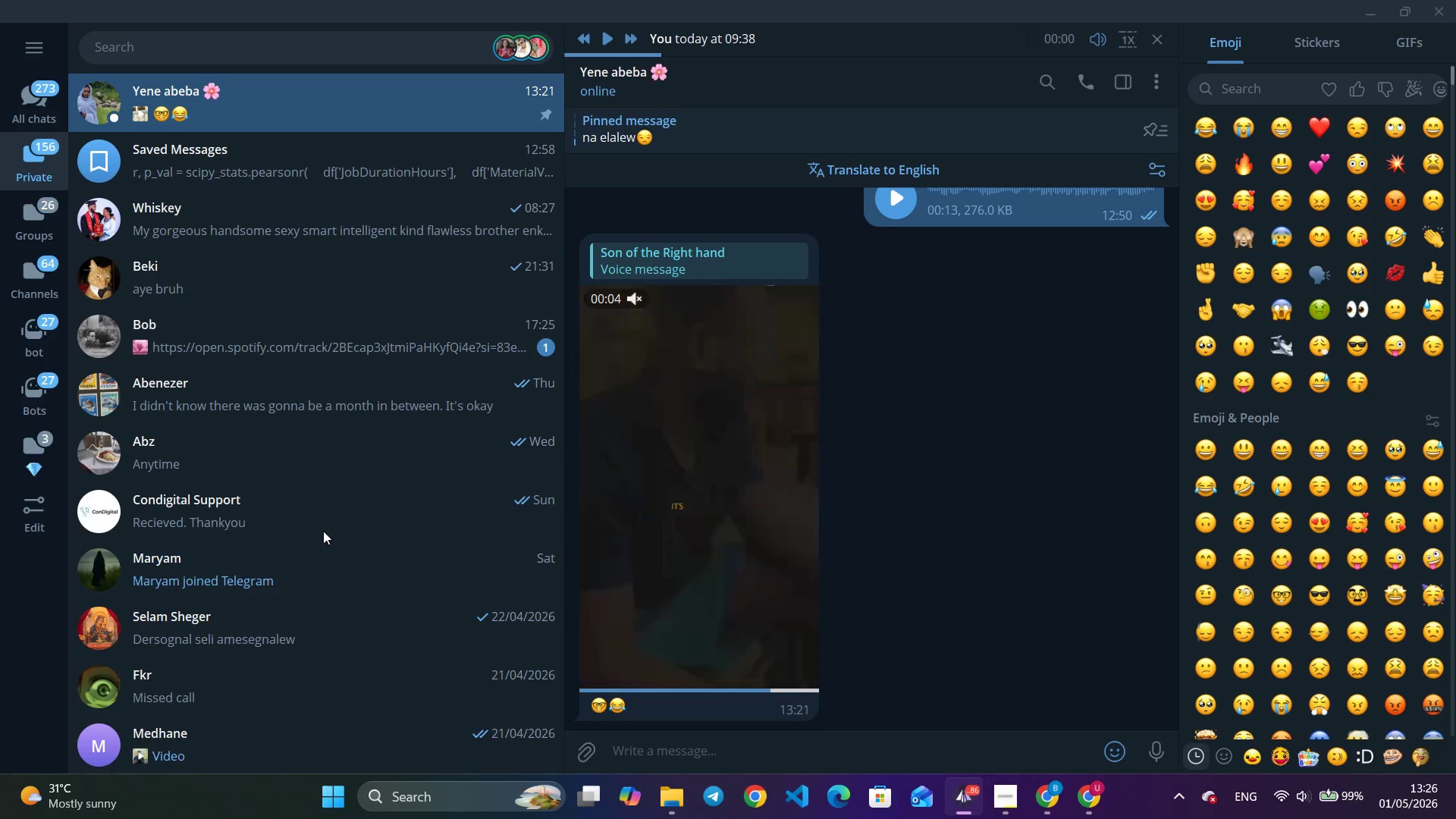 
key(Alt+AltLeft)
 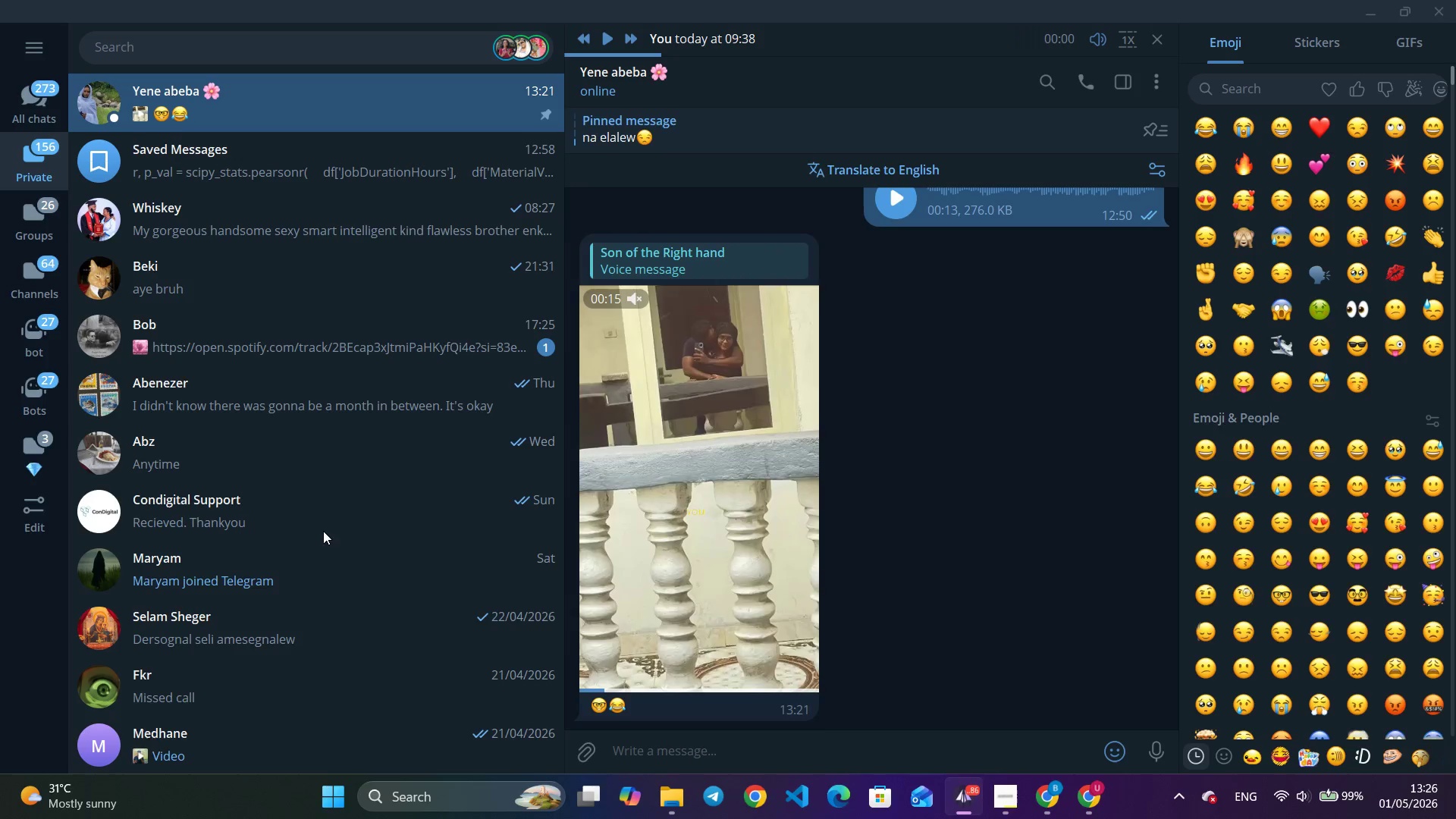 
key(Alt+Tab)
 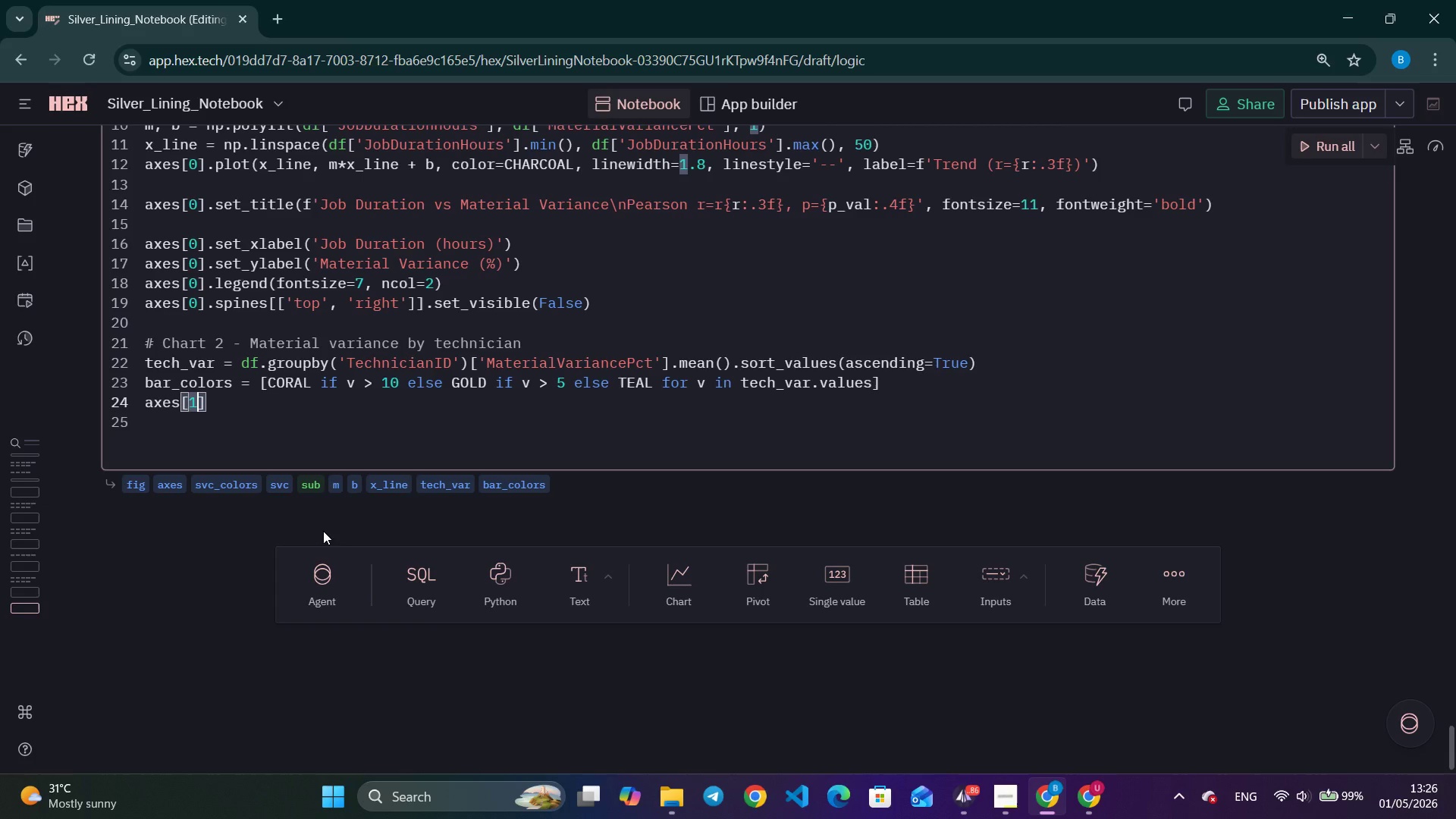 
key(ArrowRight)
 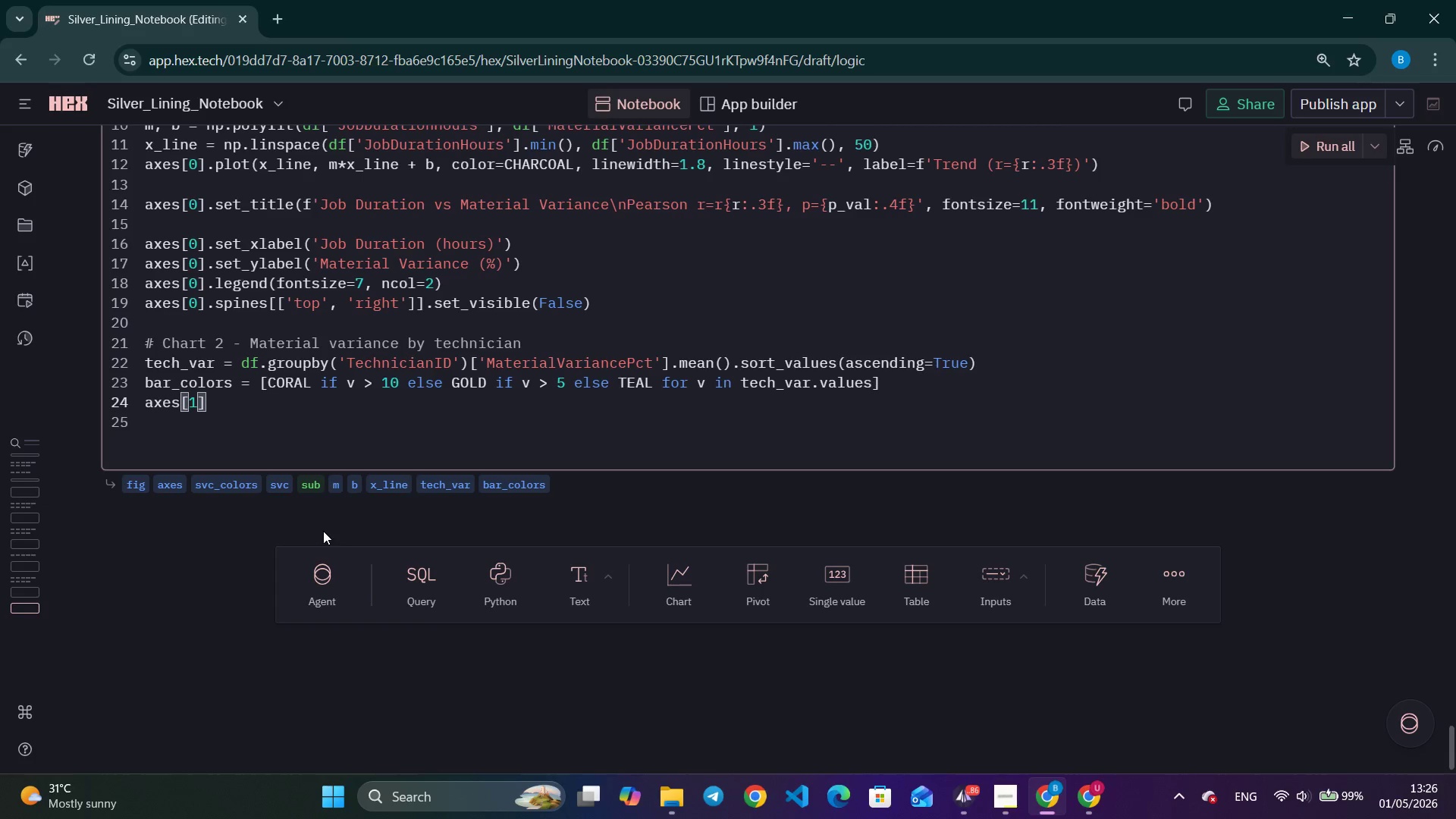 
type(. )
key(Backspace)
type(barh(tech)
key(Tab)
 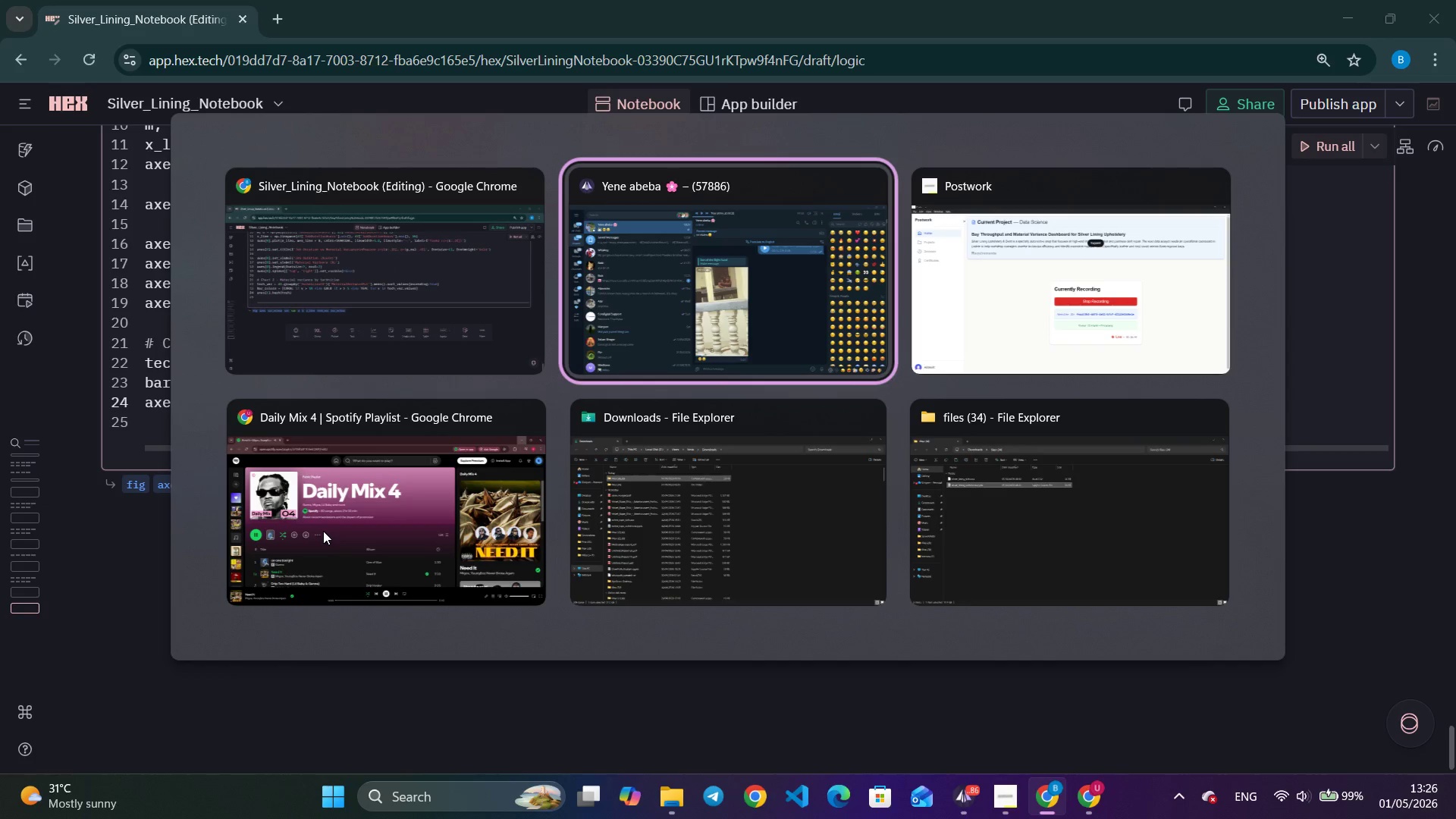 
hold_key(key=AltLeft, duration=0.78)
 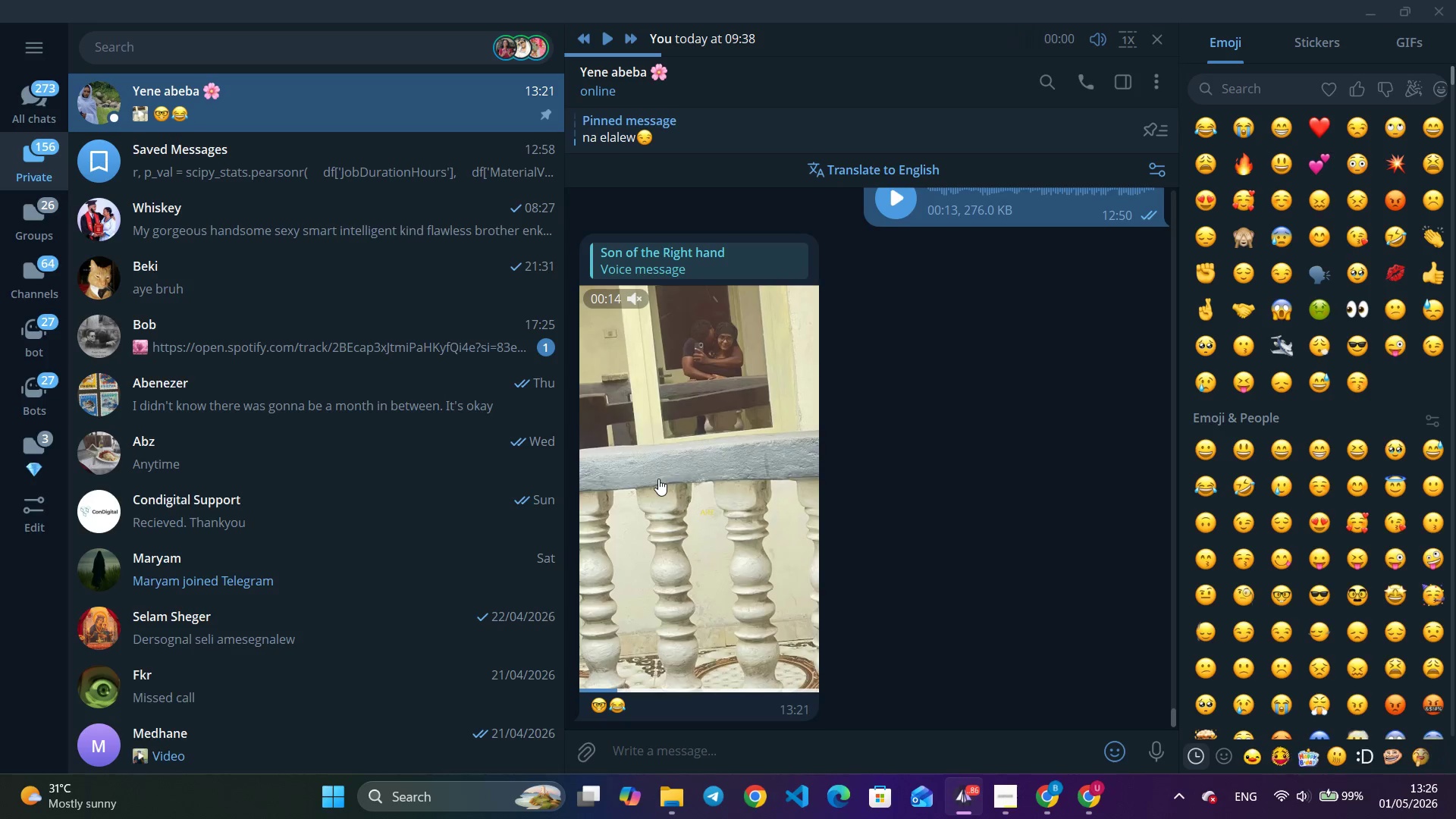 
left_click([706, 476])
 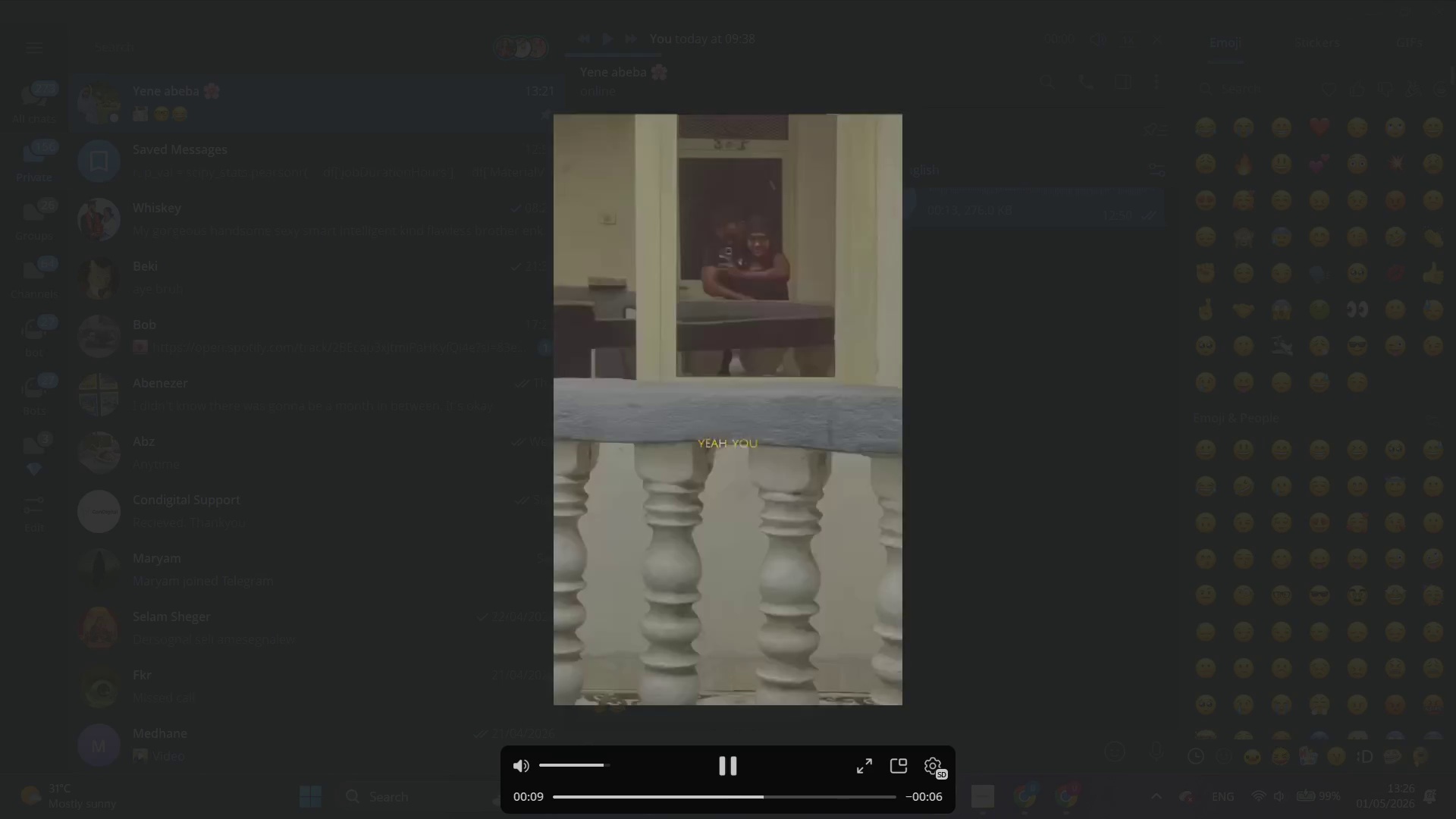 
wait(15.06)
 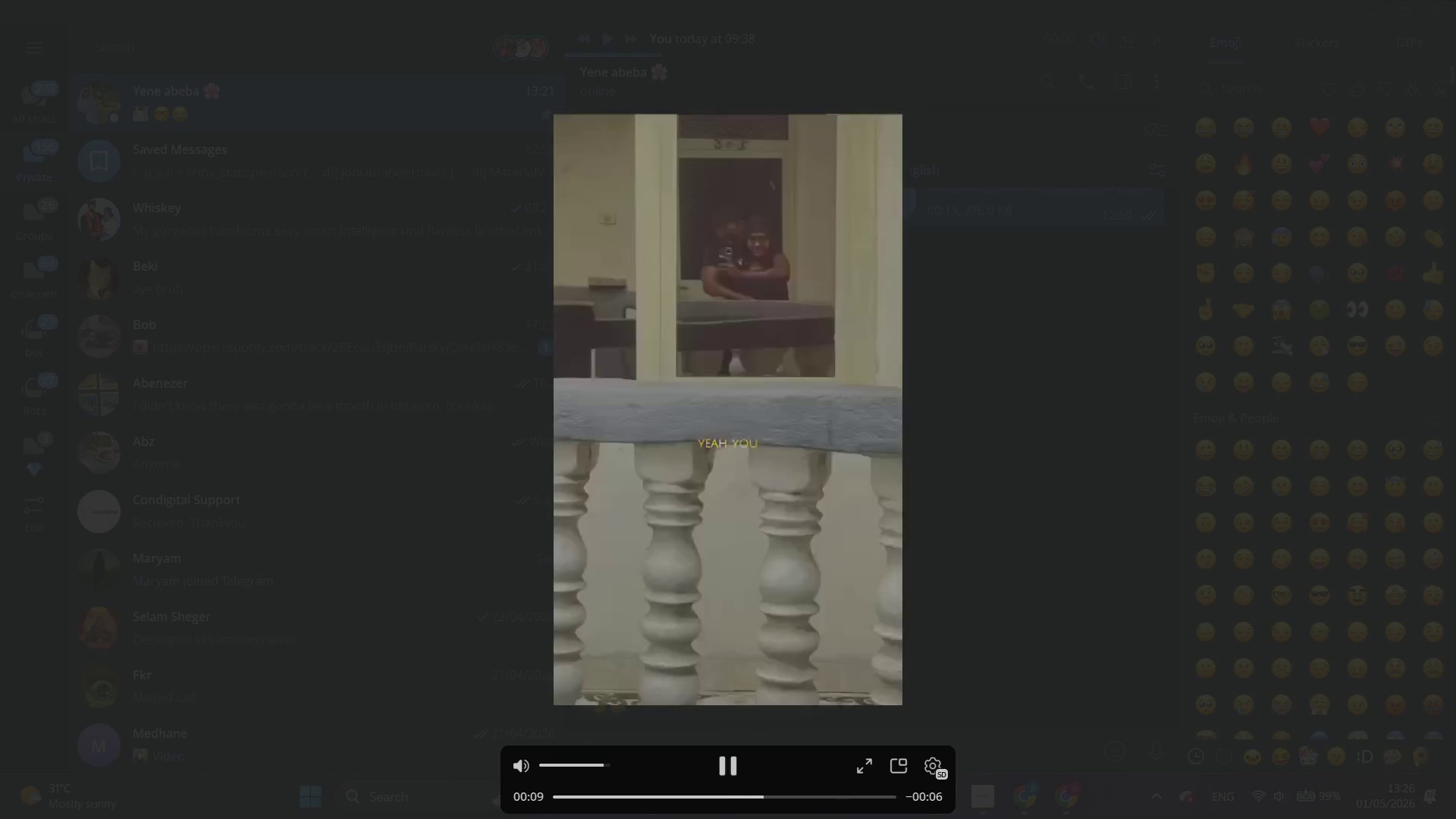 
left_click([738, 764])
 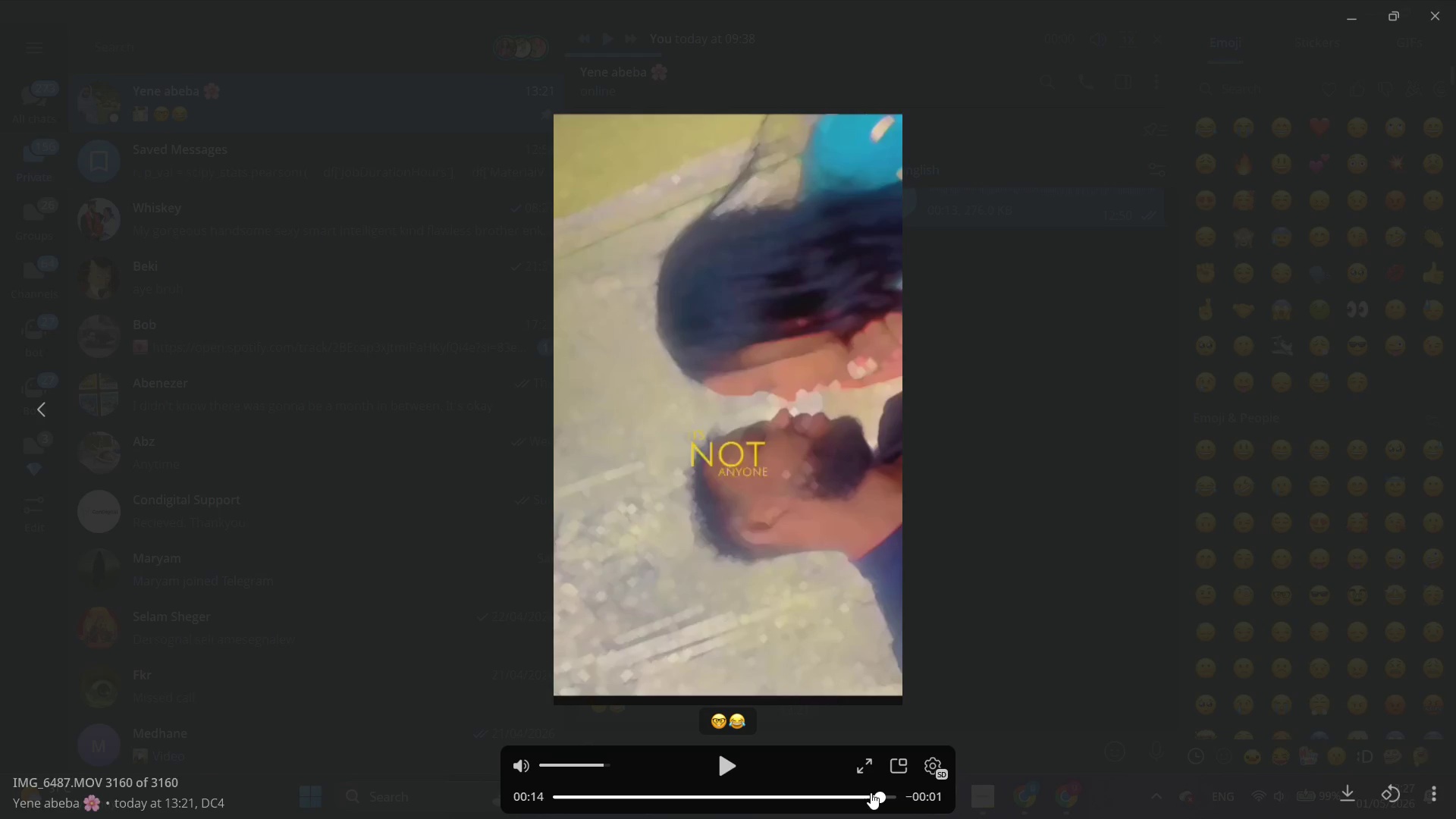 
wait(7.17)
 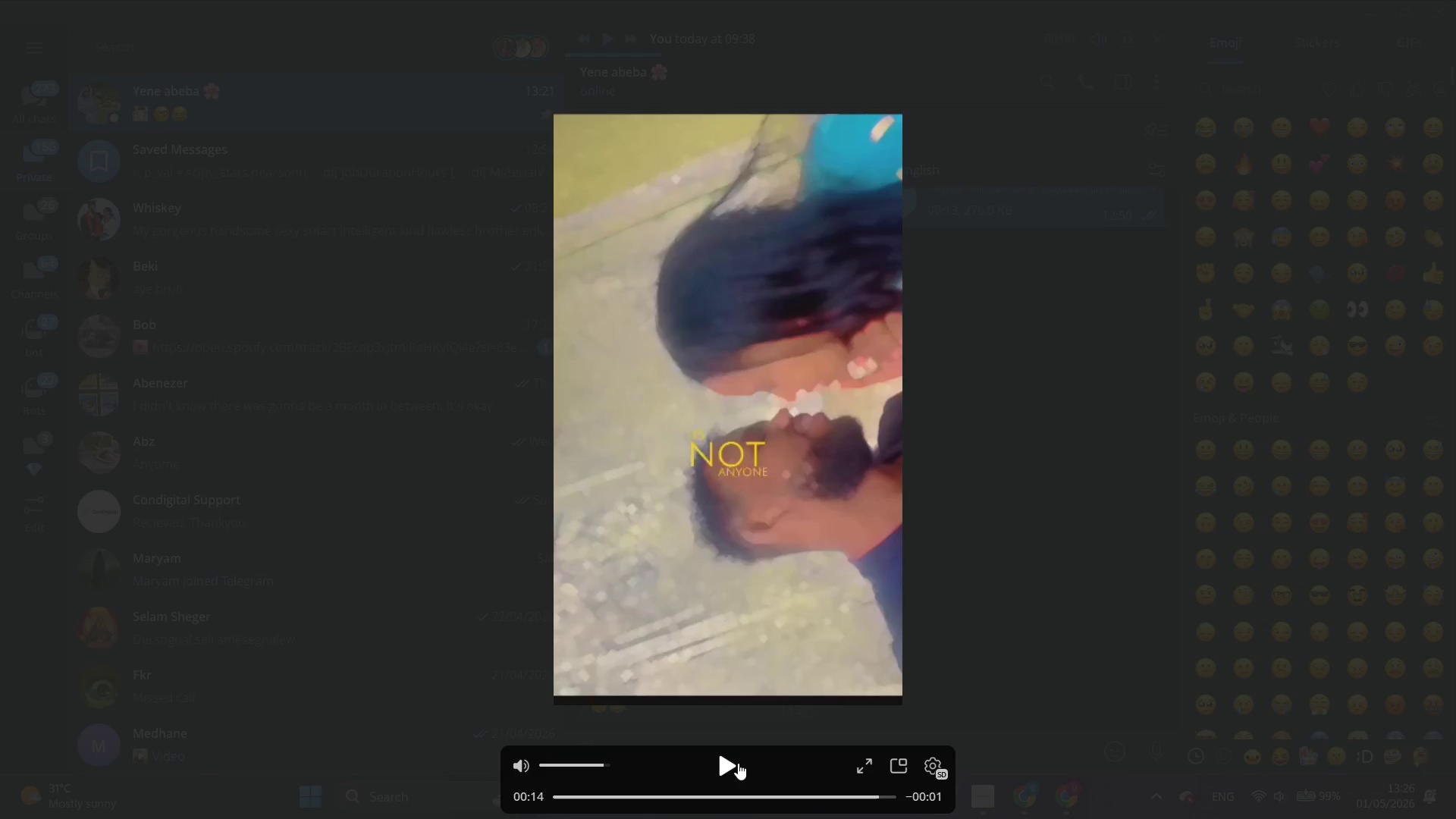 
left_click_drag(start_coordinate=[877, 793], to_coordinate=[868, 792])
 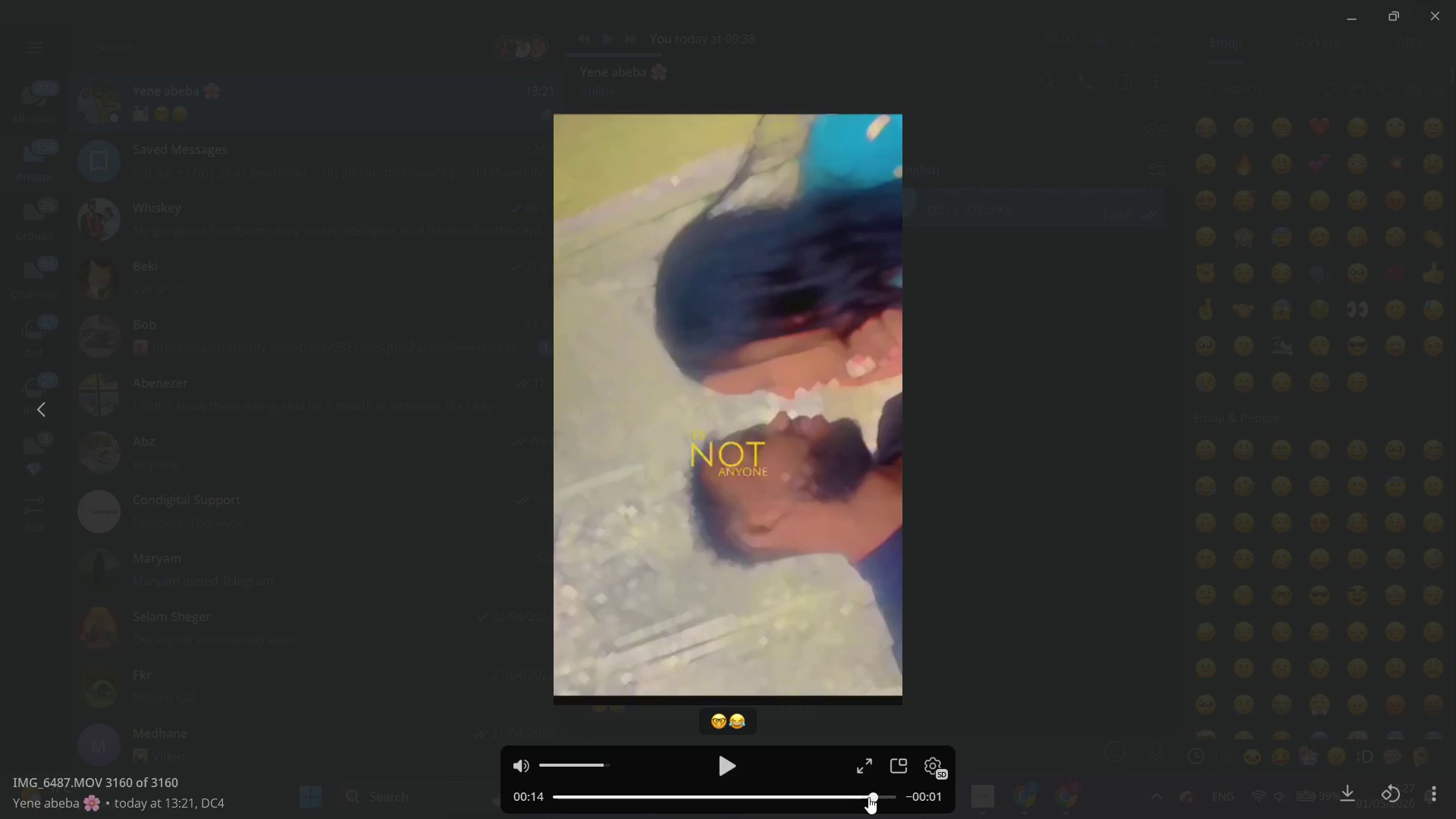 
left_click_drag(start_coordinate=[868, 797], to_coordinate=[861, 796])
 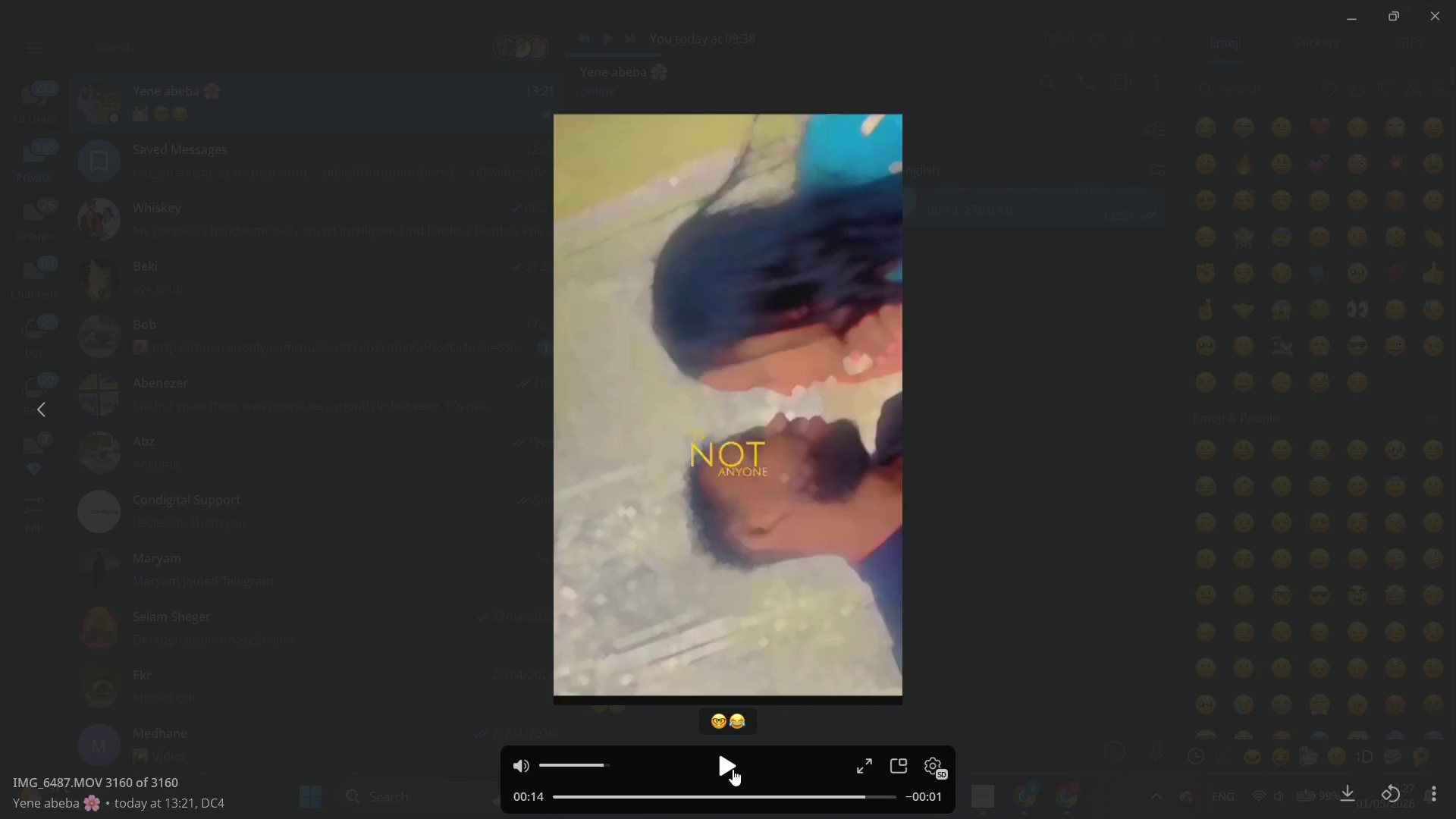 
left_click([733, 769])
 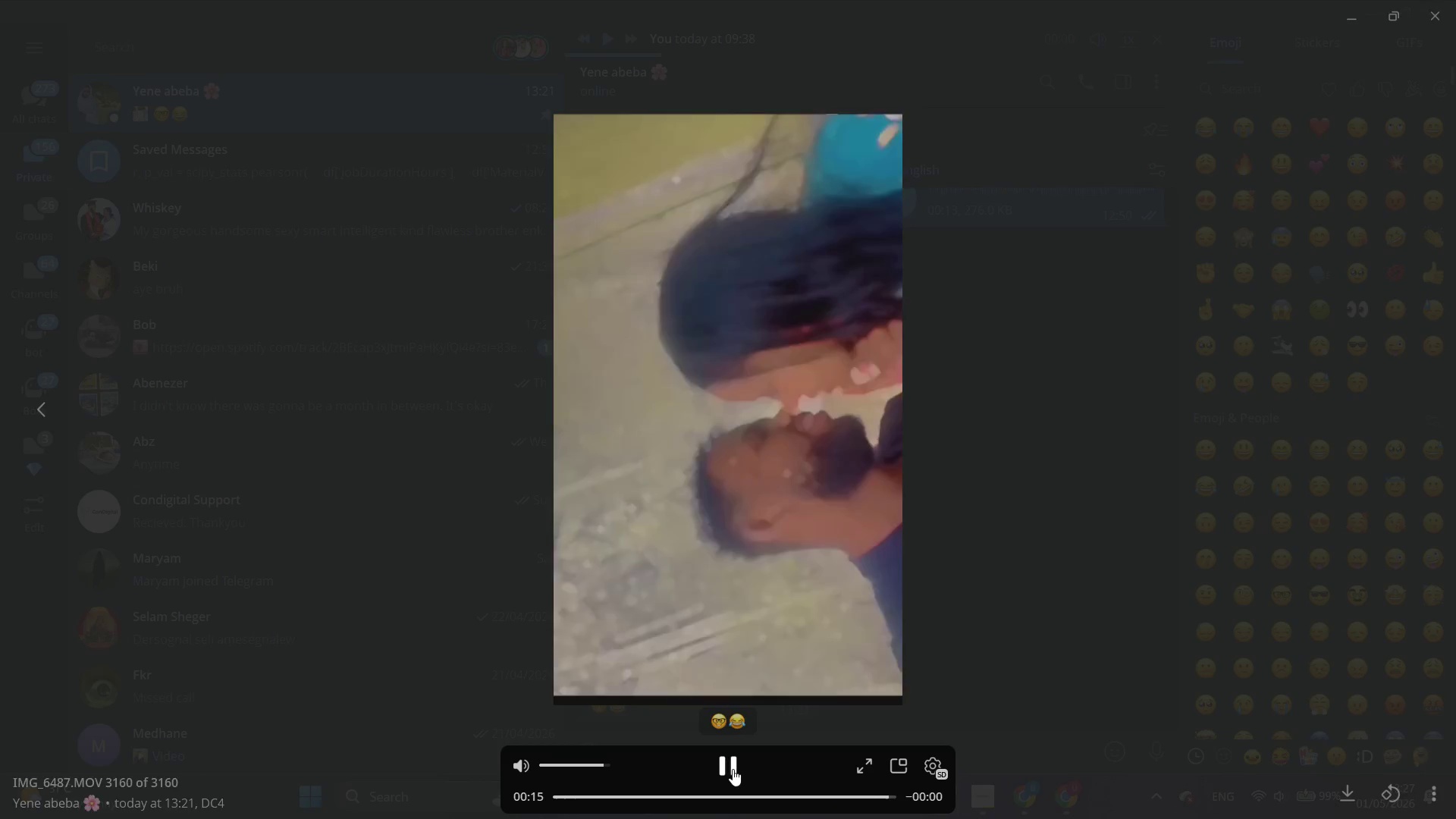 
left_click([733, 769])
 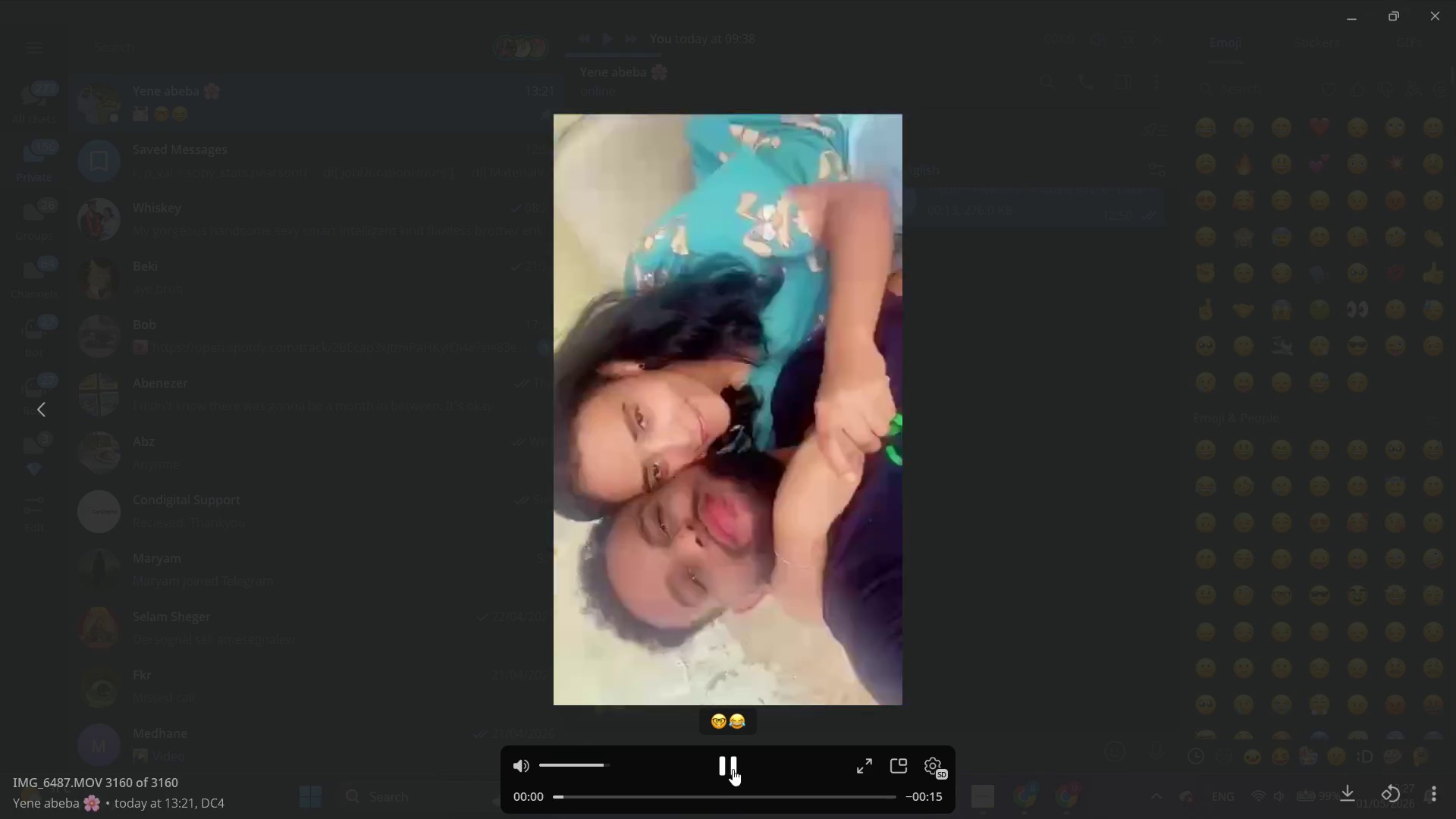 
left_click([733, 769])
 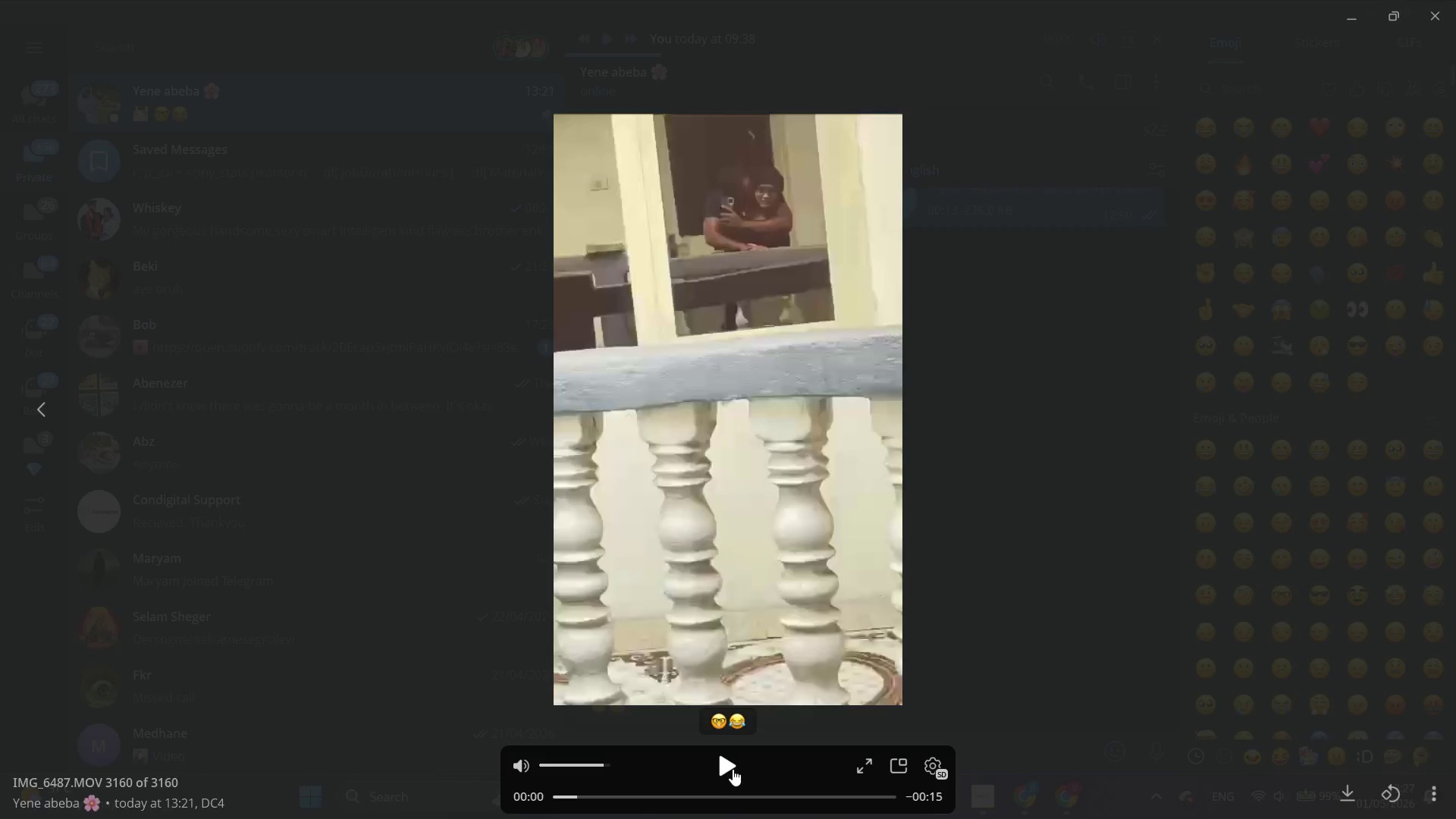 
key(Escape)
 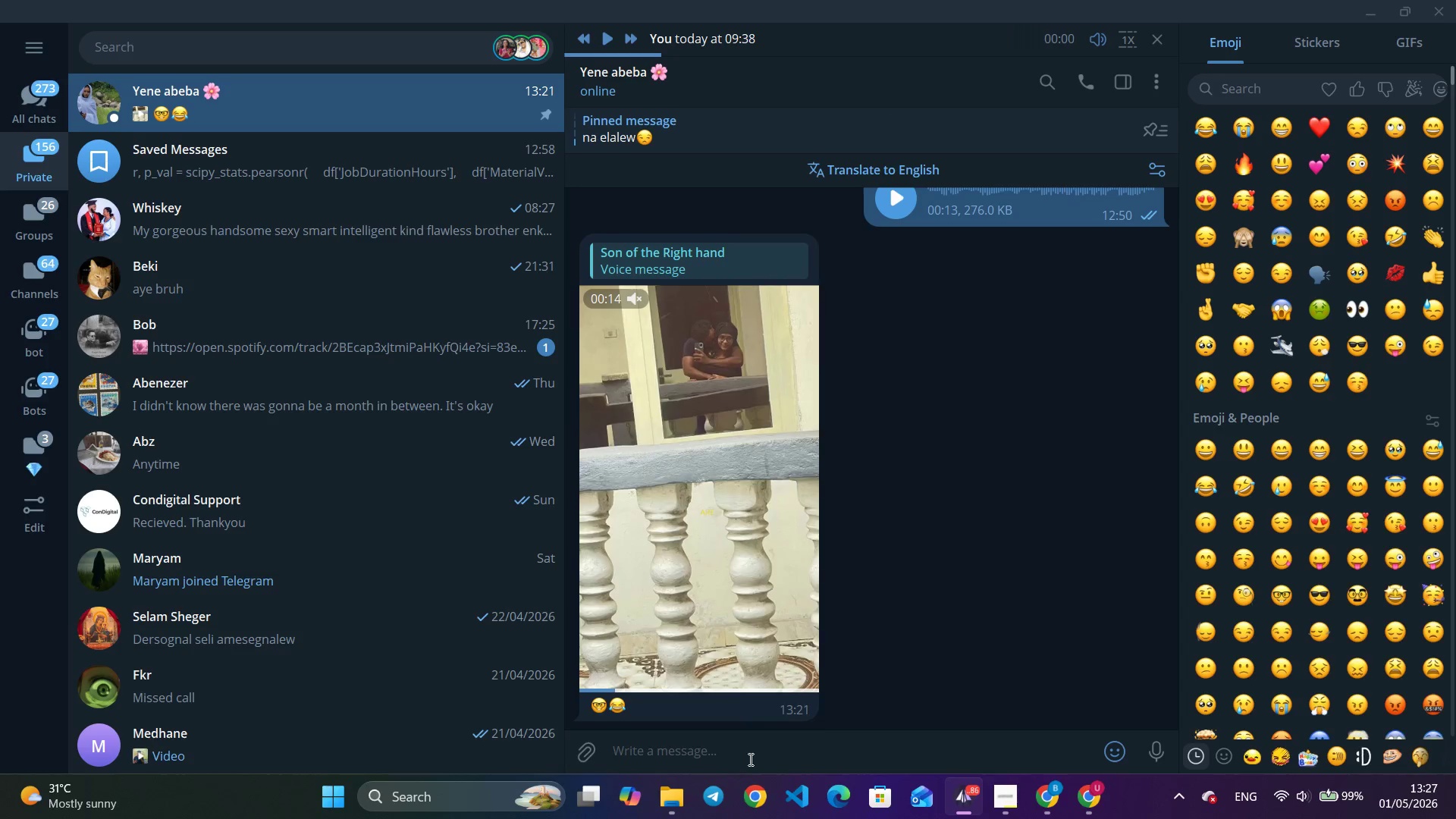 
key(Escape)
 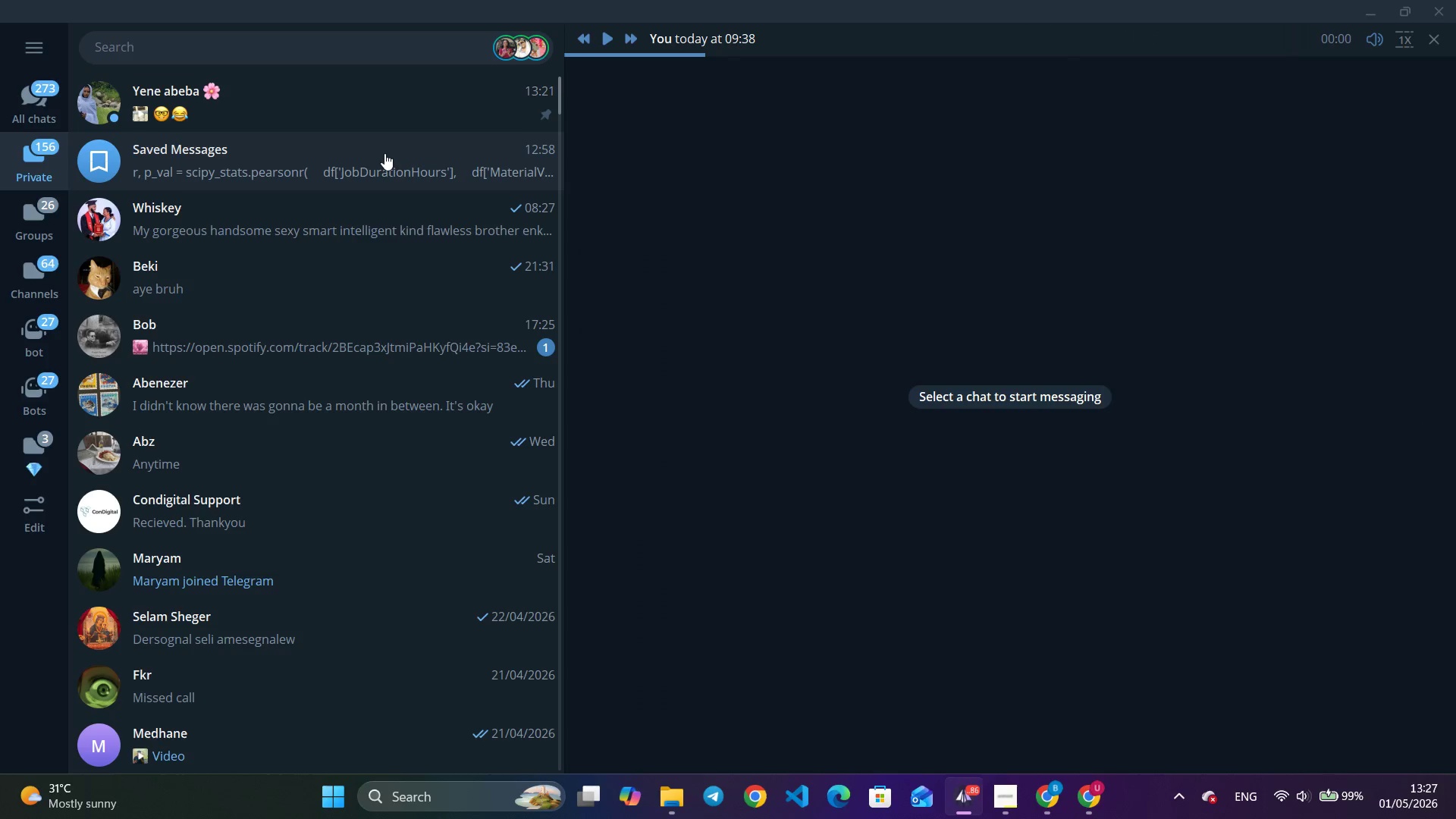 
left_click([415, 105])
 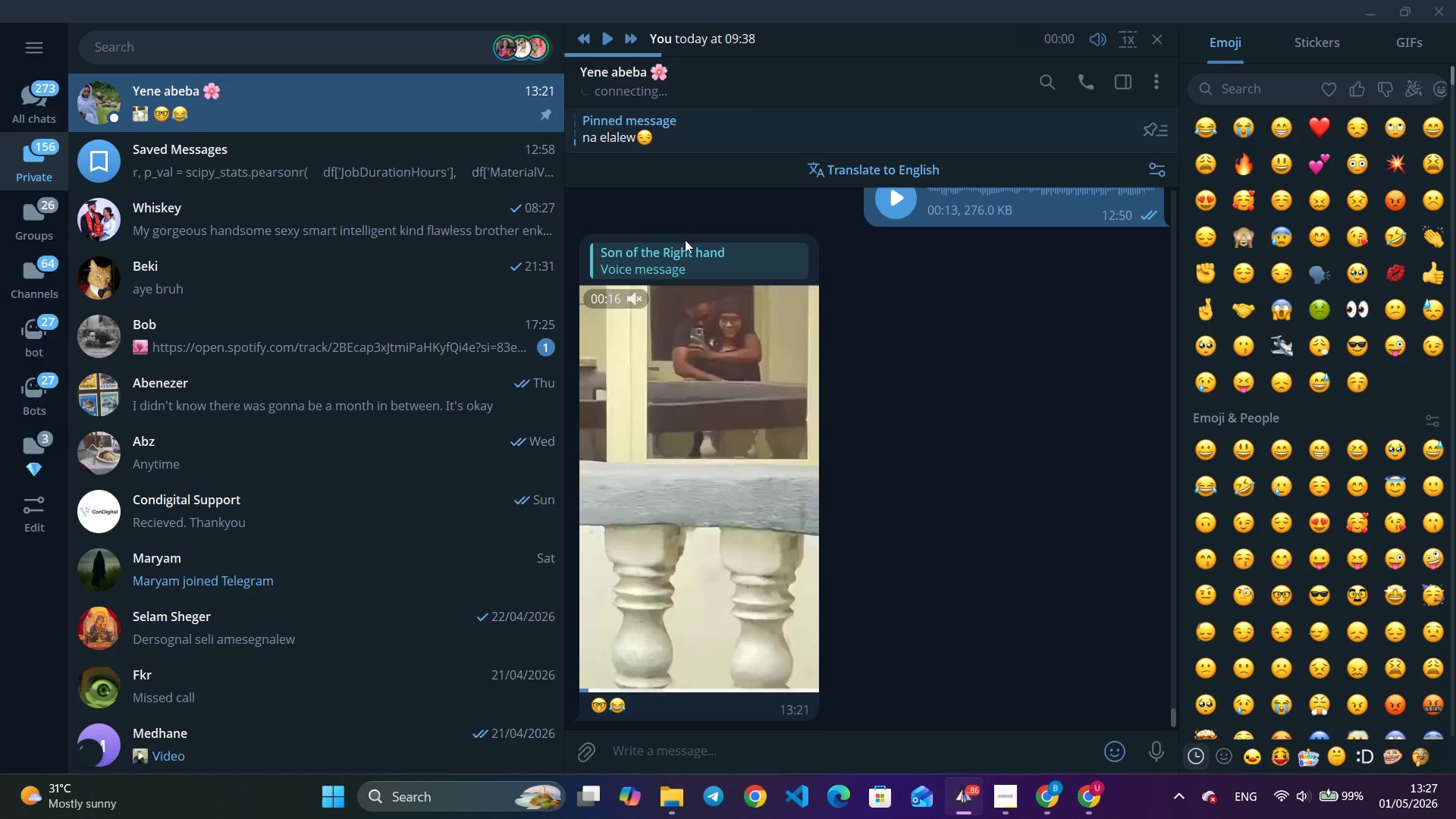 
left_click([676, 265])
 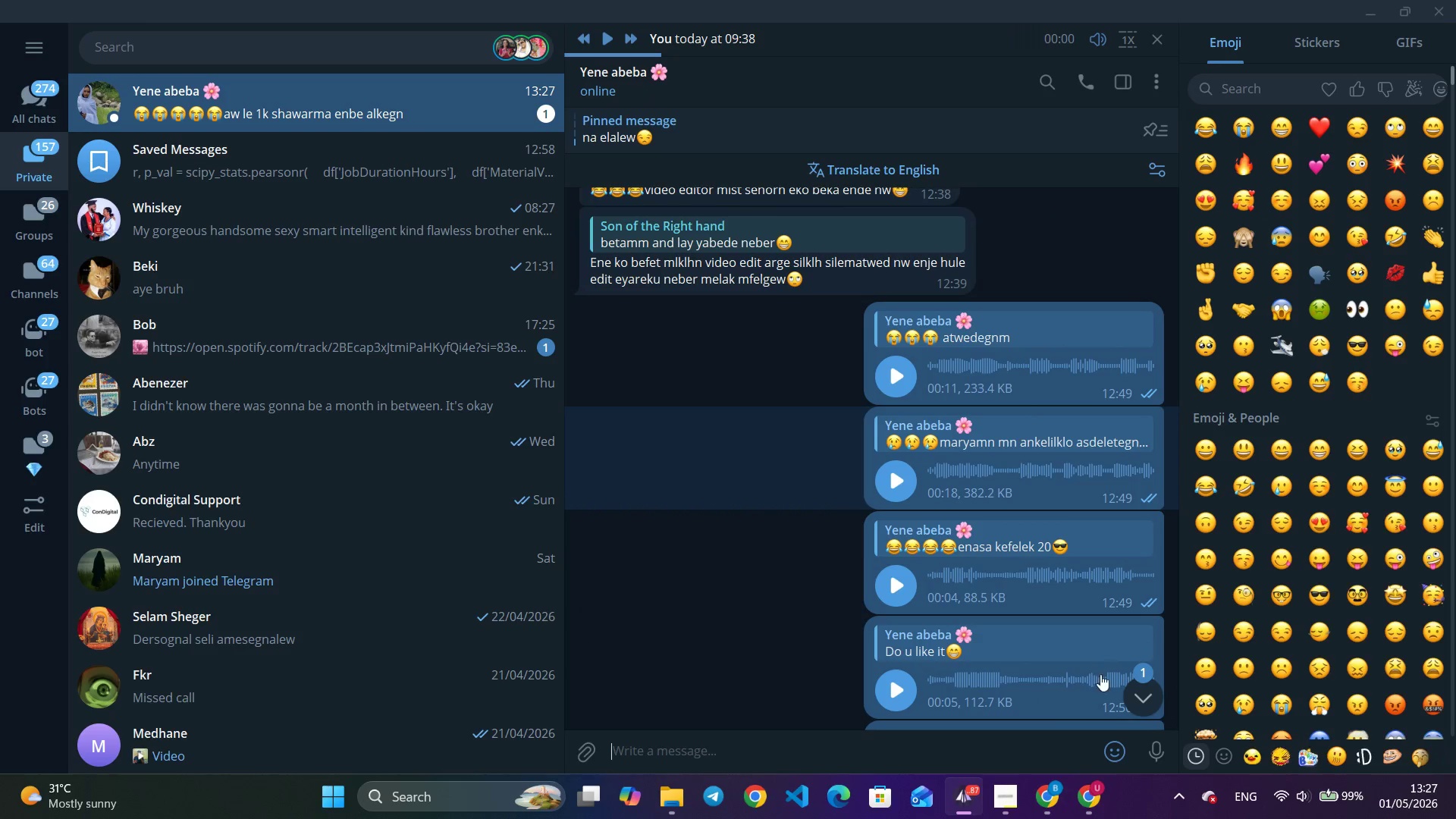 
left_click([1158, 710])
 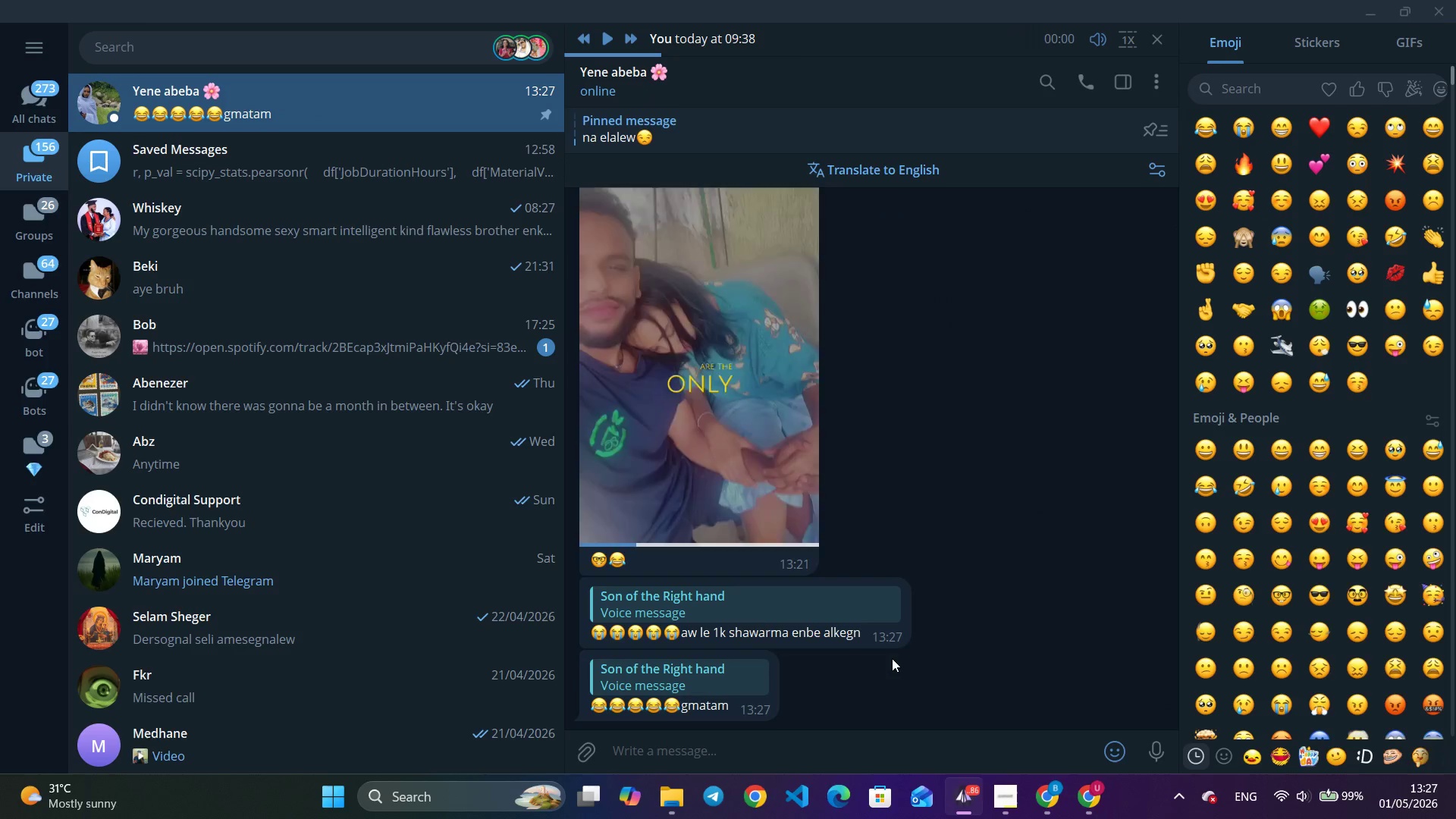 
key(Alt+Tab)
 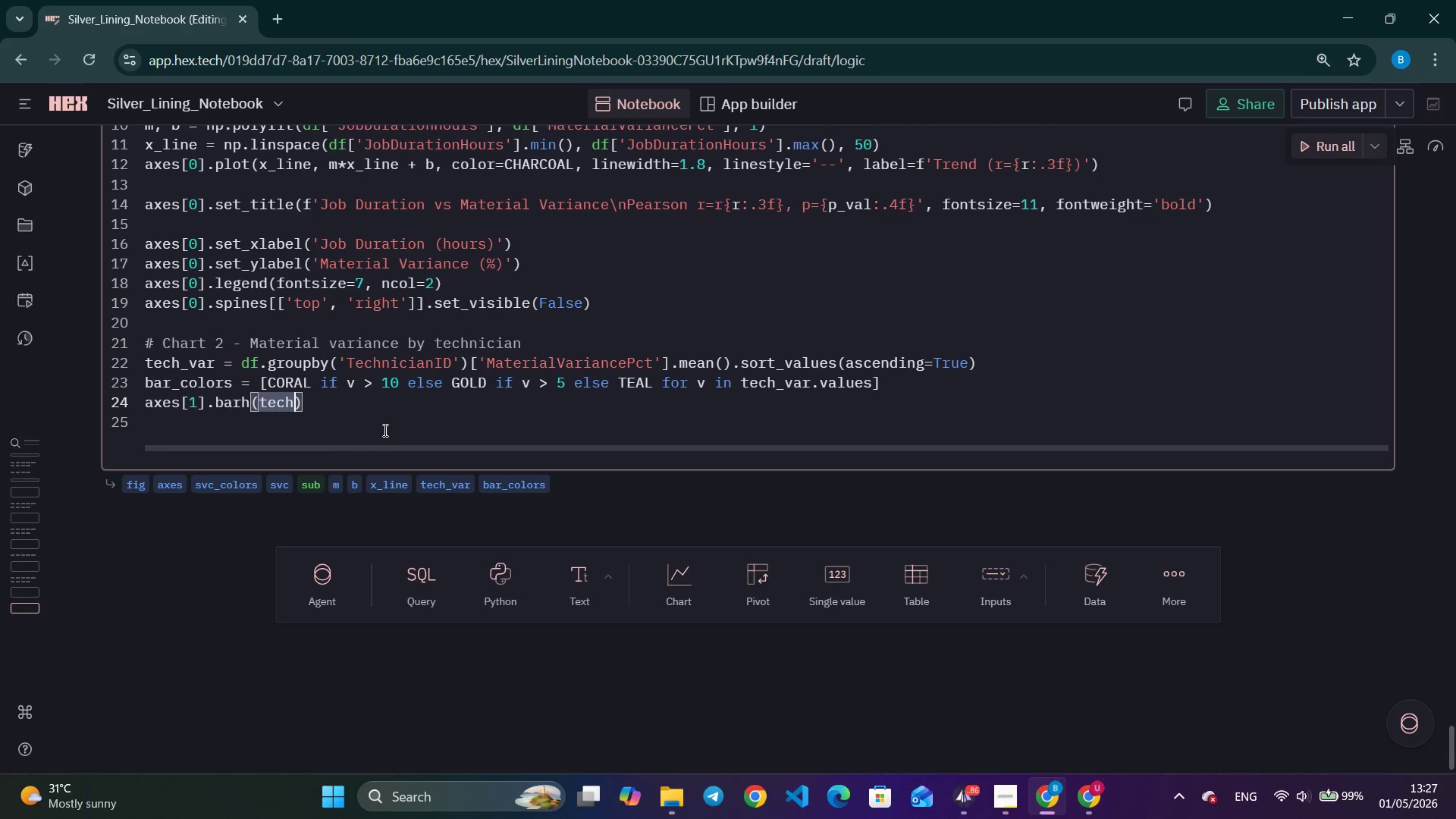 
wait(6.17)
 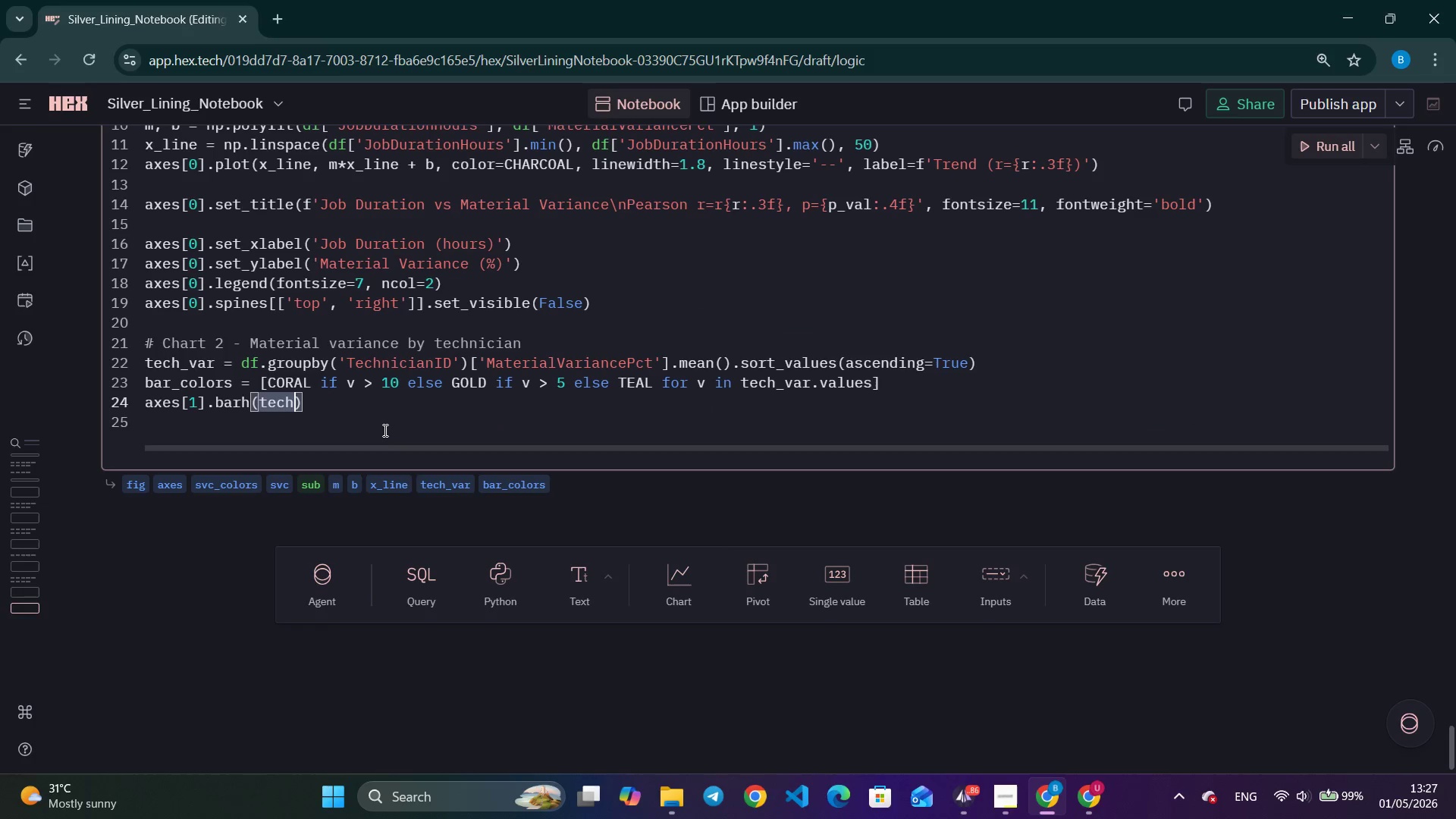 
type(_var.indexm, tech)
key(Backspace)
type(, tech)
 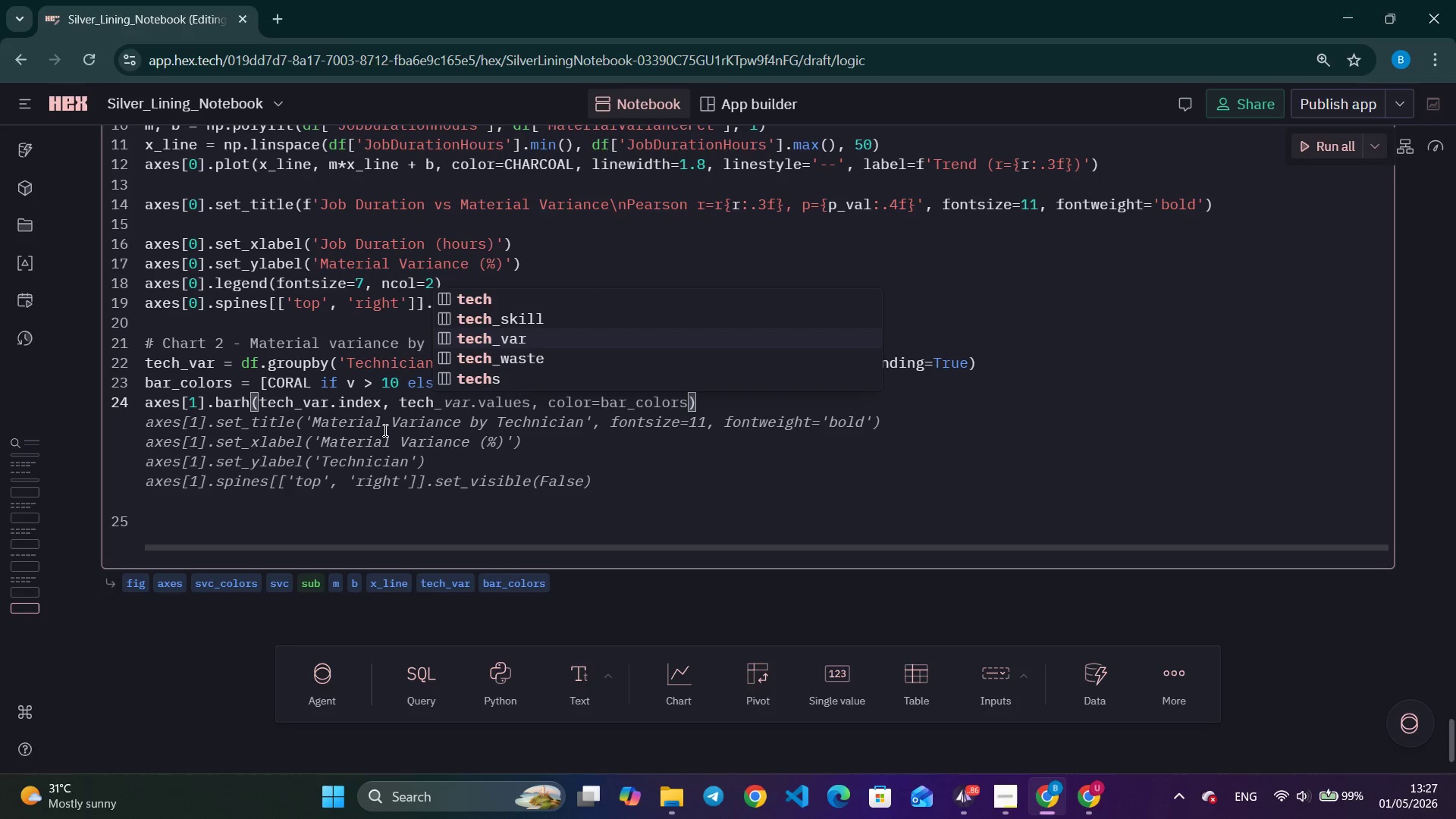 
key(Control+ArrowRight)
 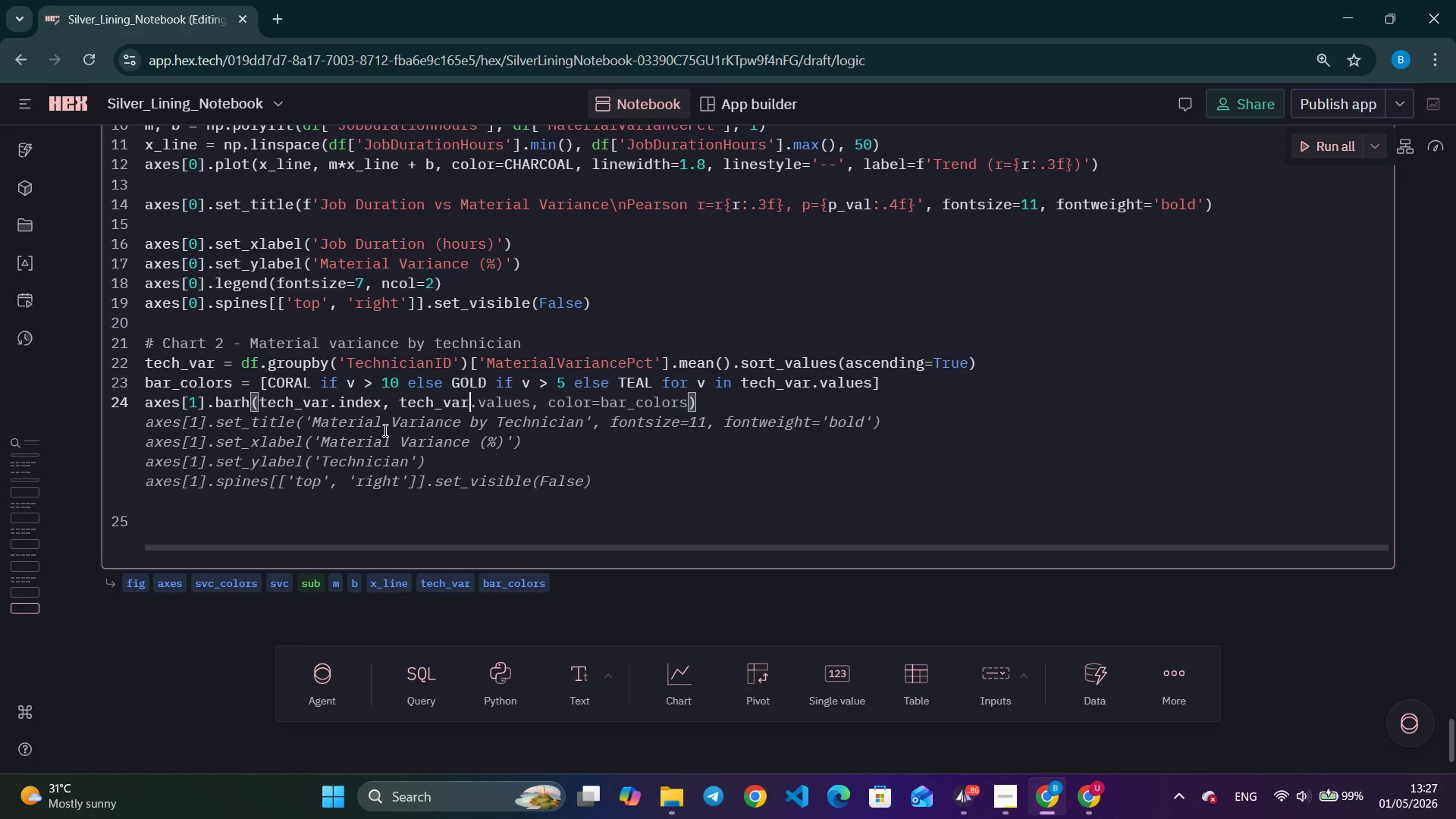 
key(Control+ArrowRight)
 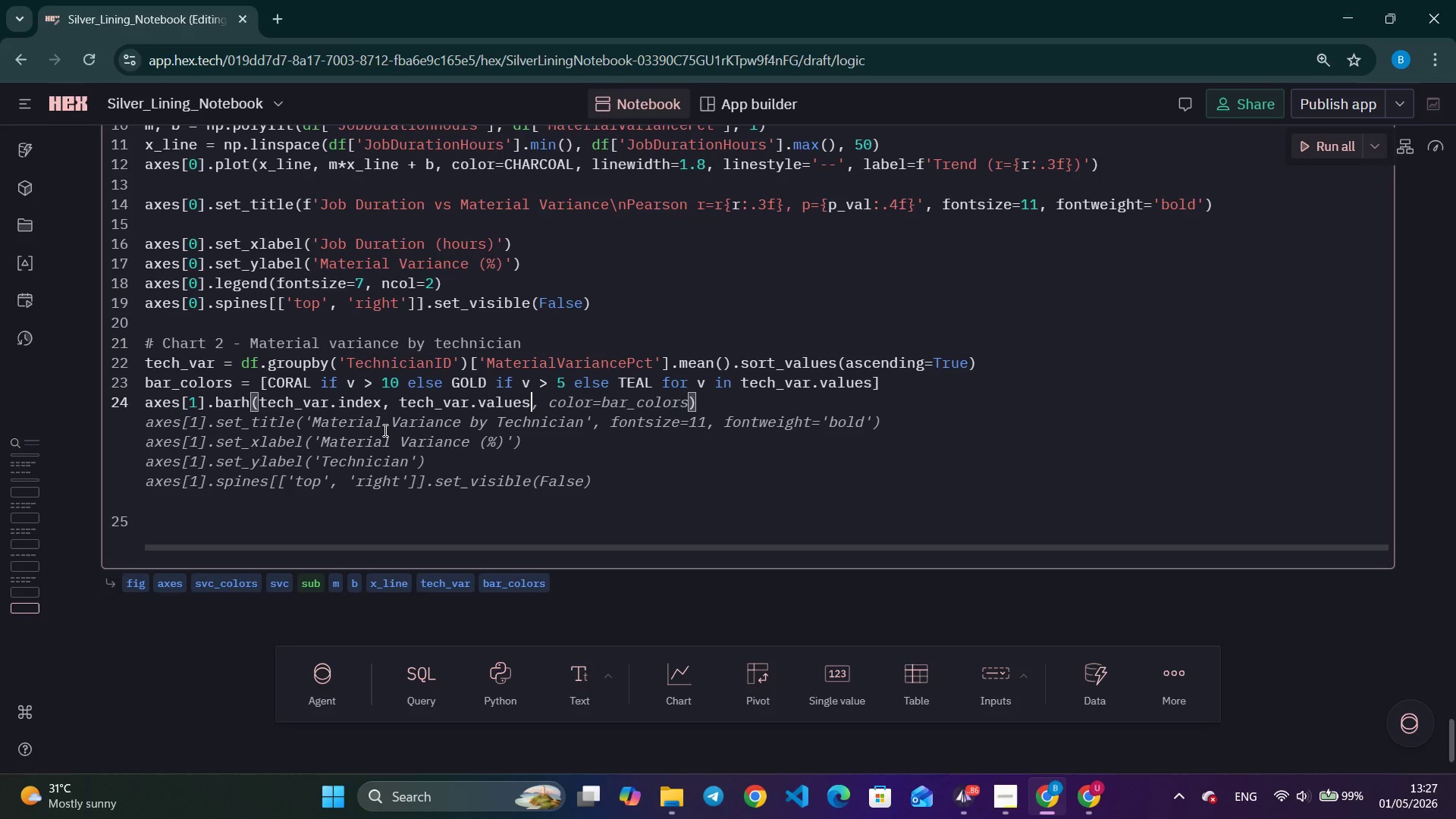 
key(Control+ArrowRight)
 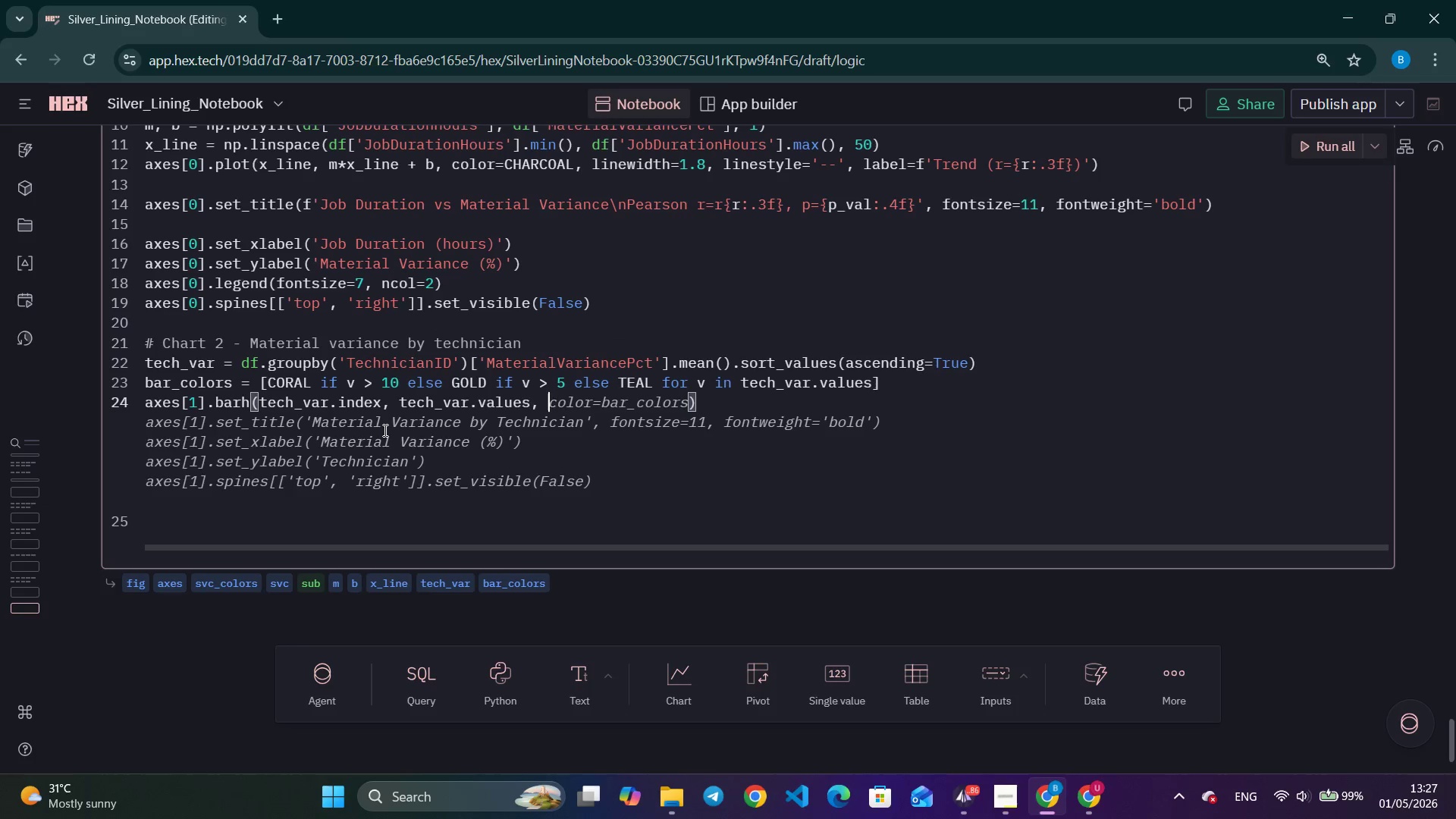 
key(Control+ArrowRight)
 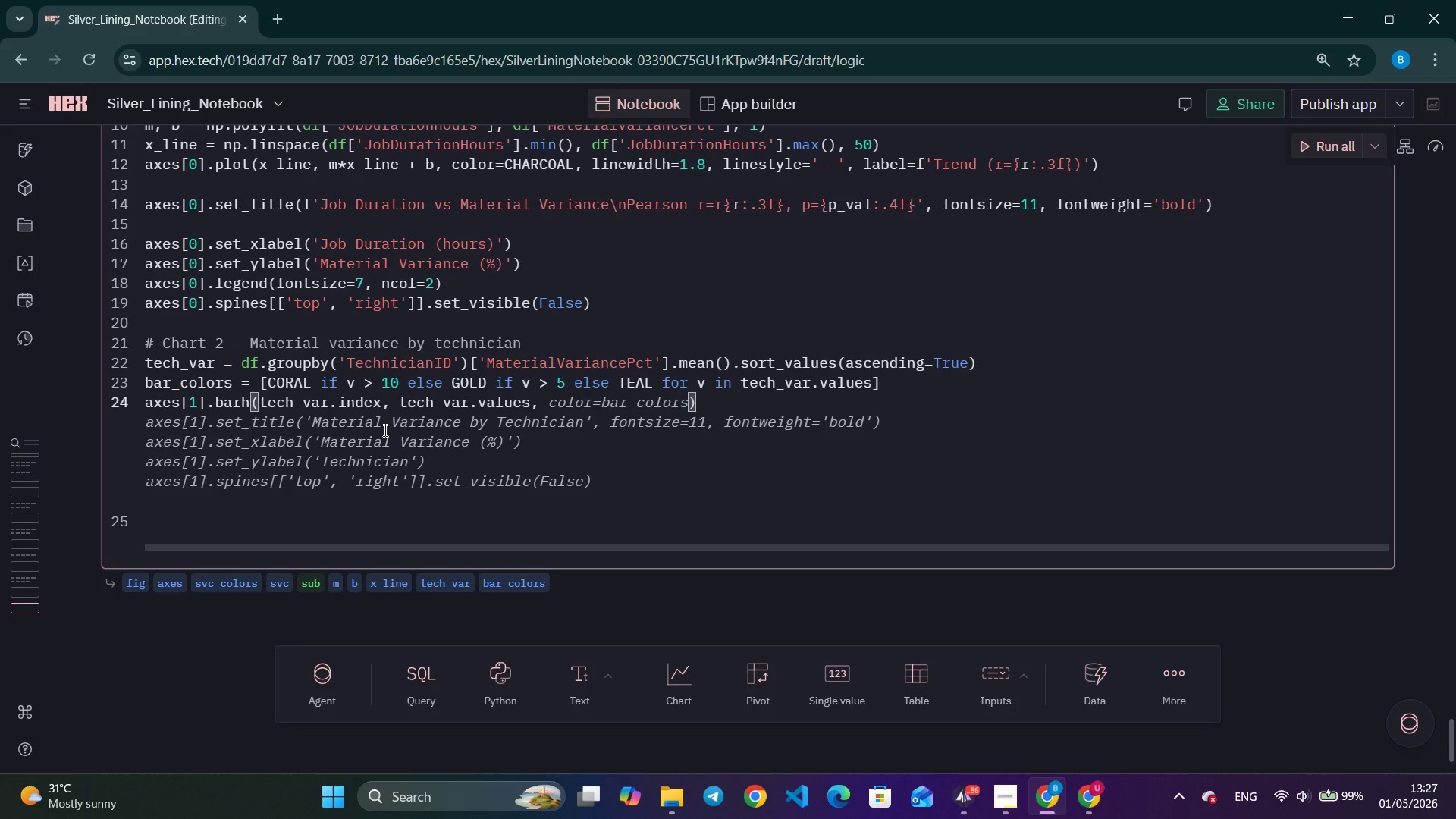 
key(Control+ArrowRight)
 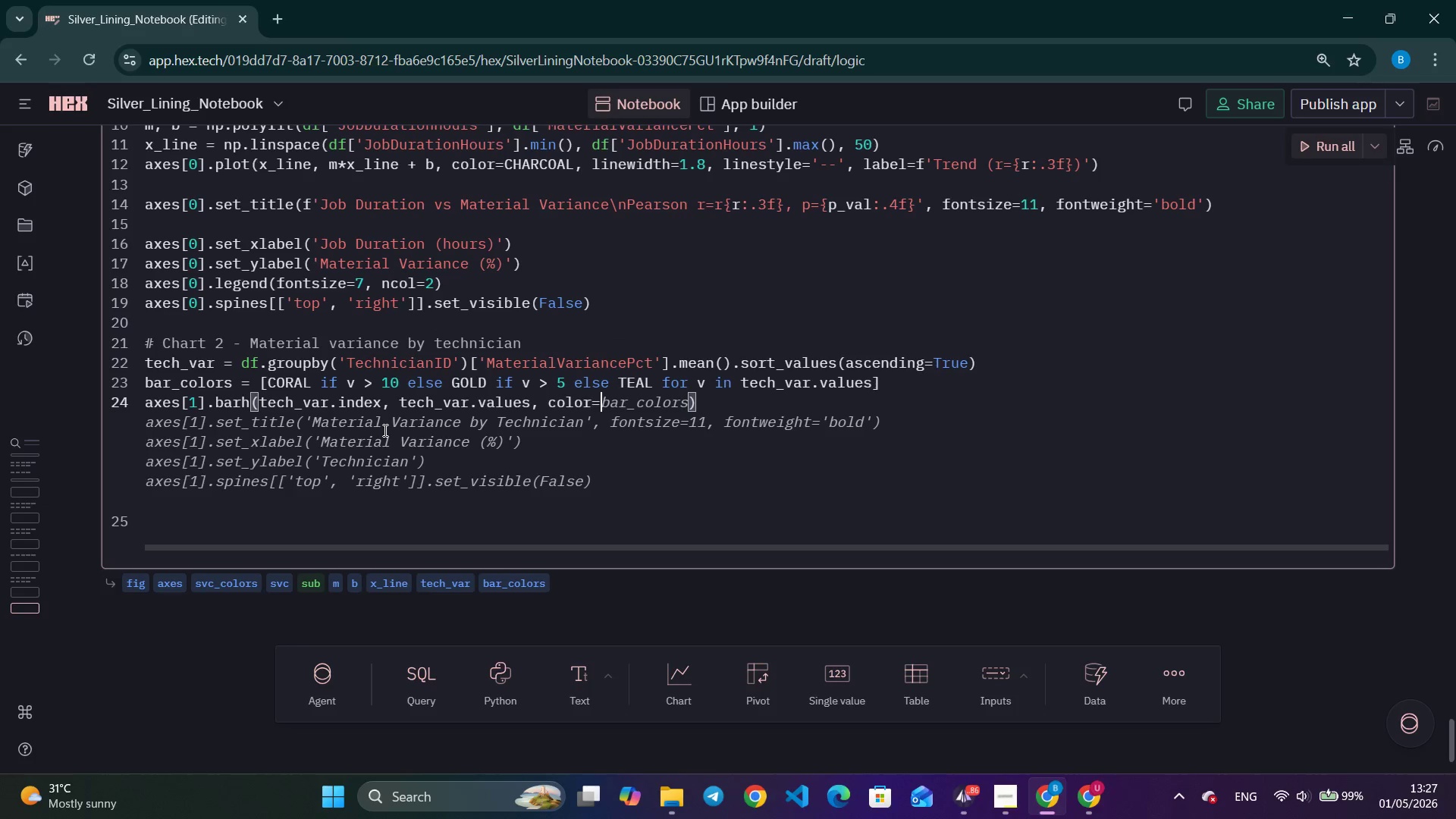 
key(Control+ArrowRight)
 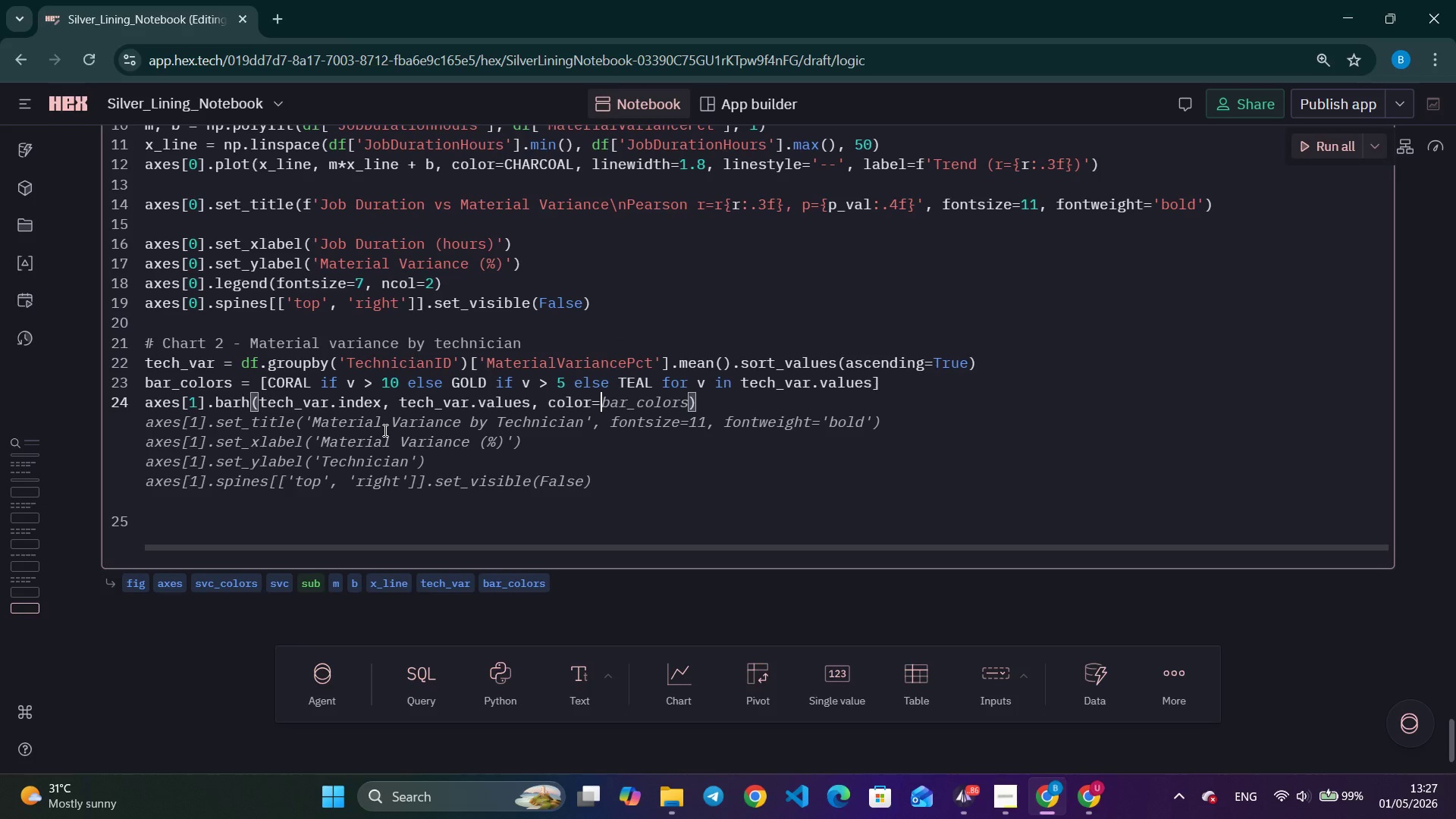 
key(Control+ArrowRight)
 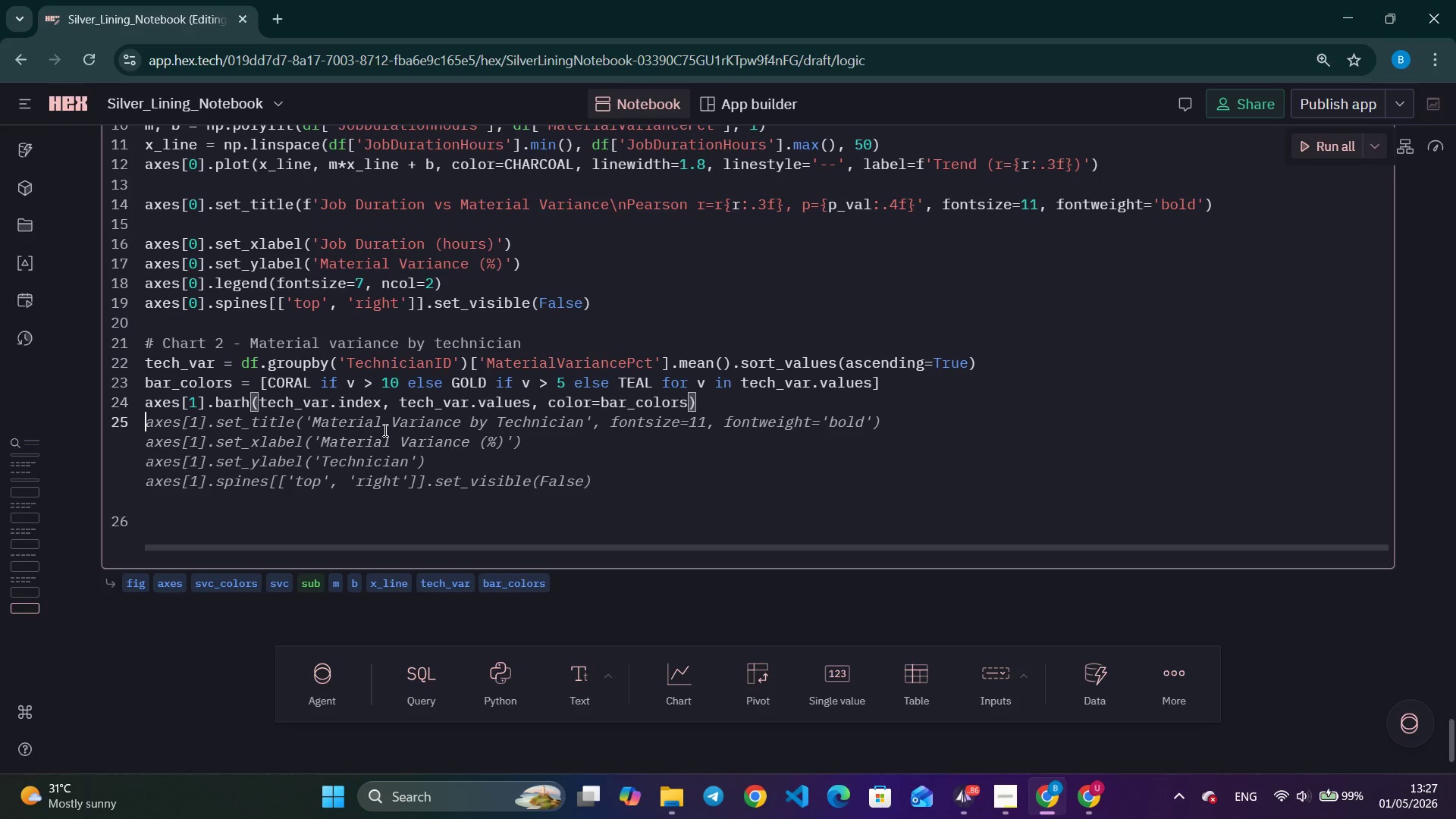 
key(Control+ArrowRight)
 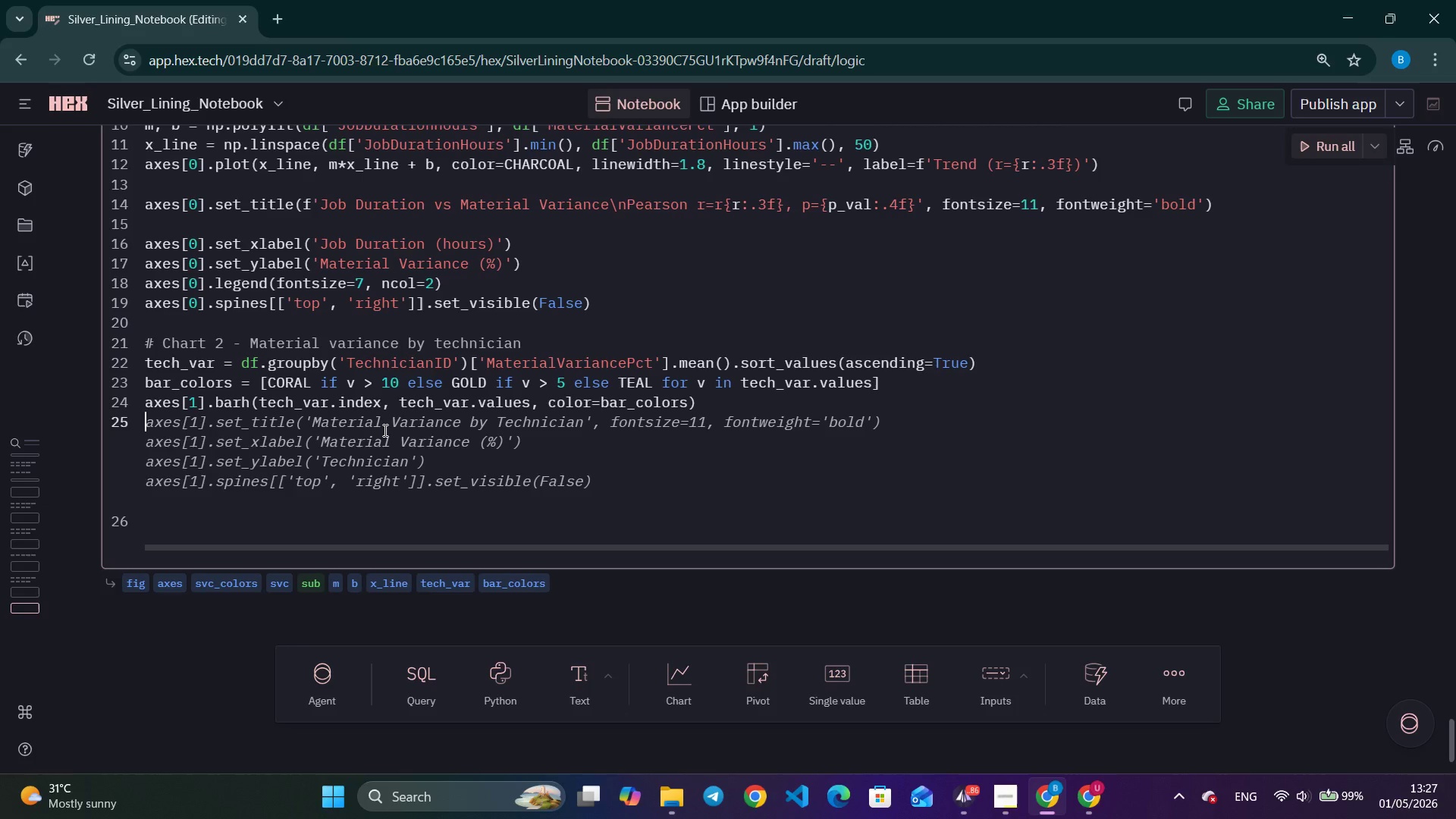 
key(Control+ArrowLeft)
 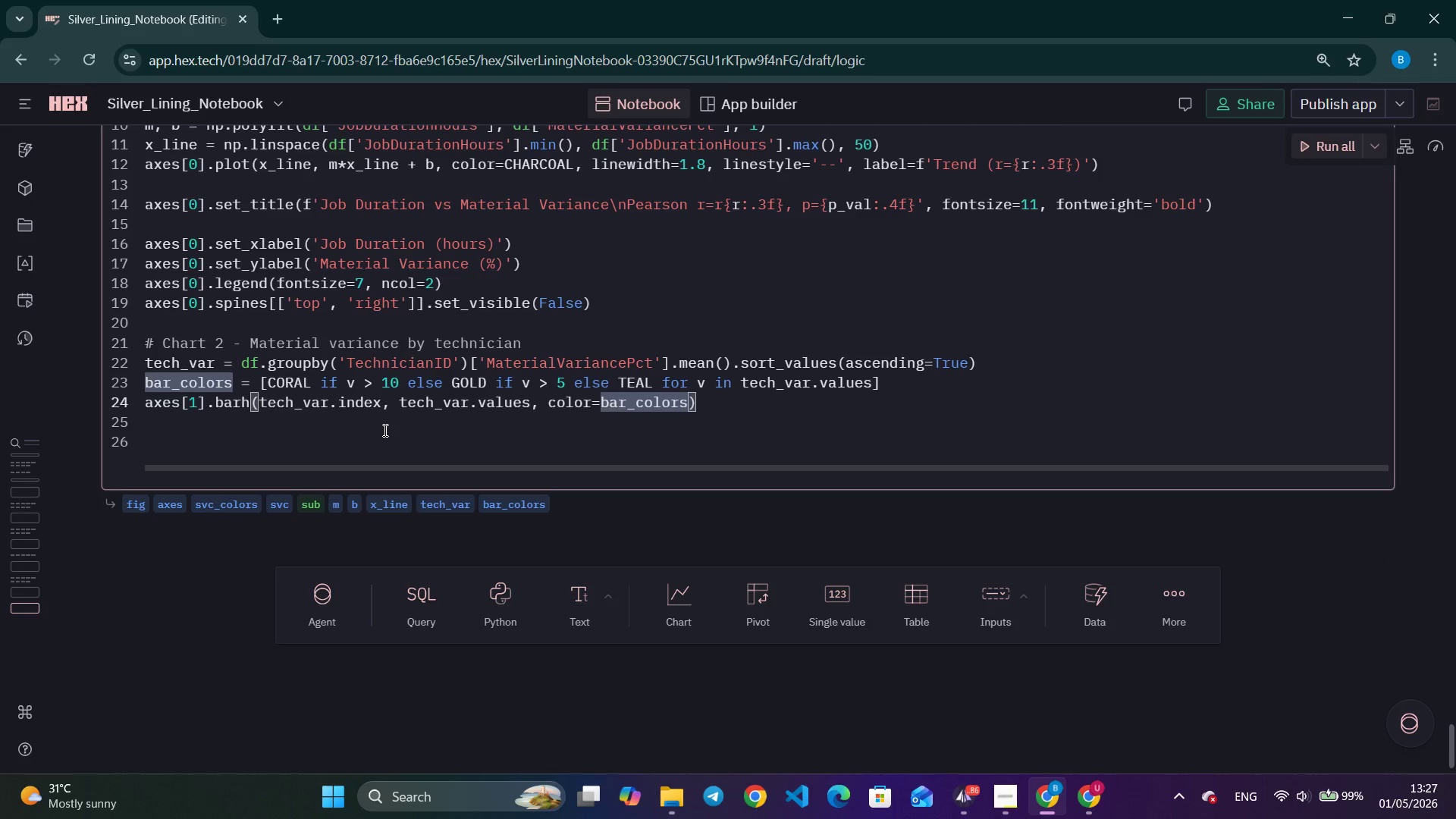 
key(ArrowLeft)
 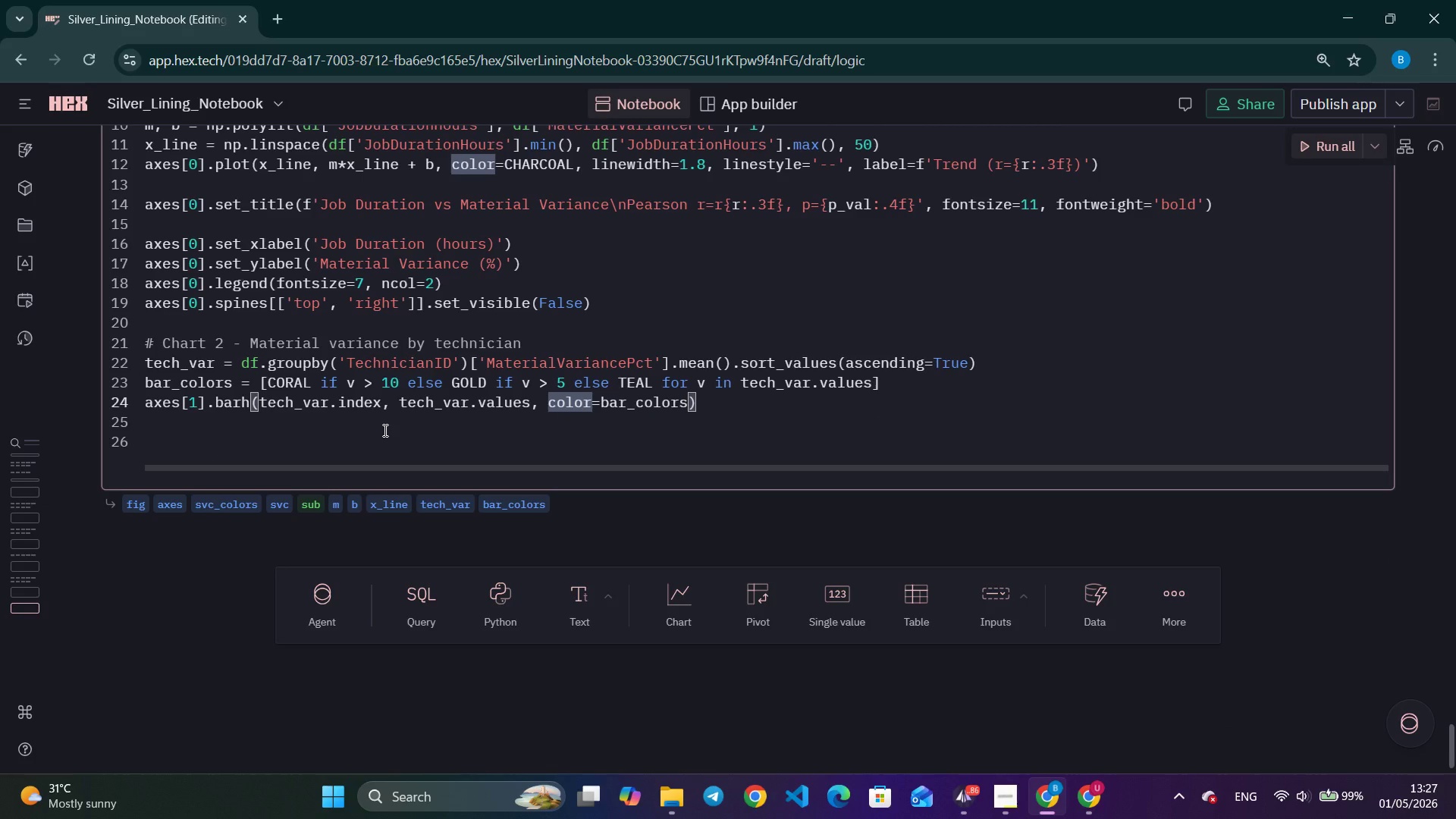 
key(ArrowRight)
 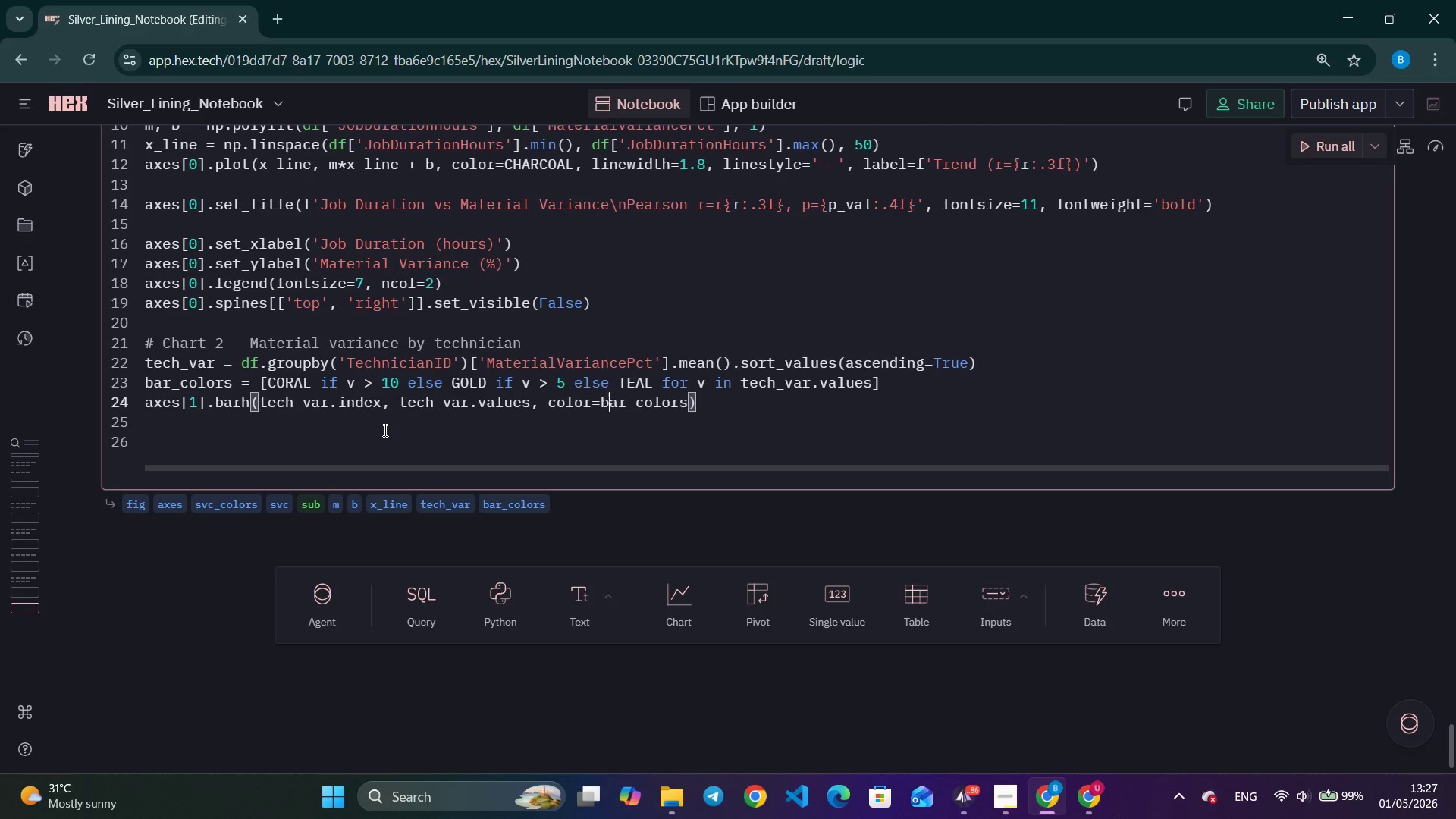 
key(ArrowRight)
 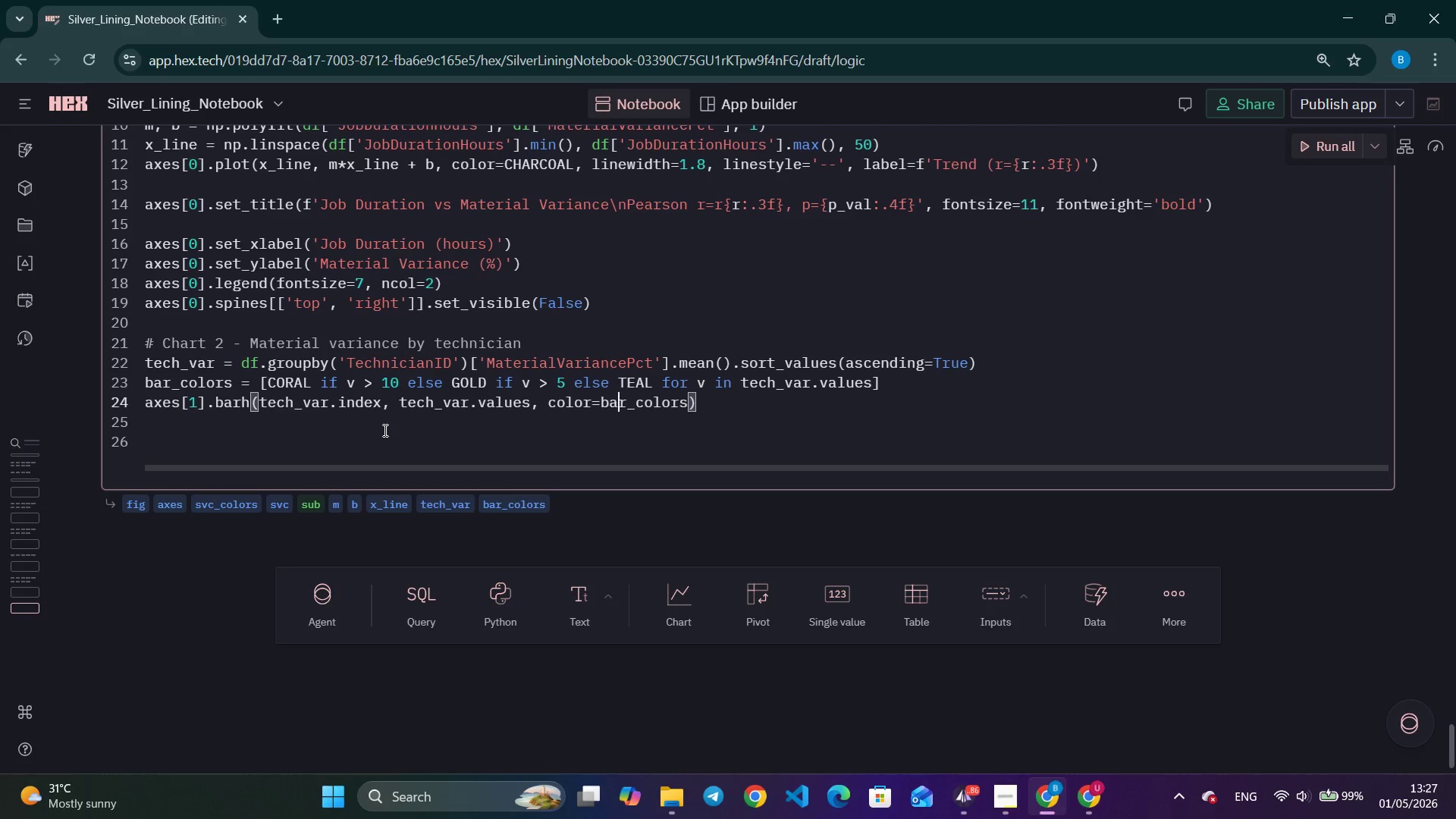 
key(ArrowRight)
 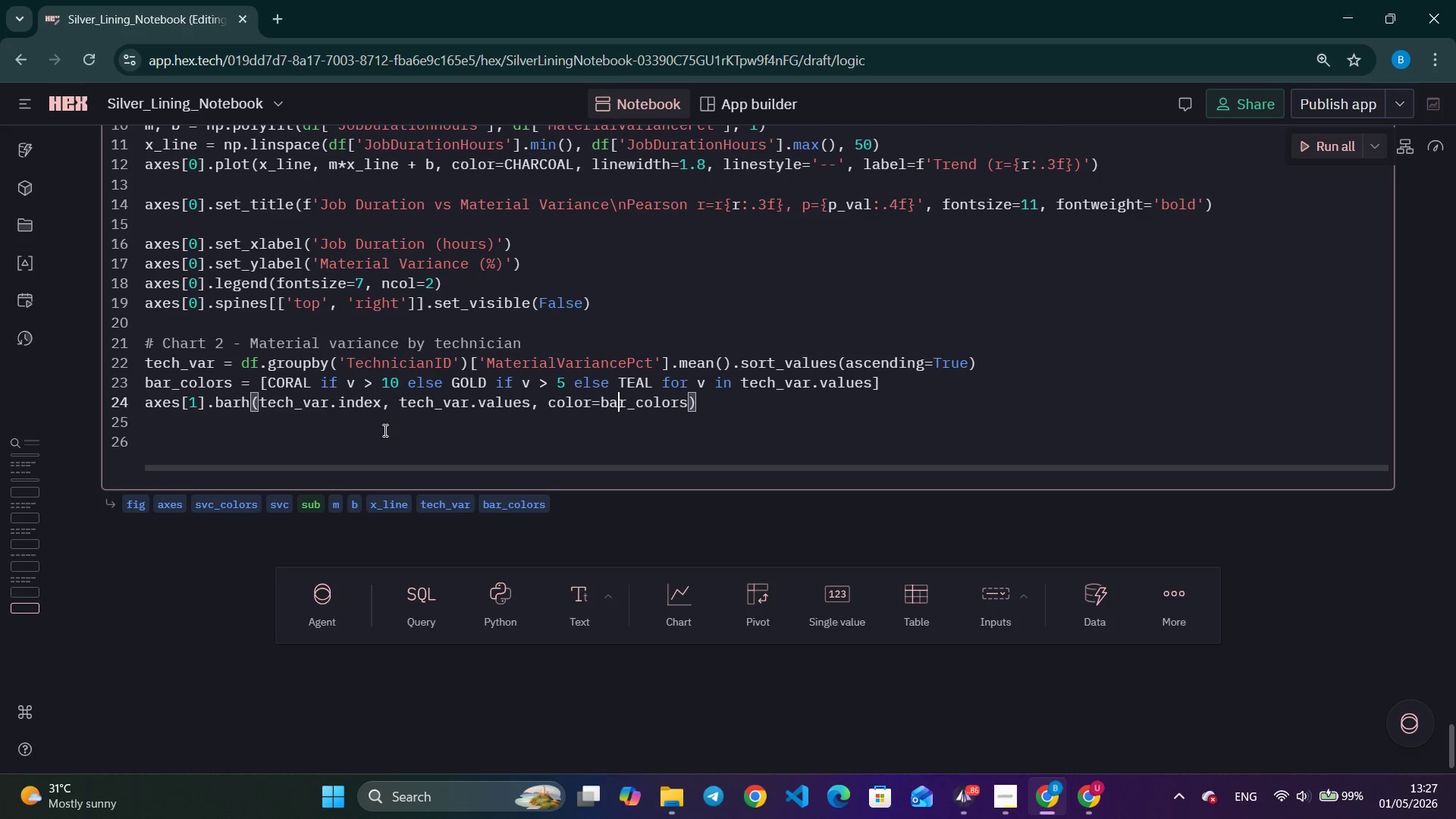 
key(ArrowRight)
 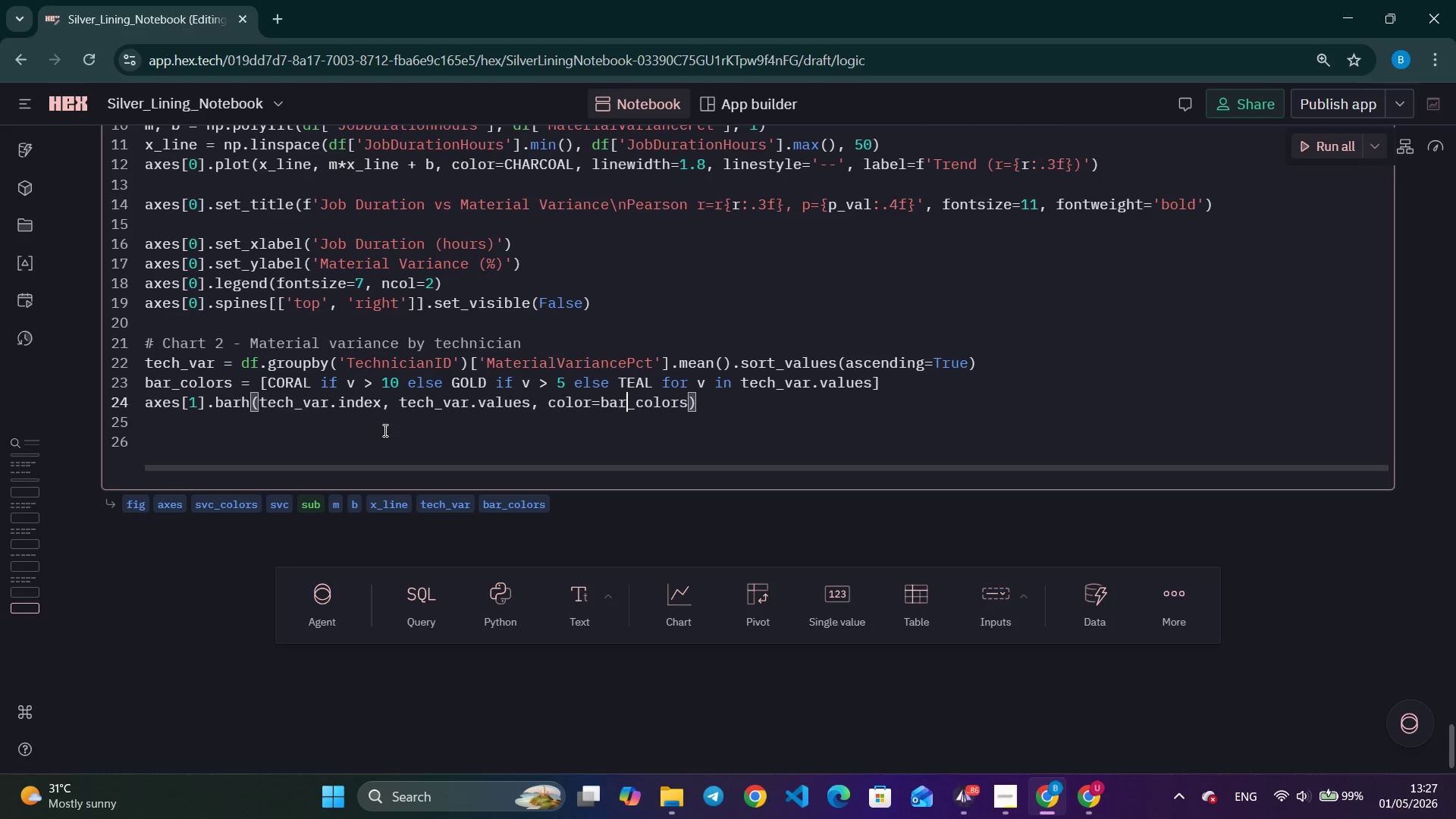 
key(ArrowRight)
 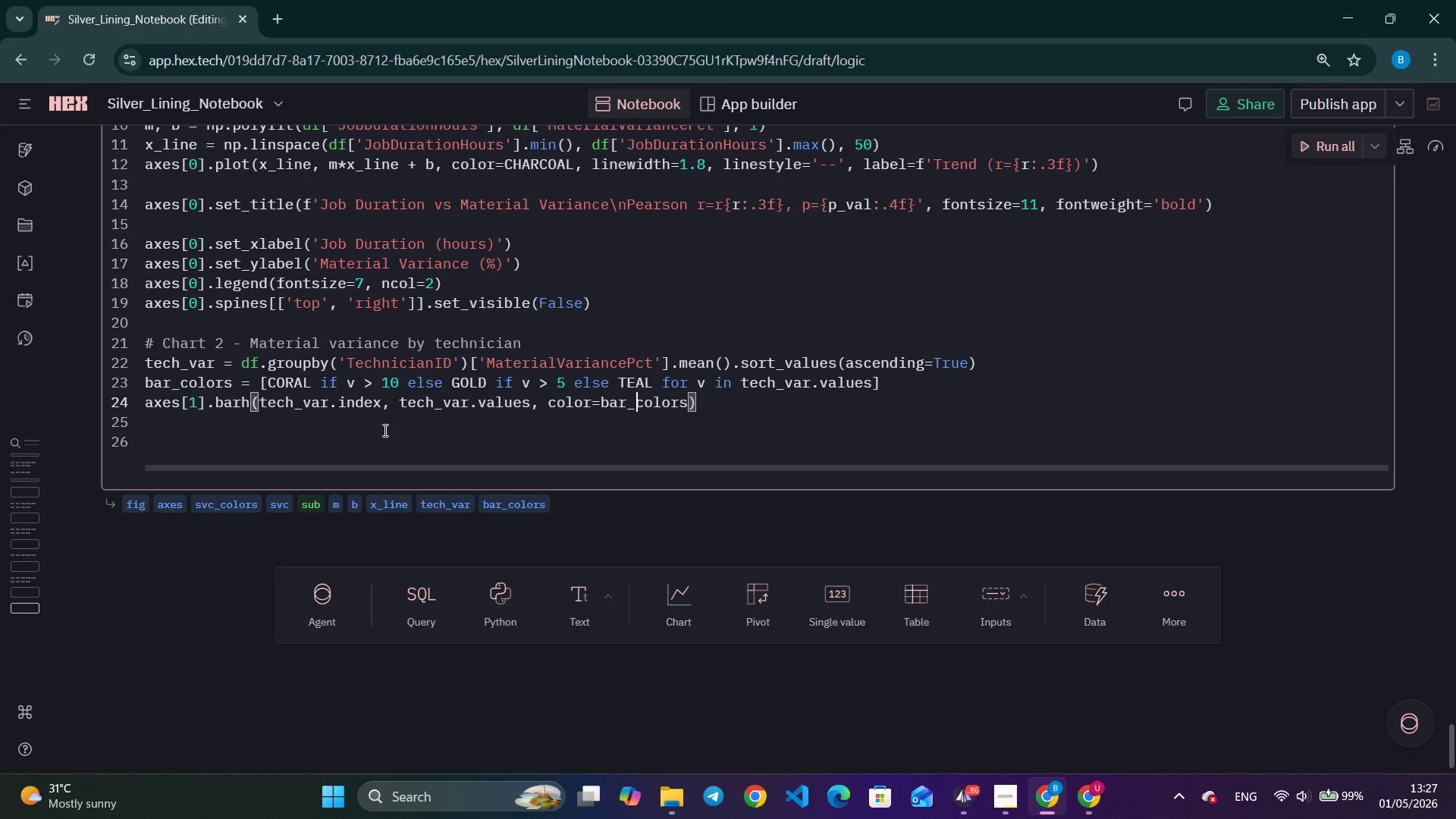 
key(ArrowRight)
 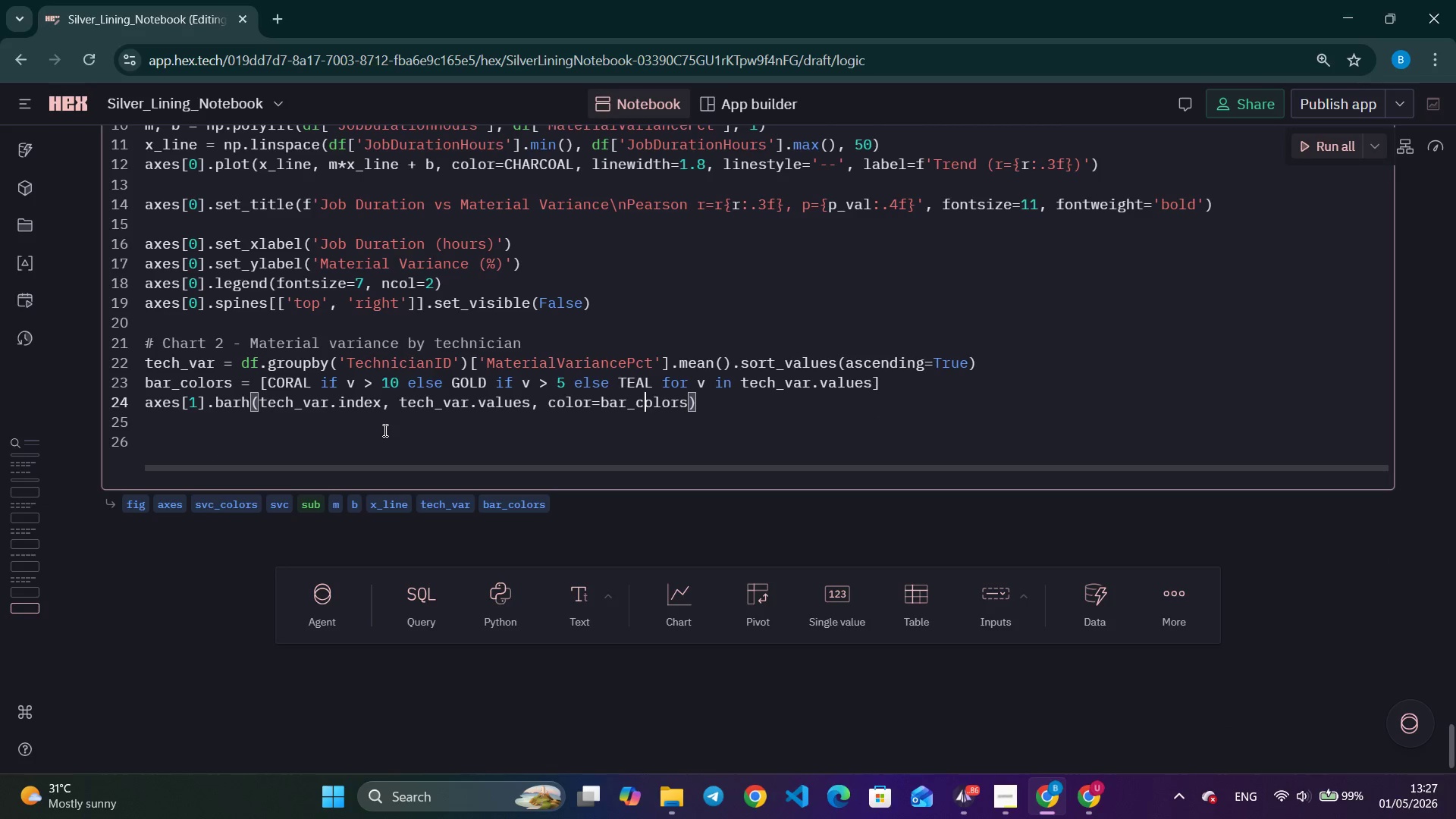 
key(ArrowRight)
 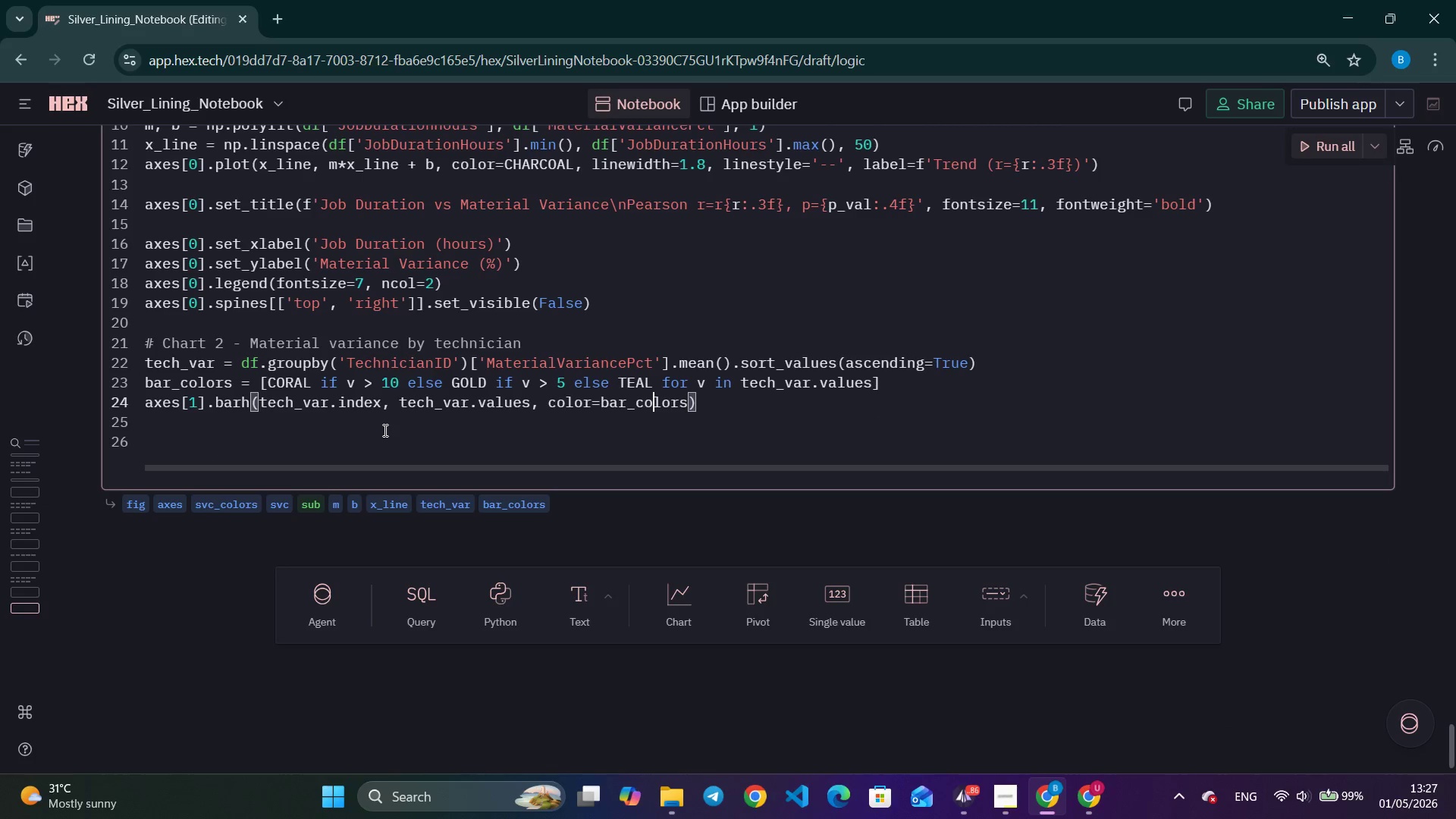 
key(ArrowRight)
 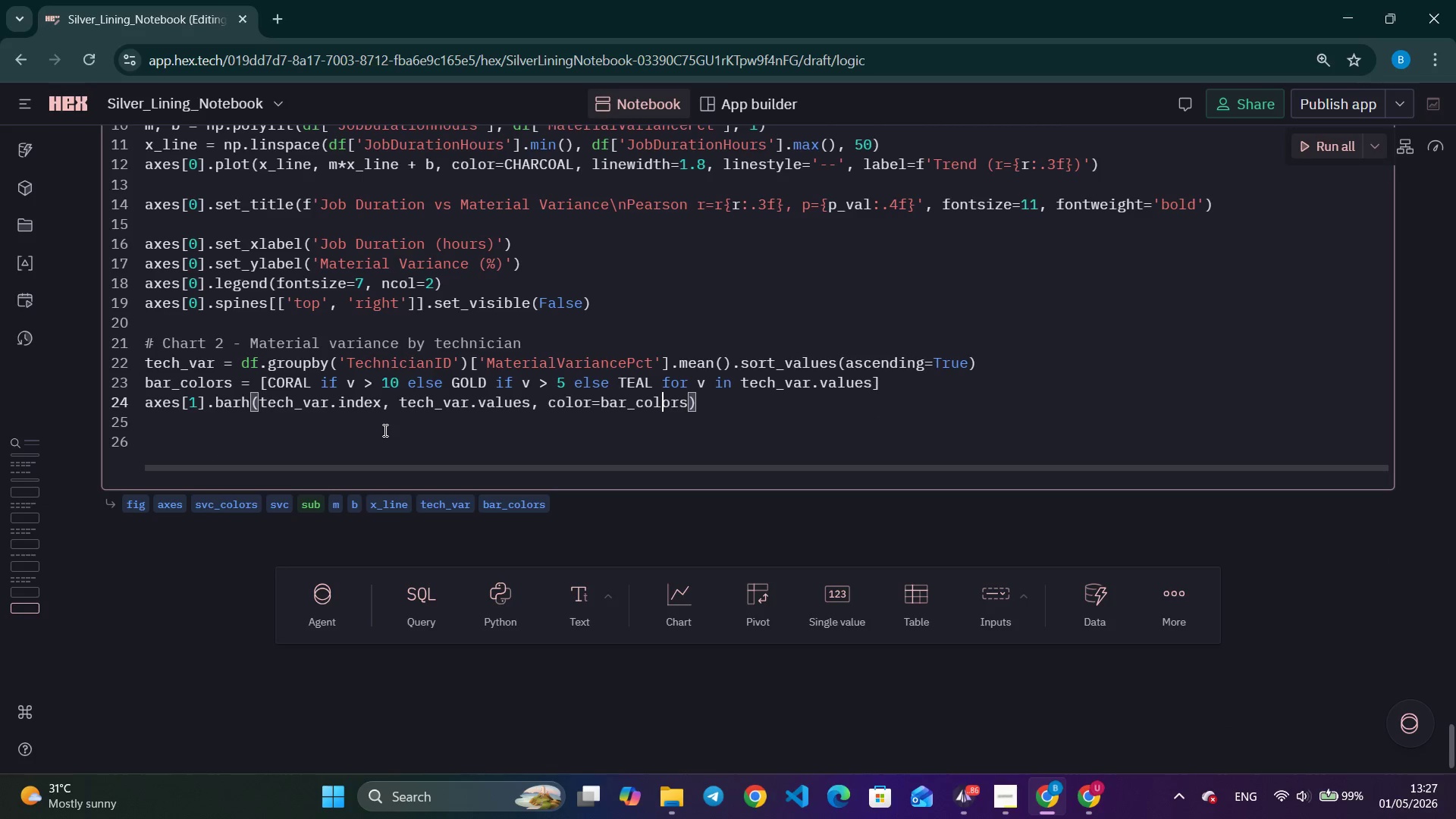 
key(ArrowRight)
 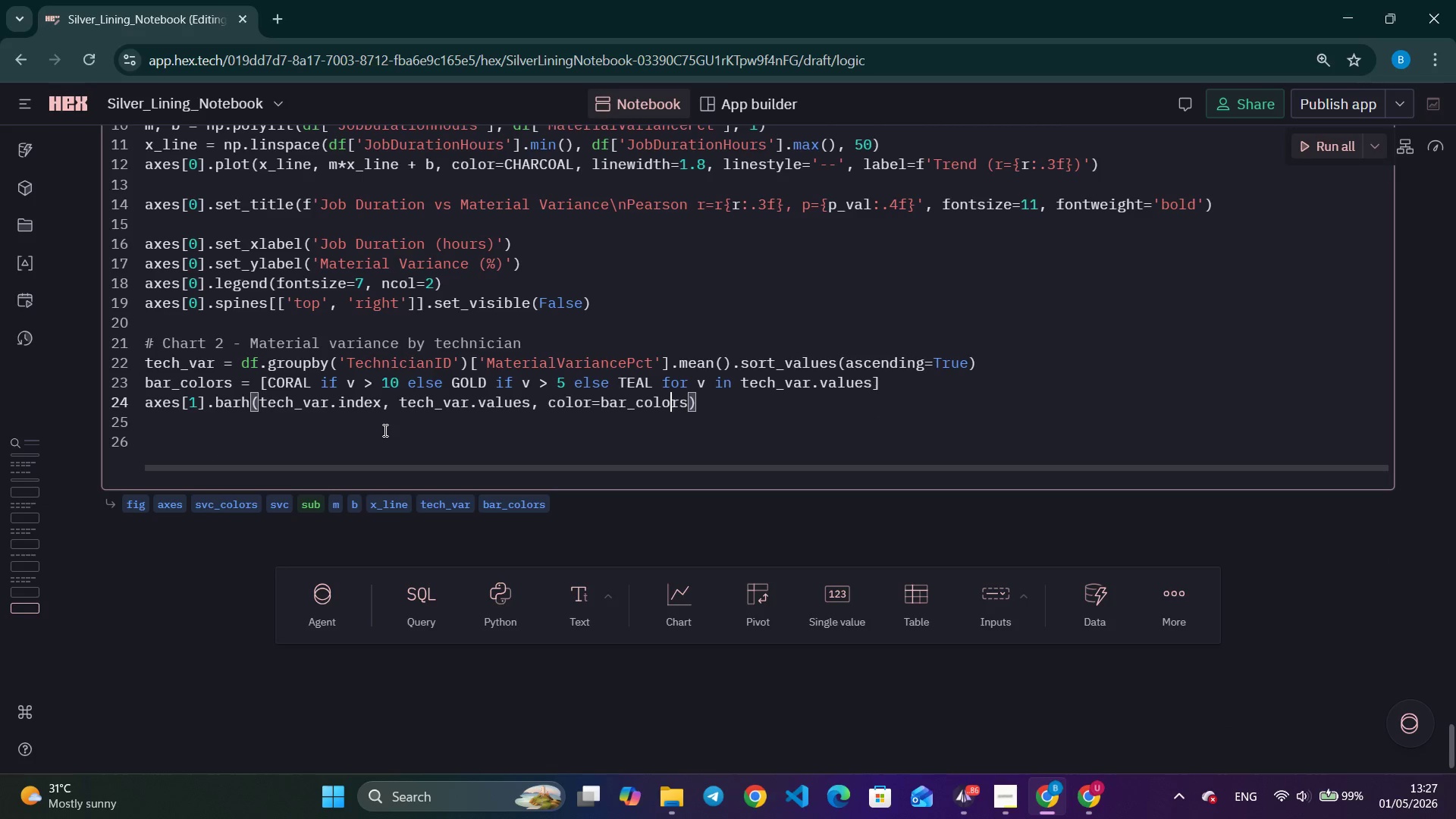 
key(ArrowRight)
 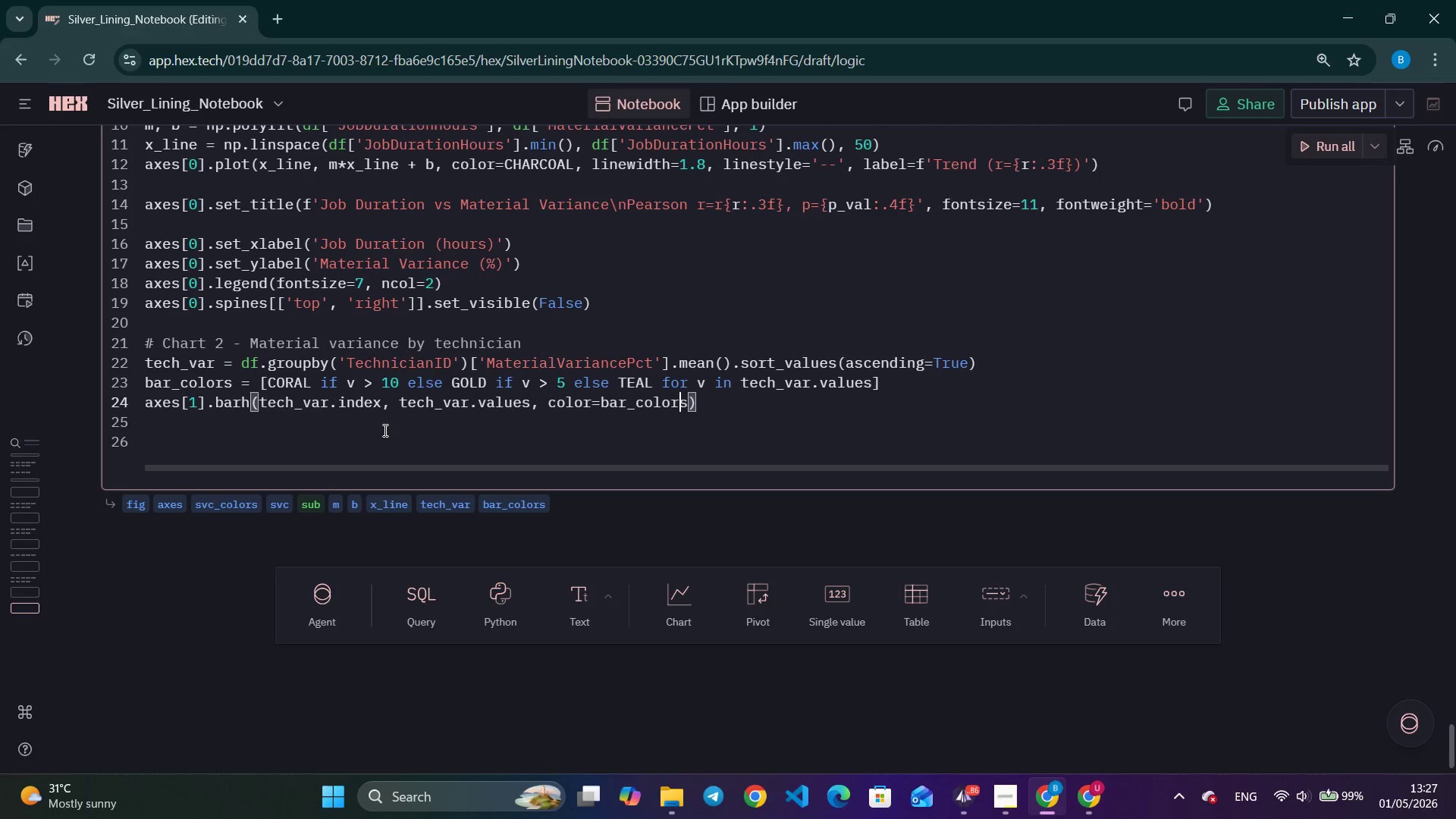 
key(ArrowRight)
 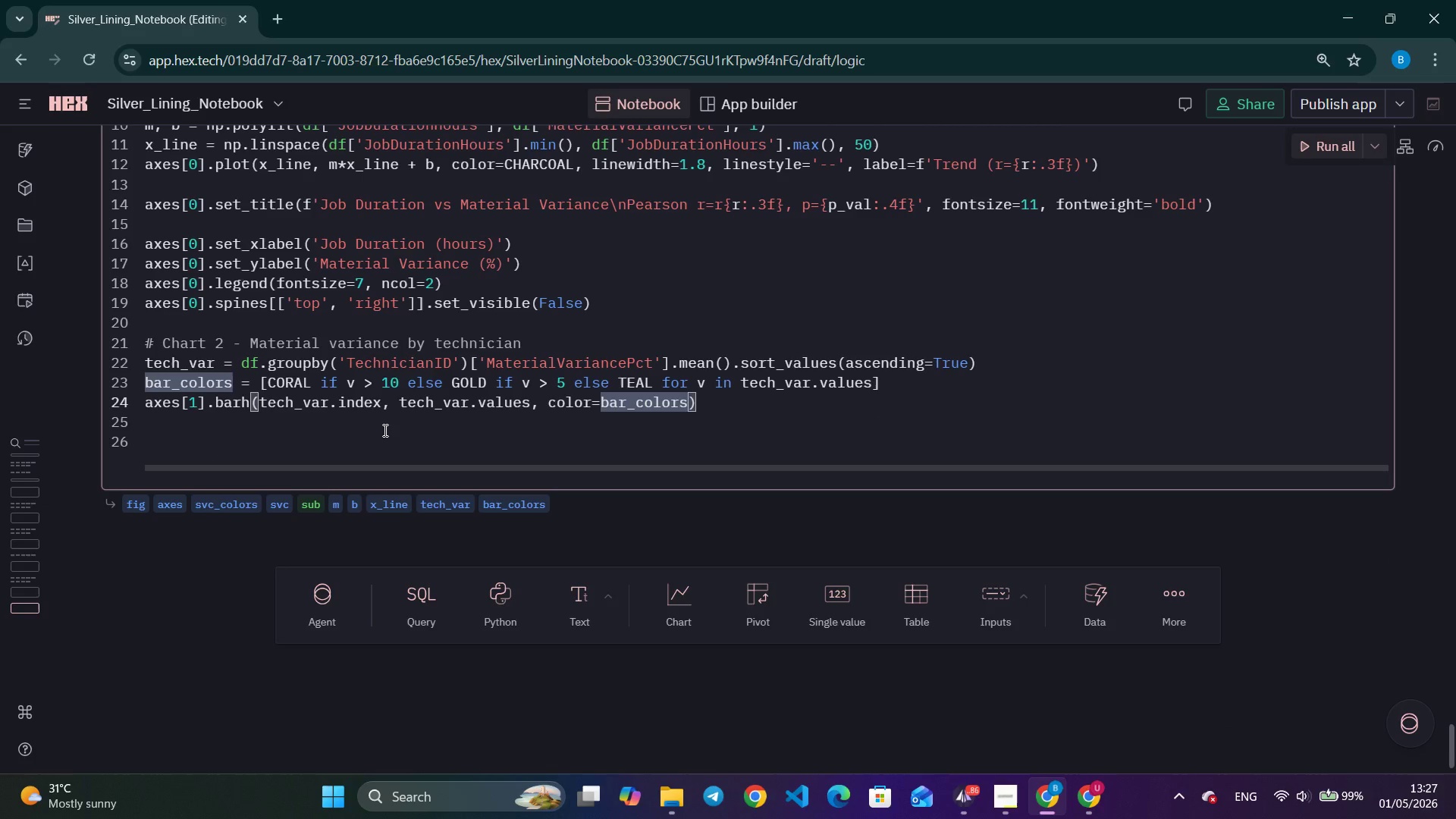 
wait(5.12)
 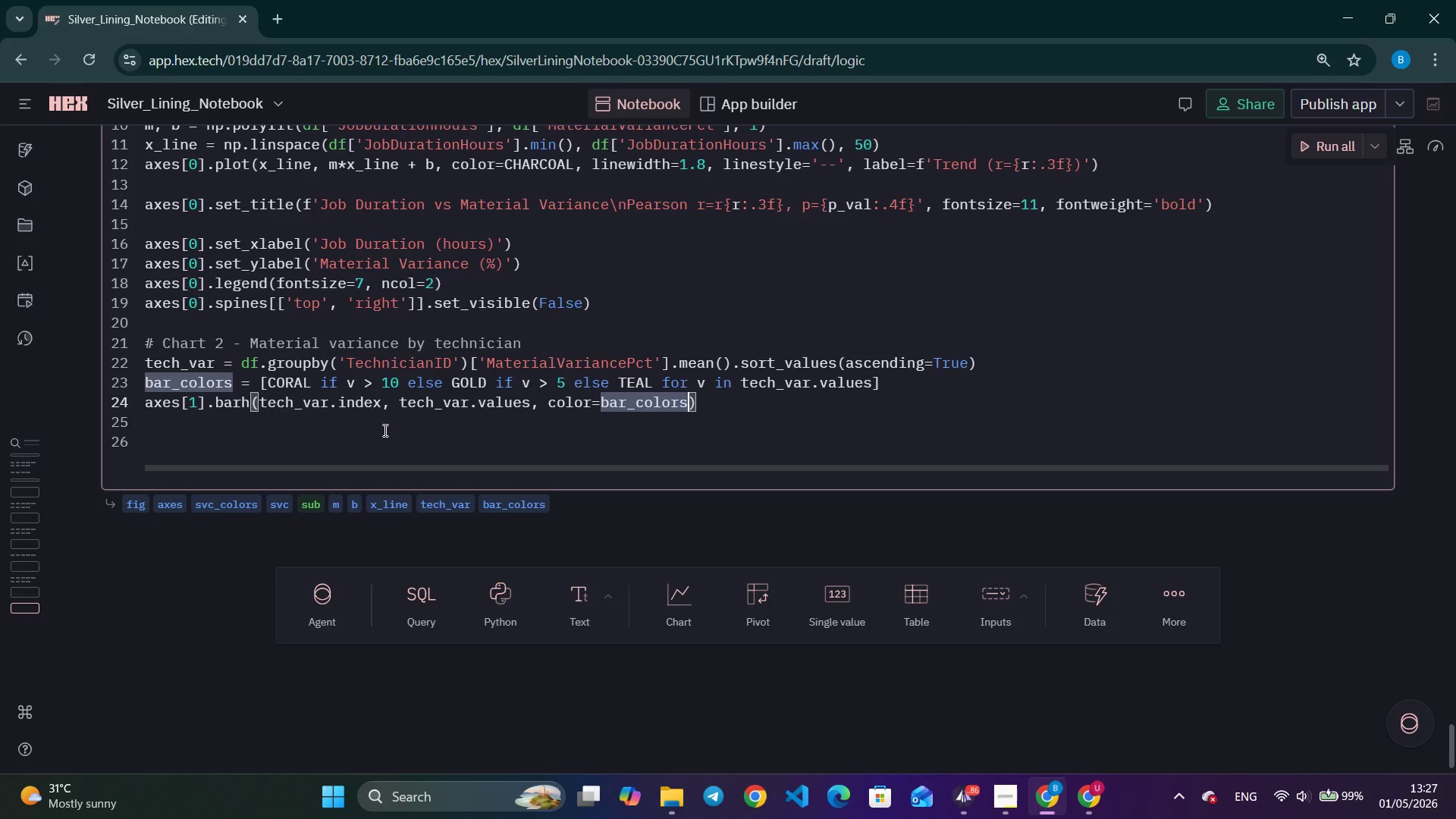 
type(, edgecolor='white)
 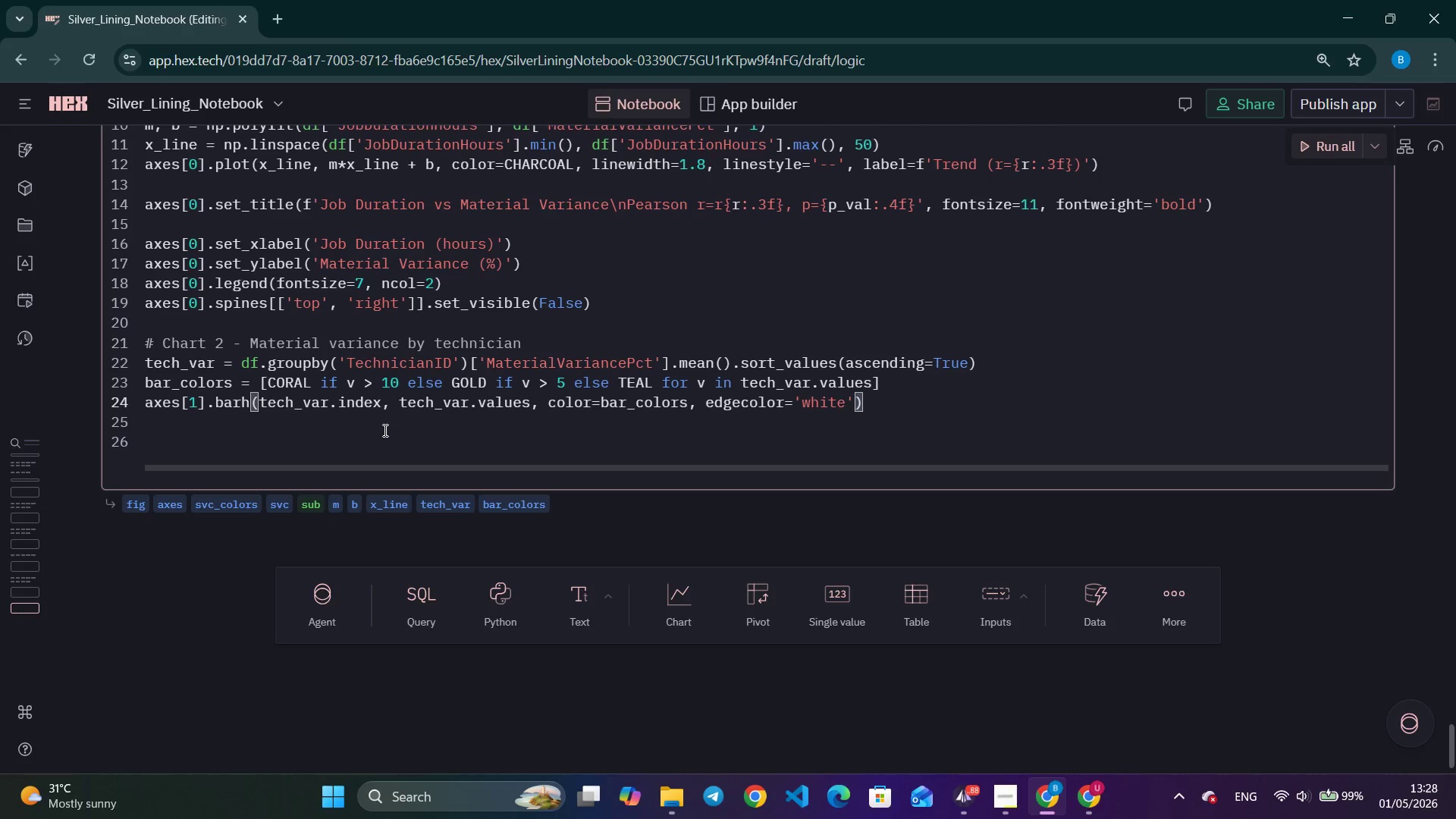 
key(ArrowRight)
 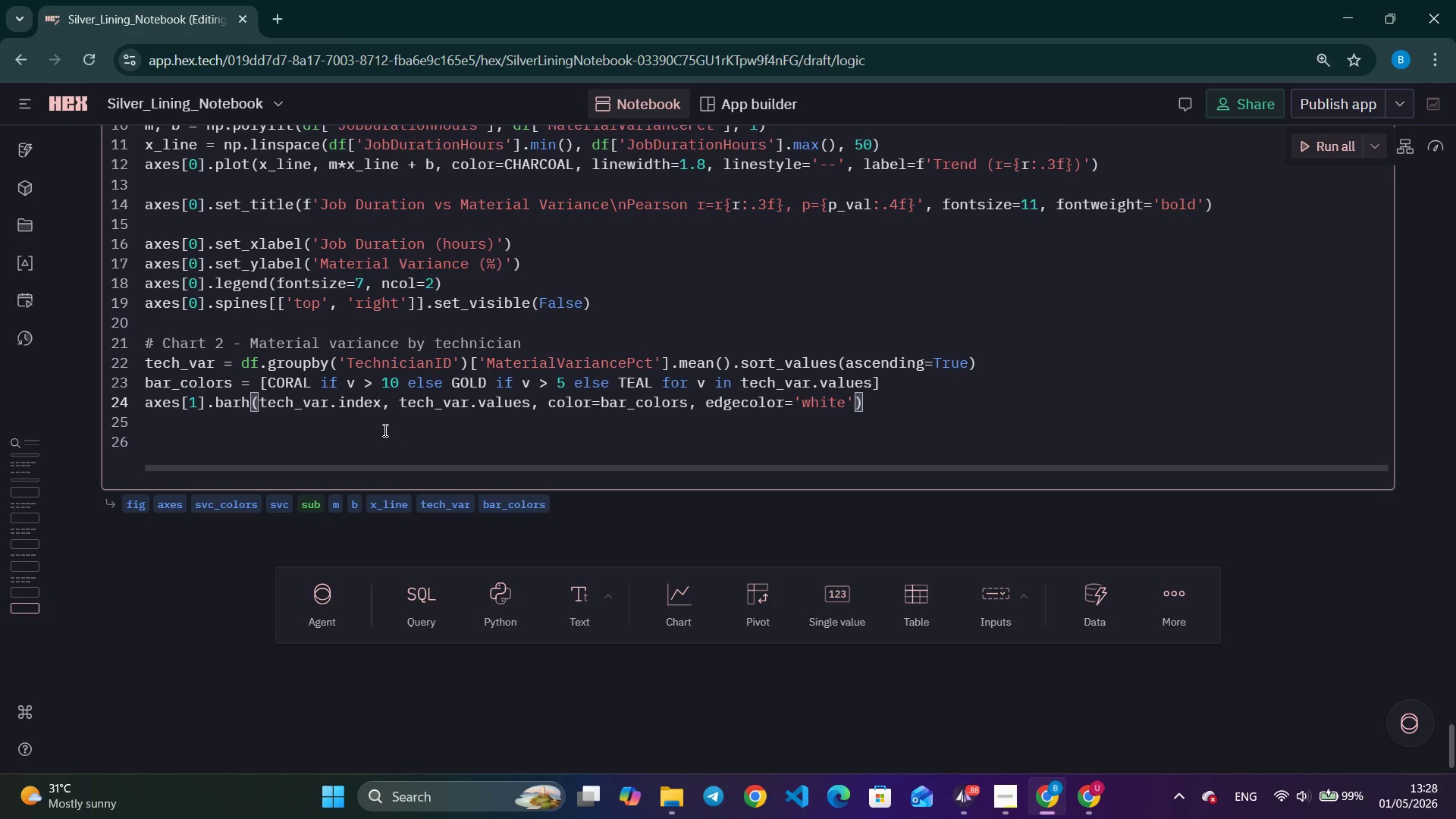 
type(, height=0.6)
 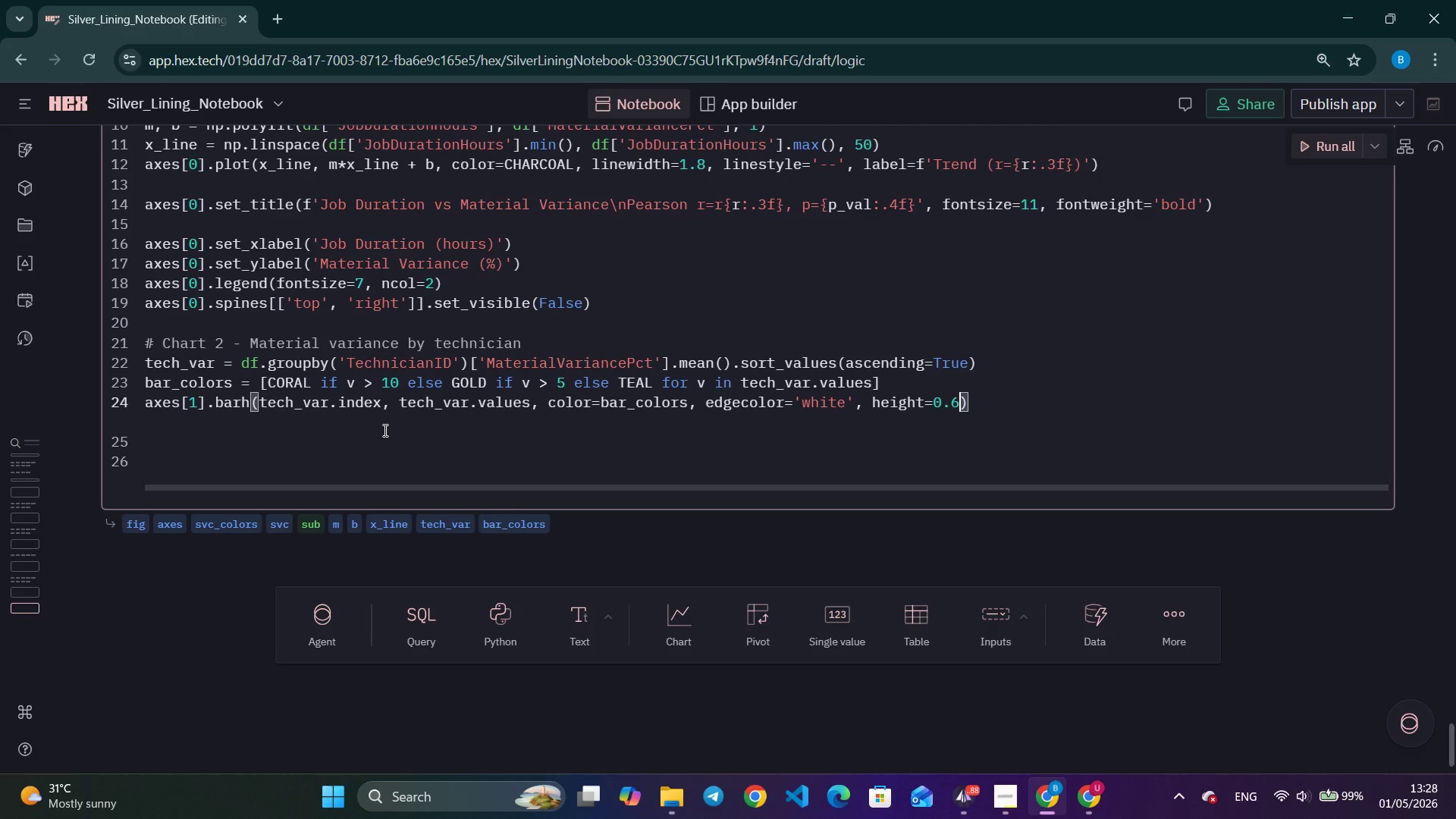 
wait(16.94)
 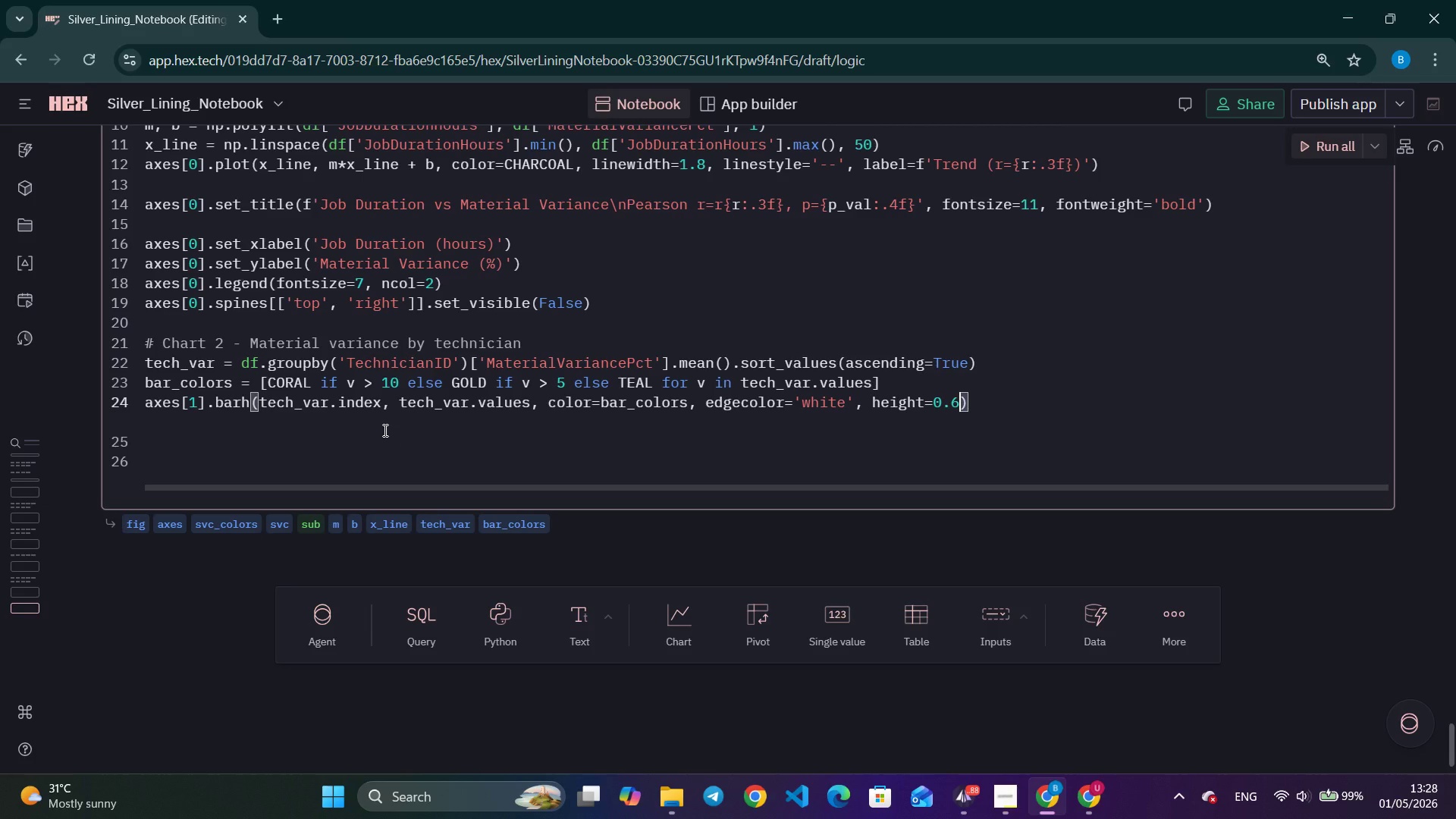 
key(ArrowRight)
 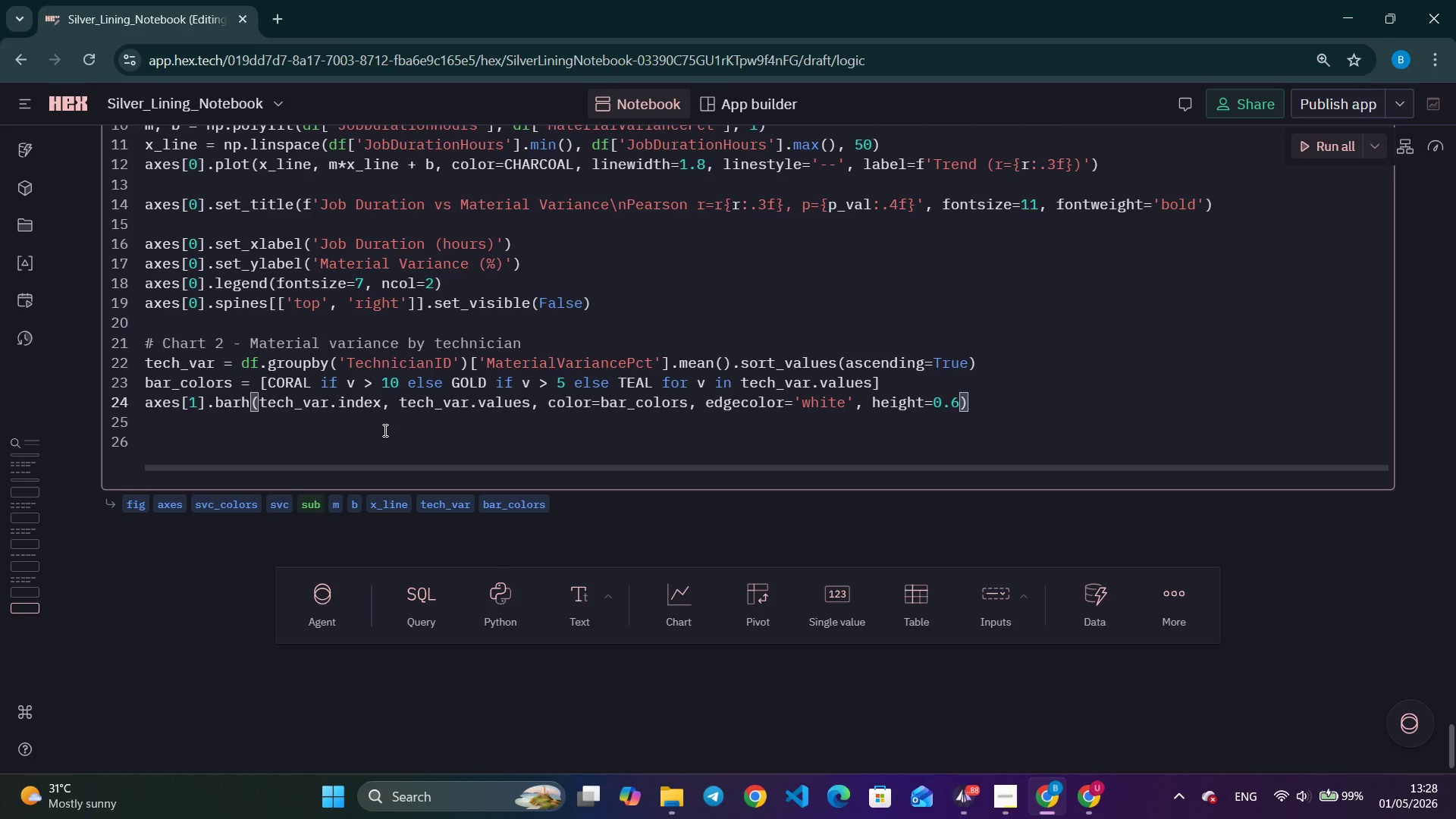 
key(Enter)
 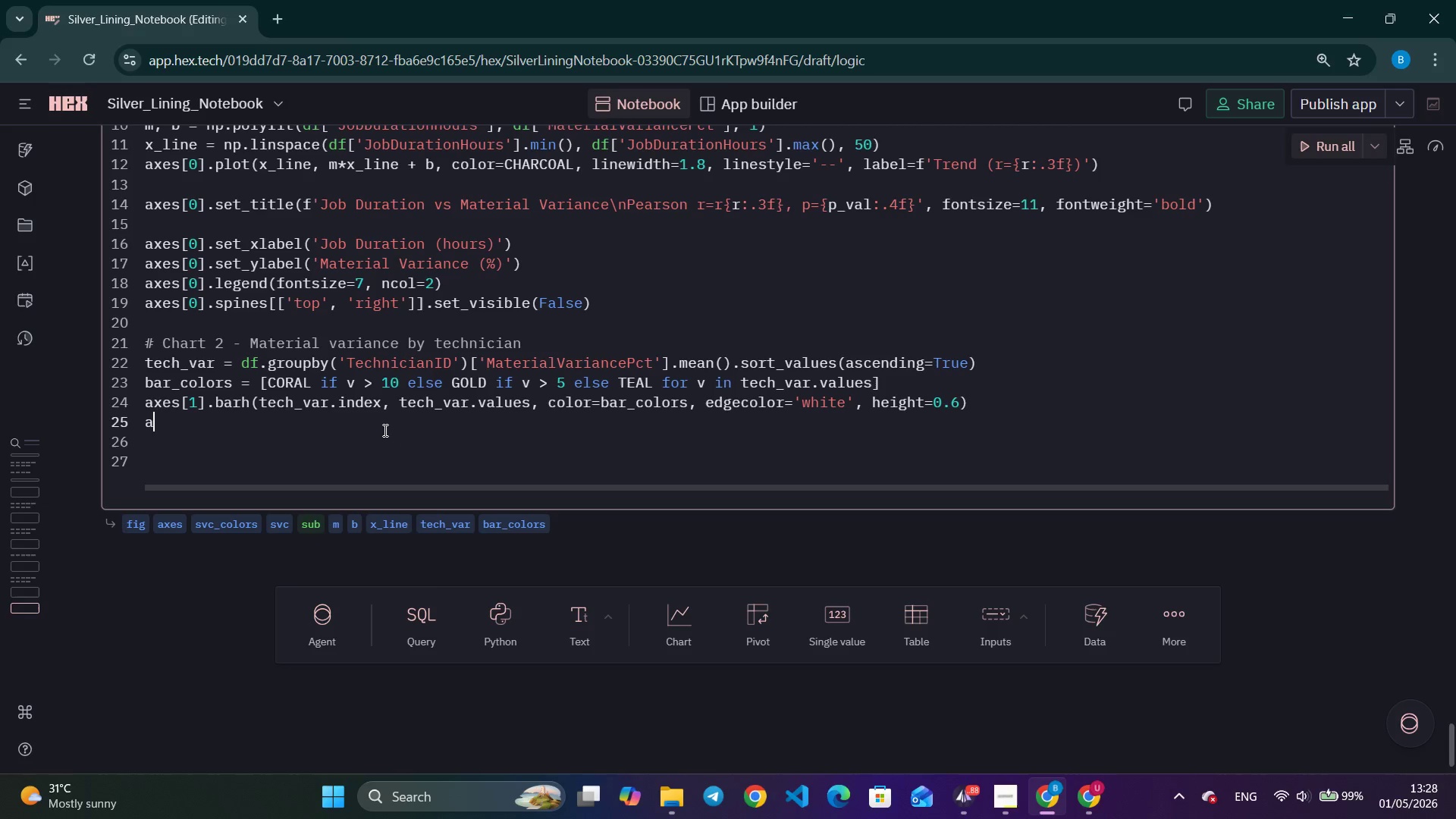 
type(axes[1)
 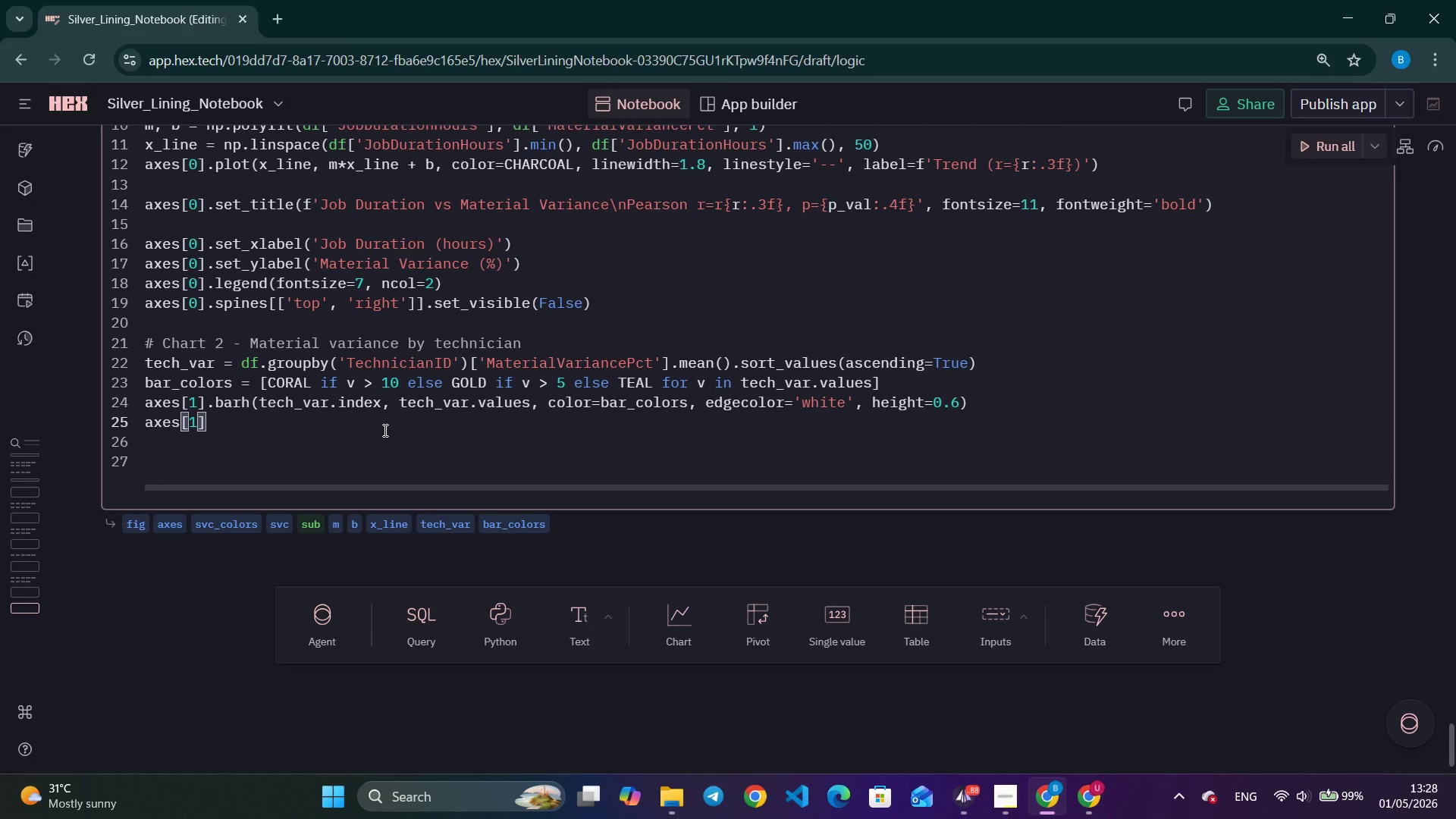 
key(ArrowRight)
 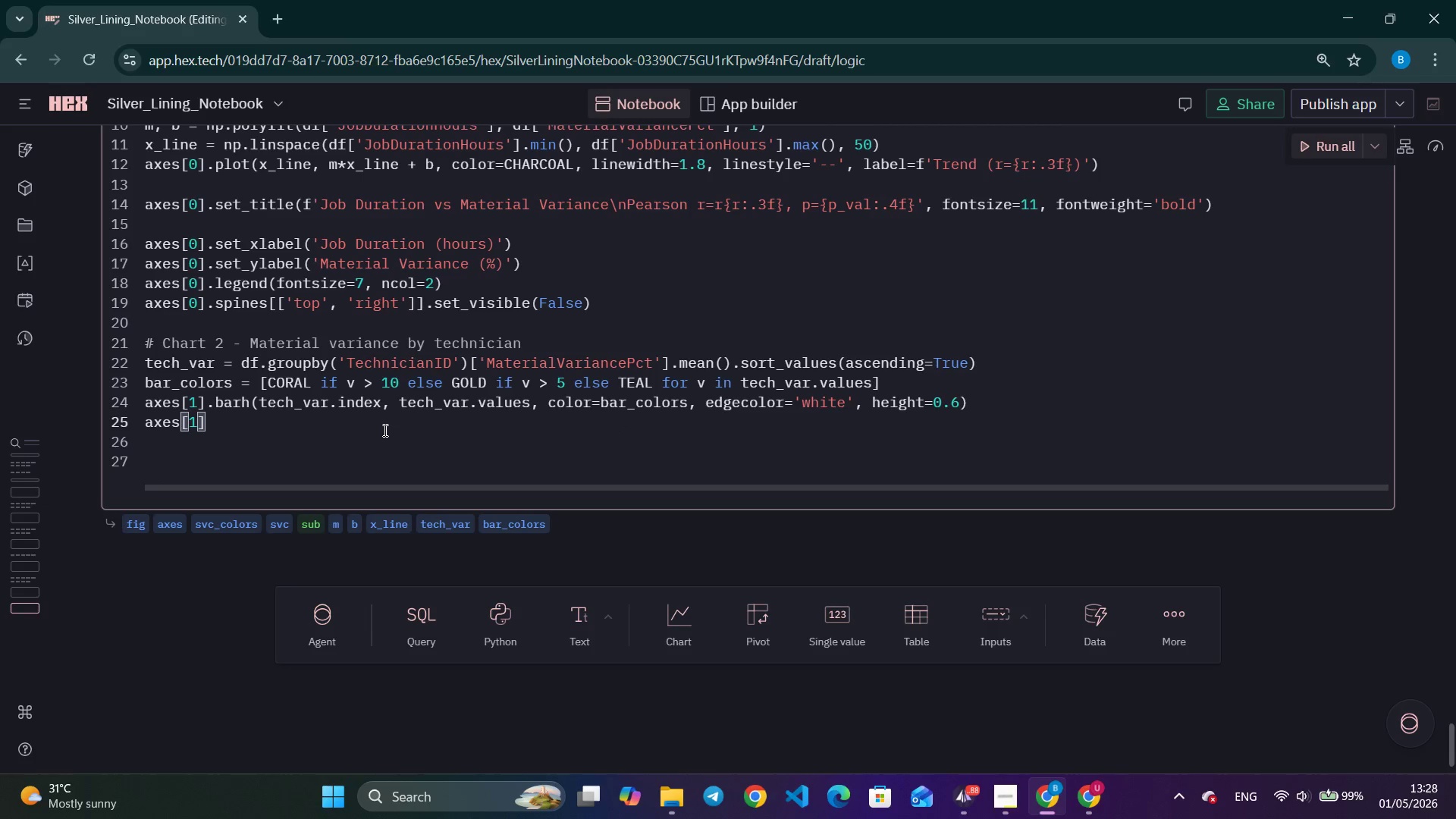 
type(/a)
key(Backspace)
key(Backspace)
type(.axvline(df)
 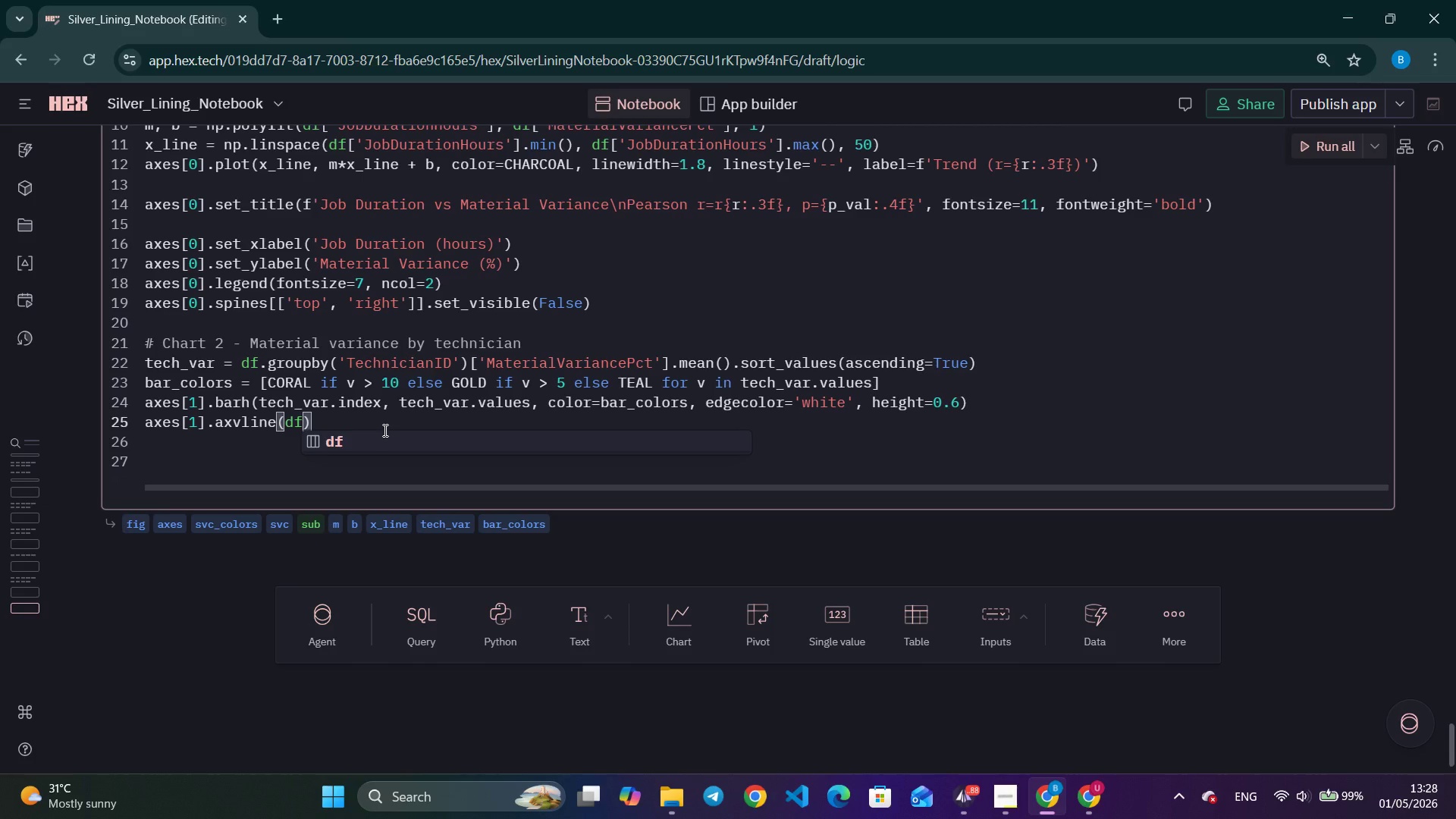 
key(Alt+AltLeft)
 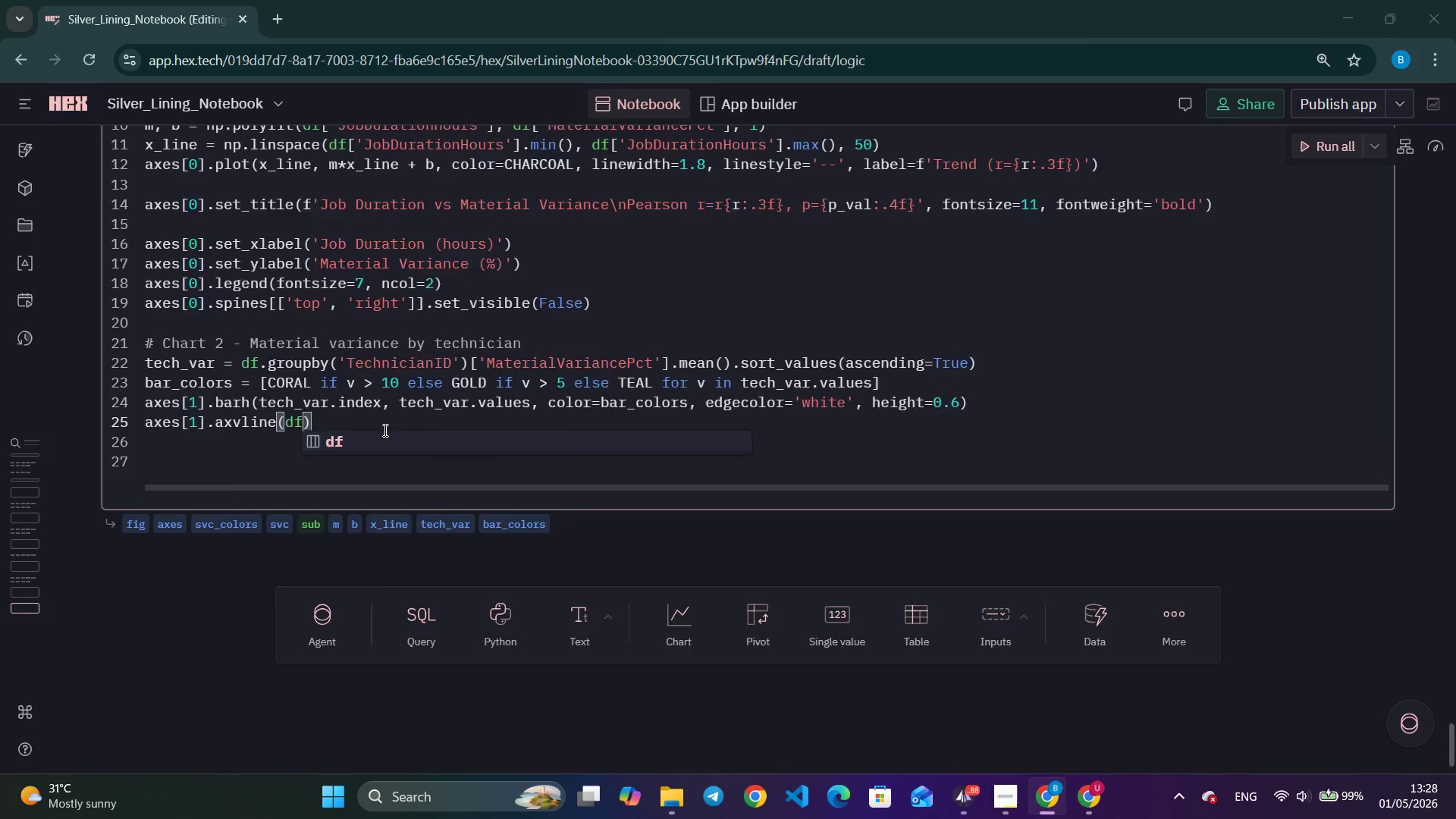 
key(Alt+Tab)
 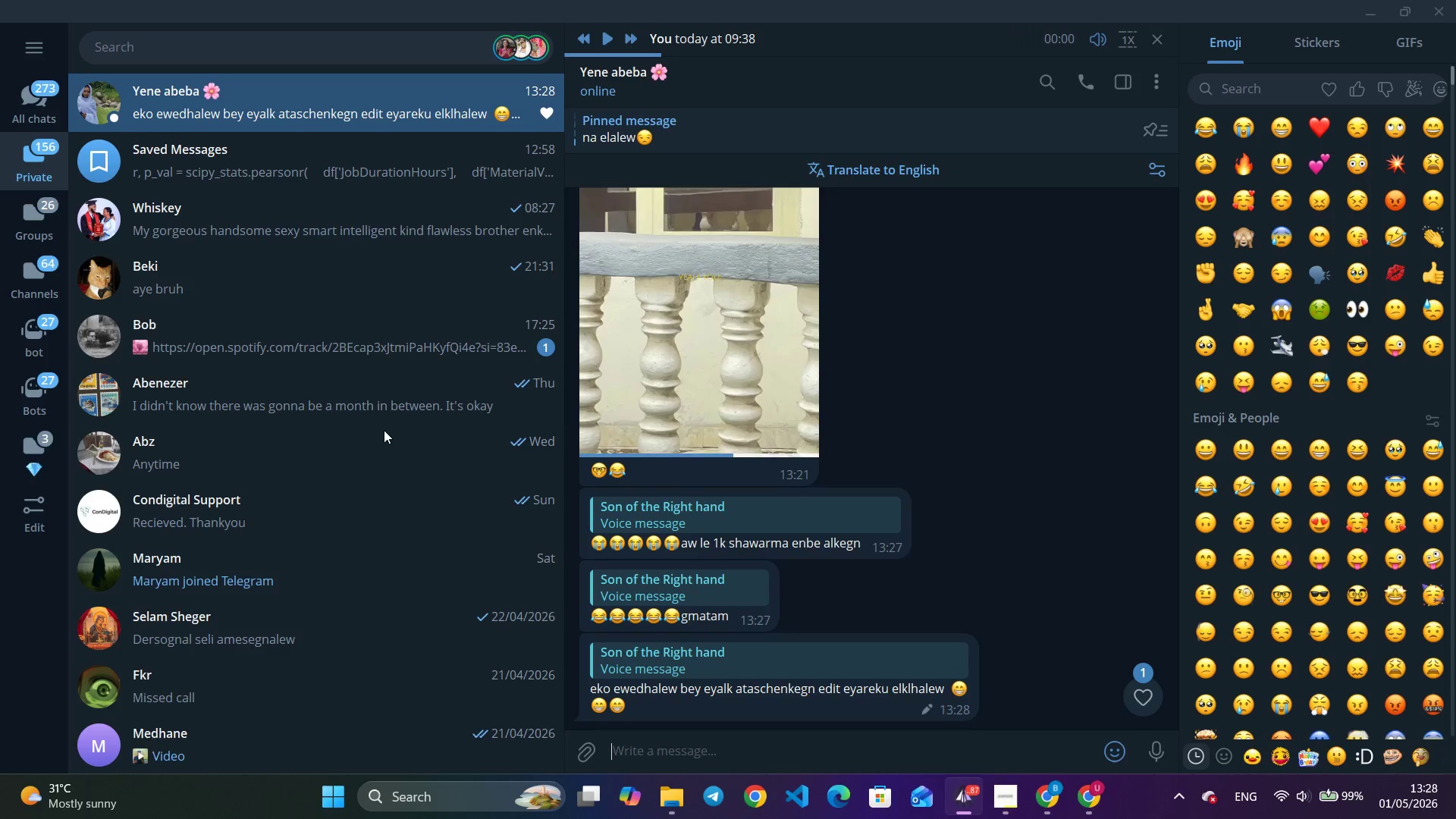 
wait(7.67)
 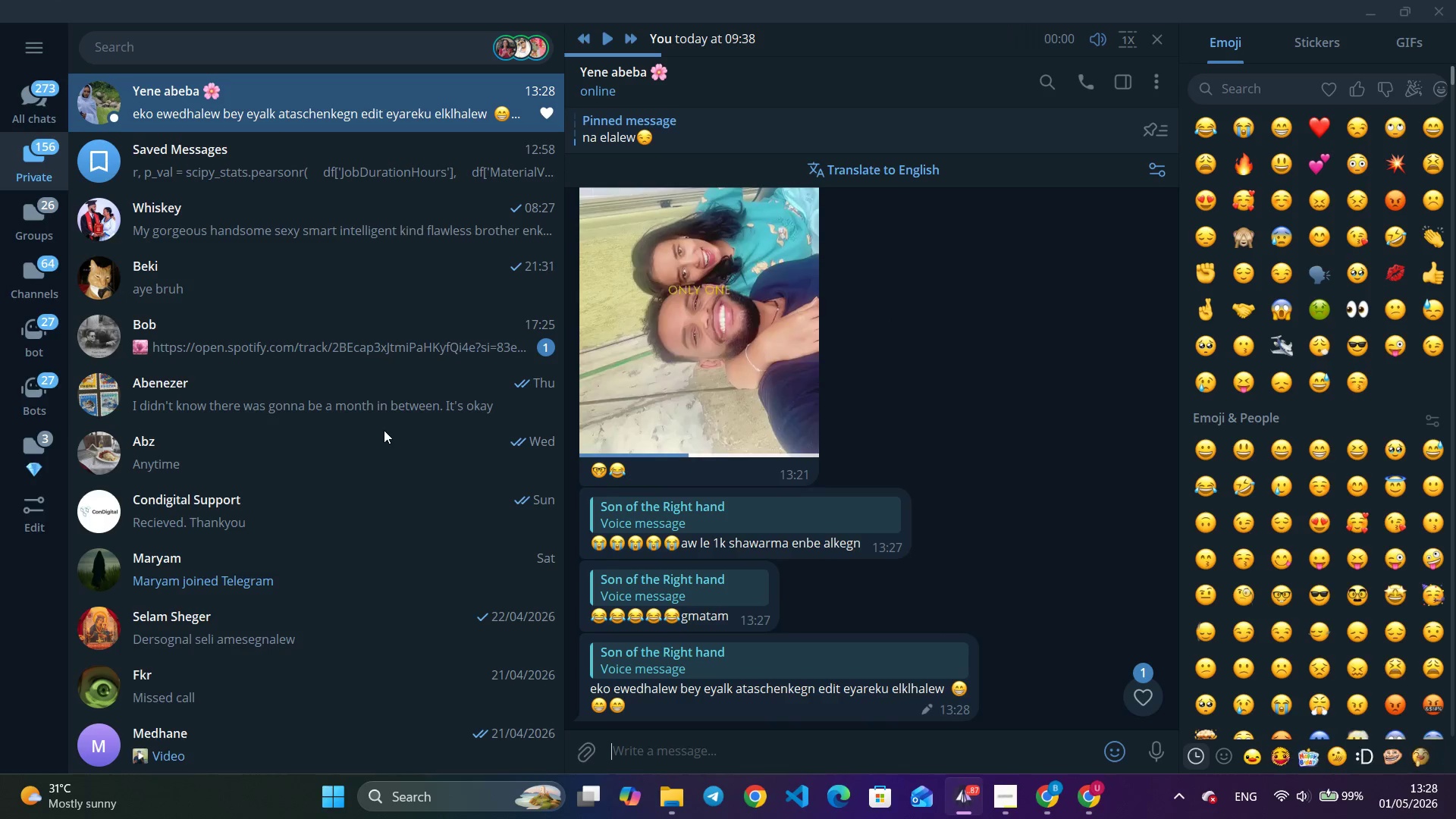 
right_click([824, 685])
 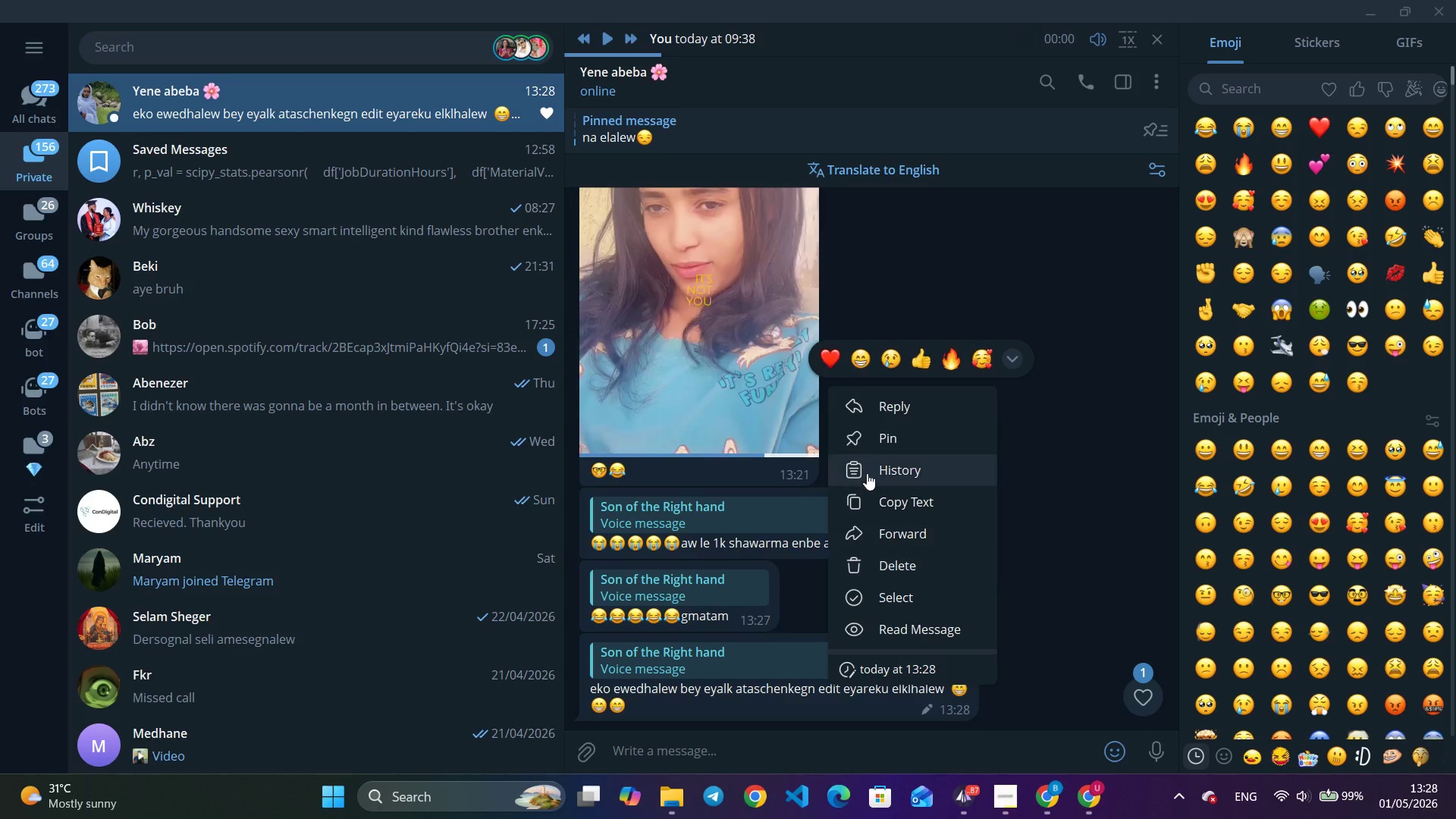 
left_click([867, 473])
 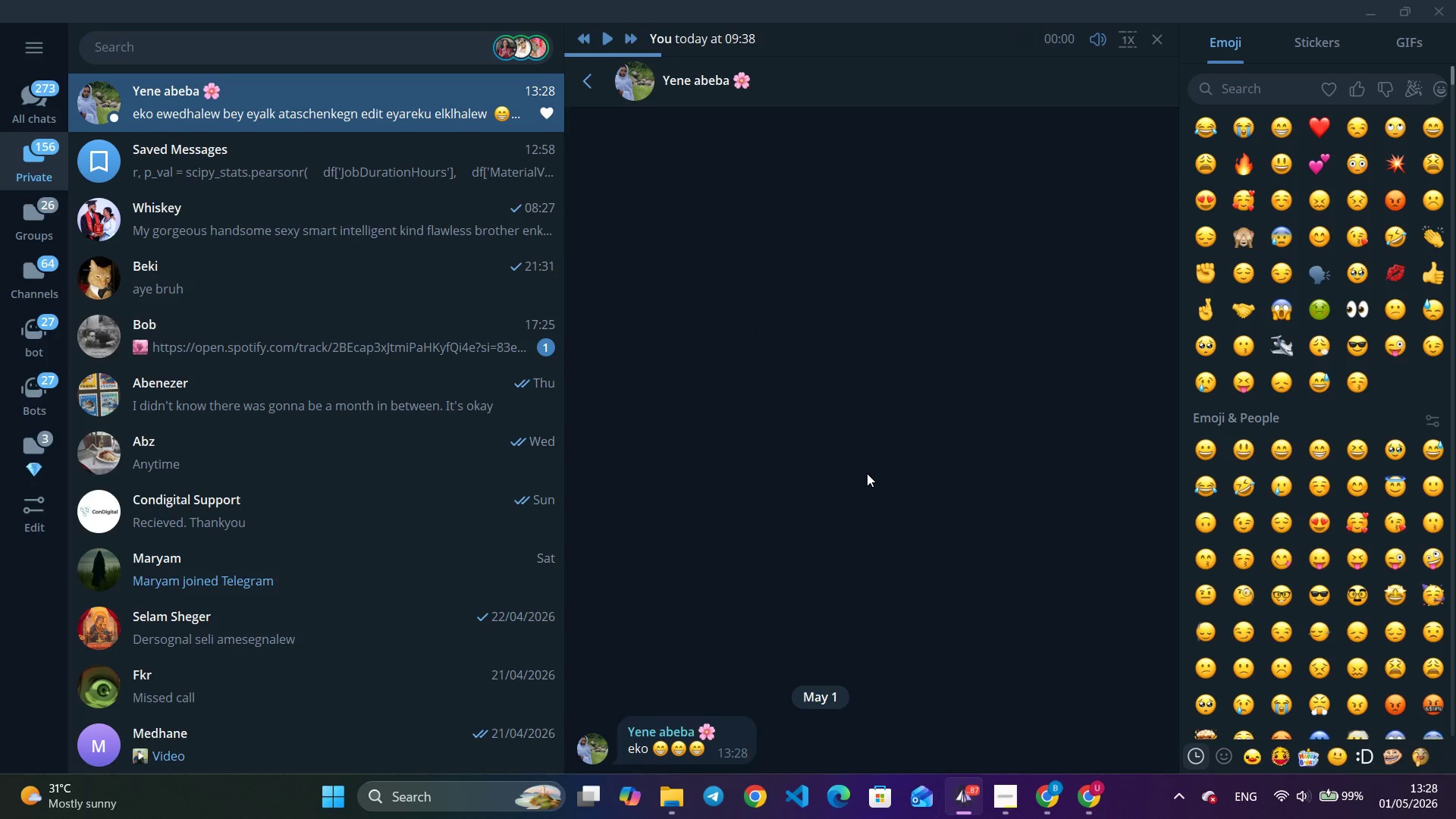 
key(Escape)
 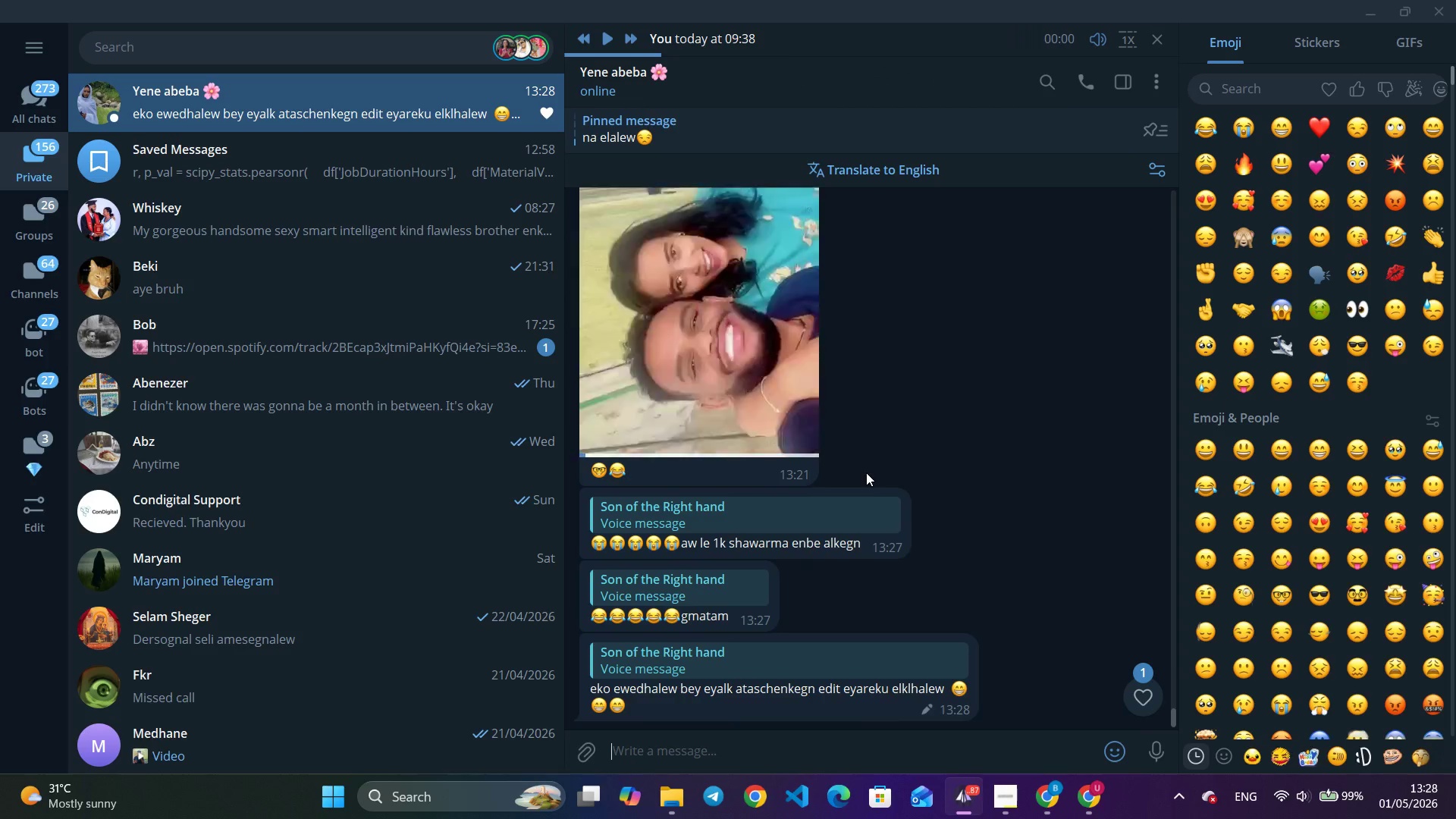 
key(Alt+Tab)
 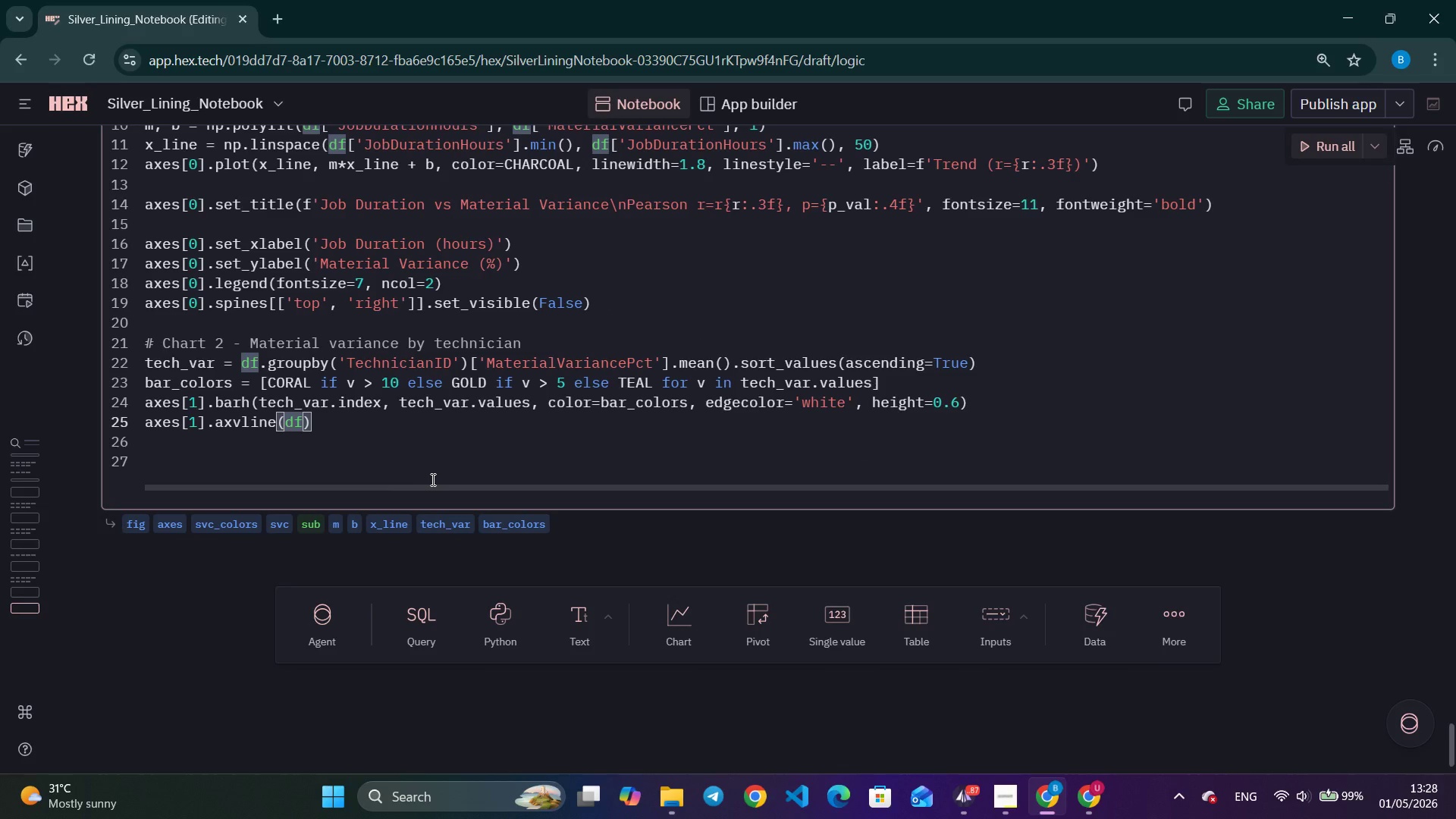 
type(['MaterialVariancePct)
 